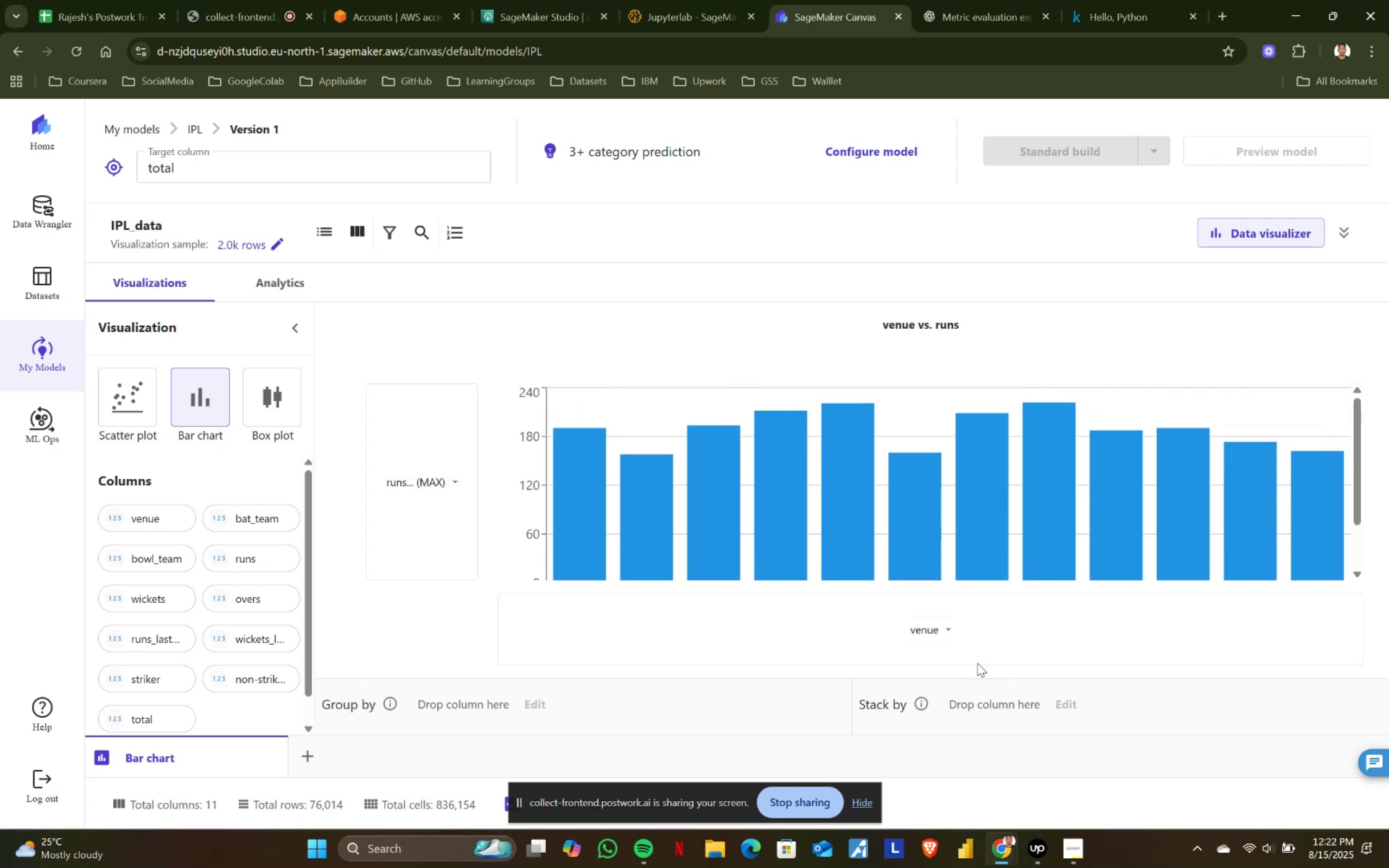 
left_click([952, 637])
 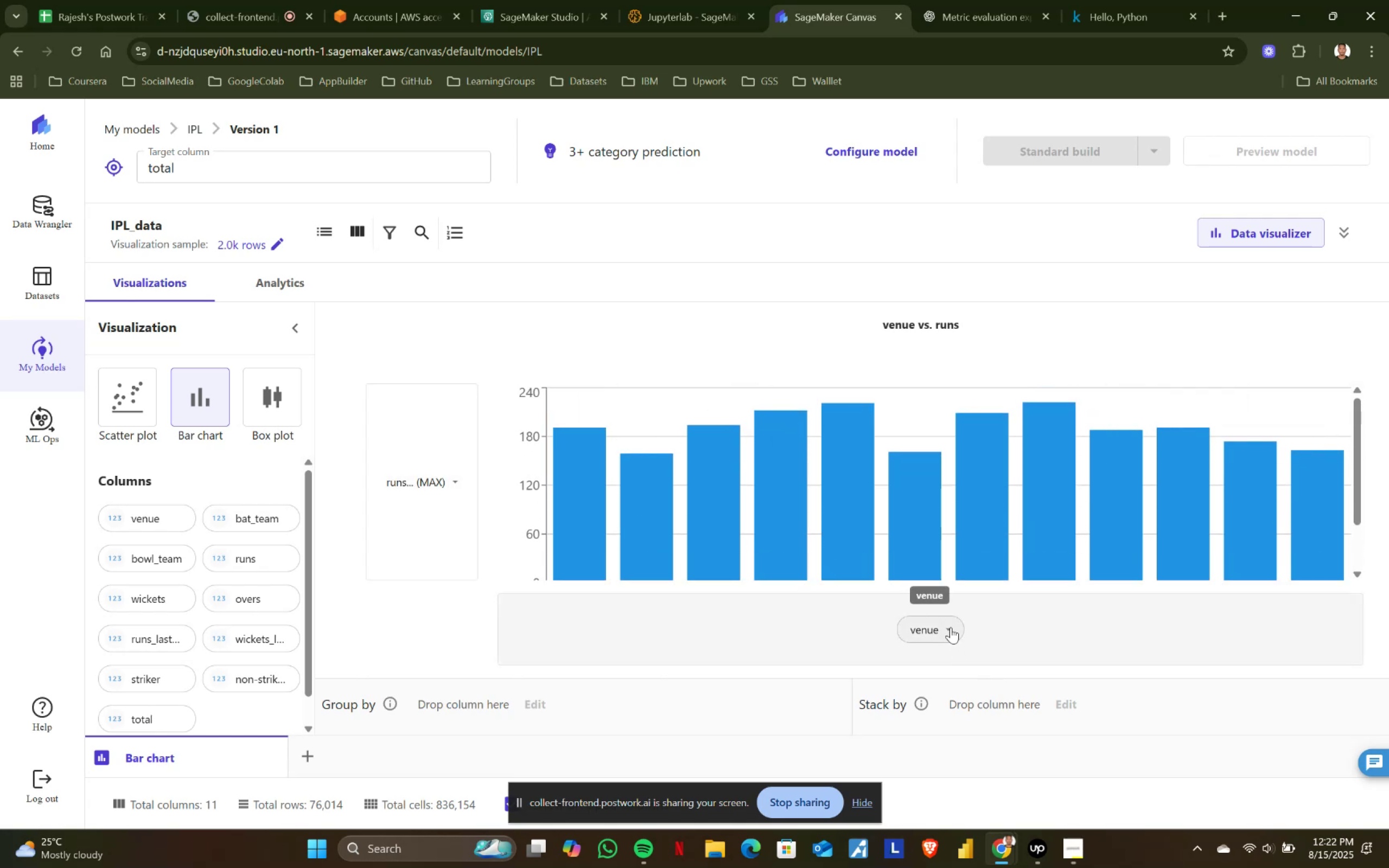 
left_click([950, 626])
 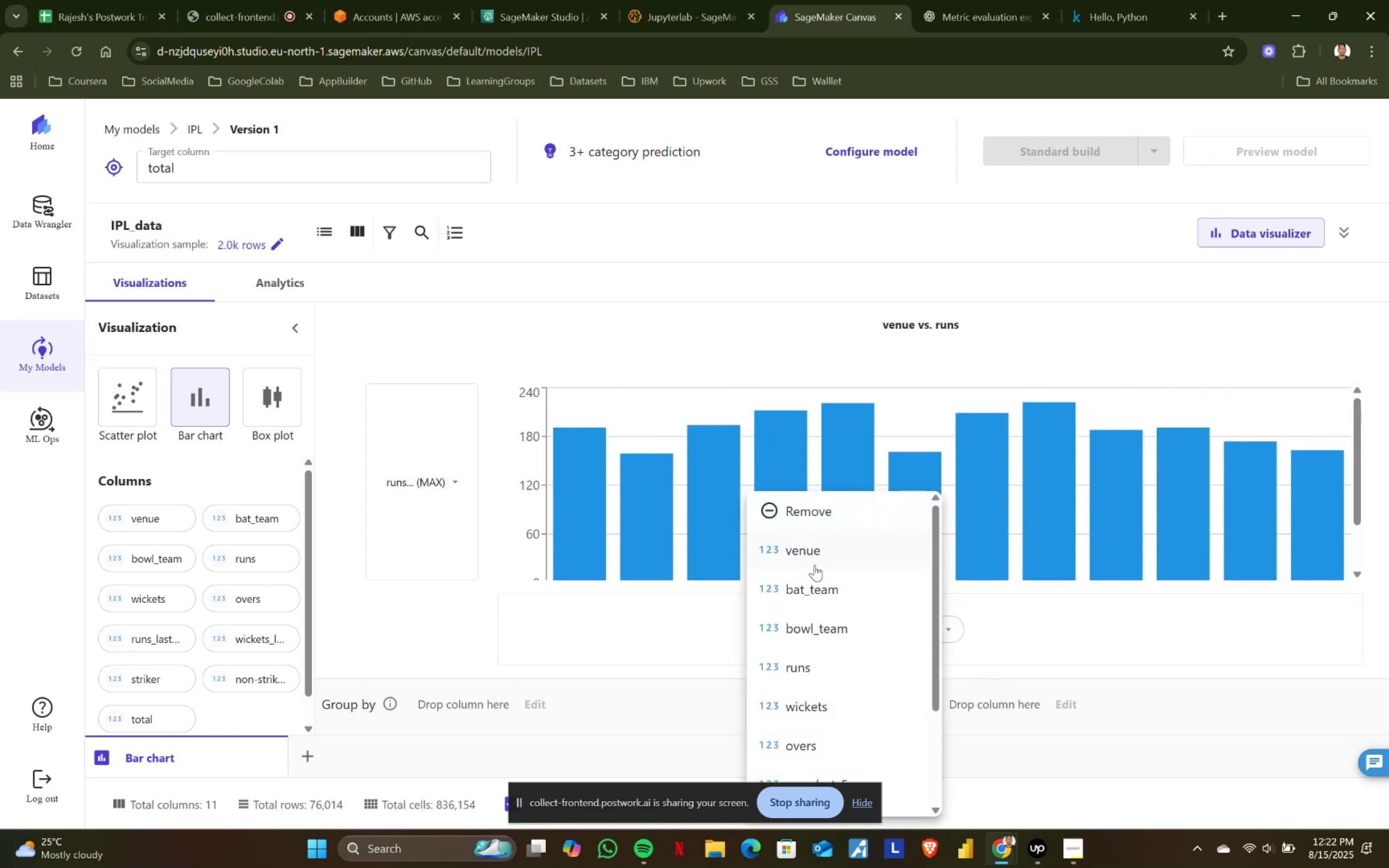 
left_click([814, 589])
 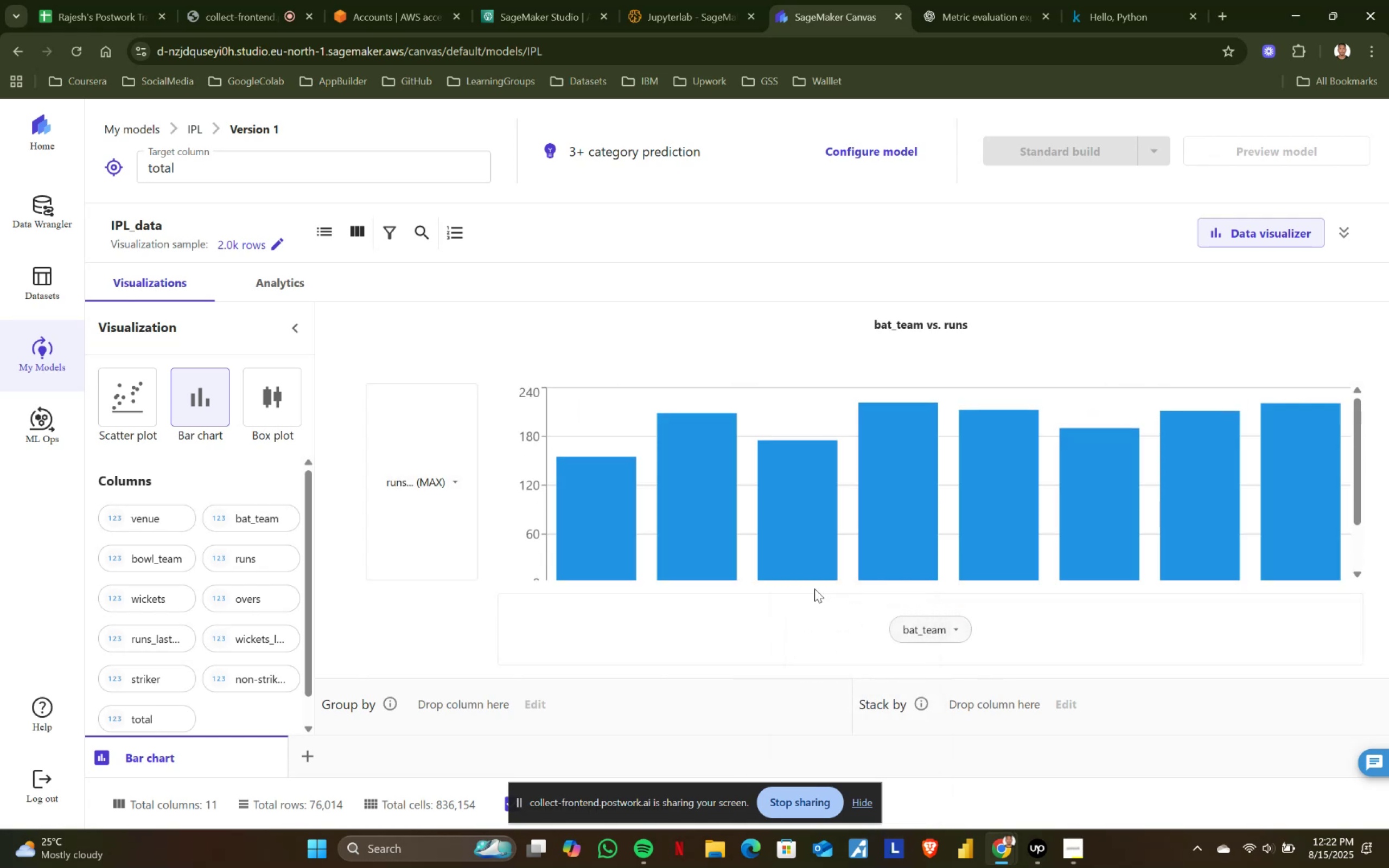 
scroll: coordinate [1108, 430], scroll_direction: down, amount: 11.0
 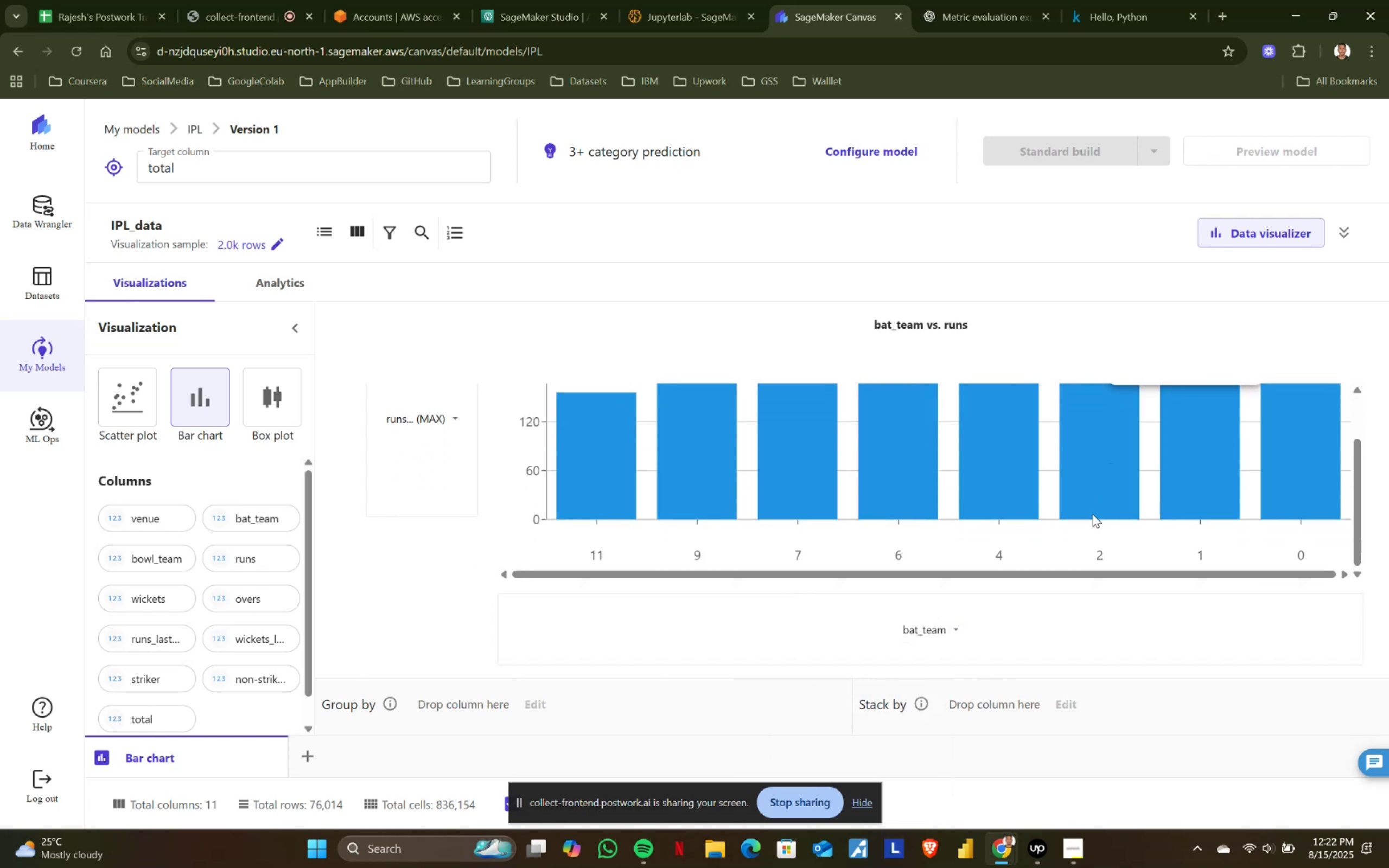 
scroll: coordinate [1091, 518], scroll_direction: up, amount: 2.0
 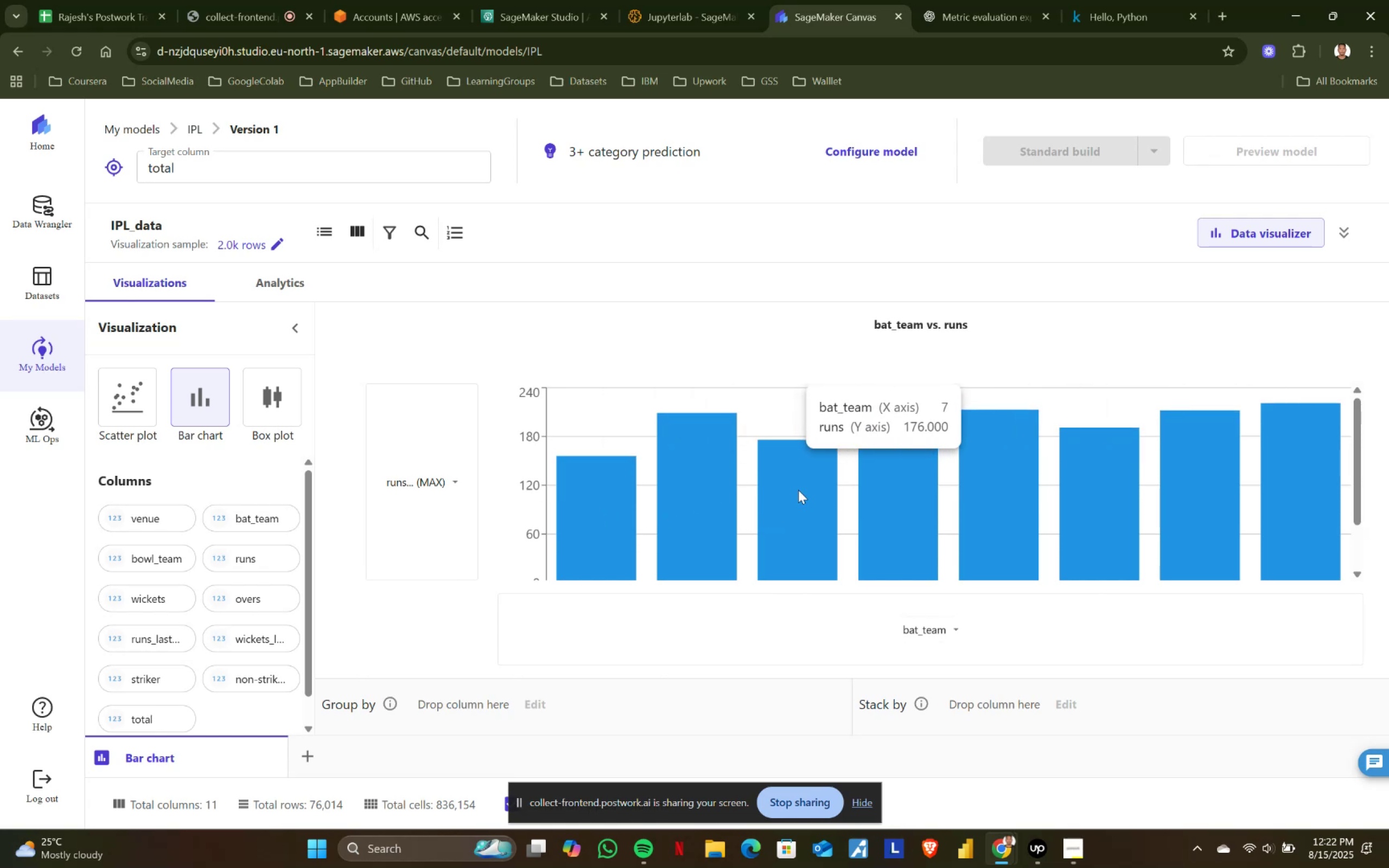 
wait(8.03)
 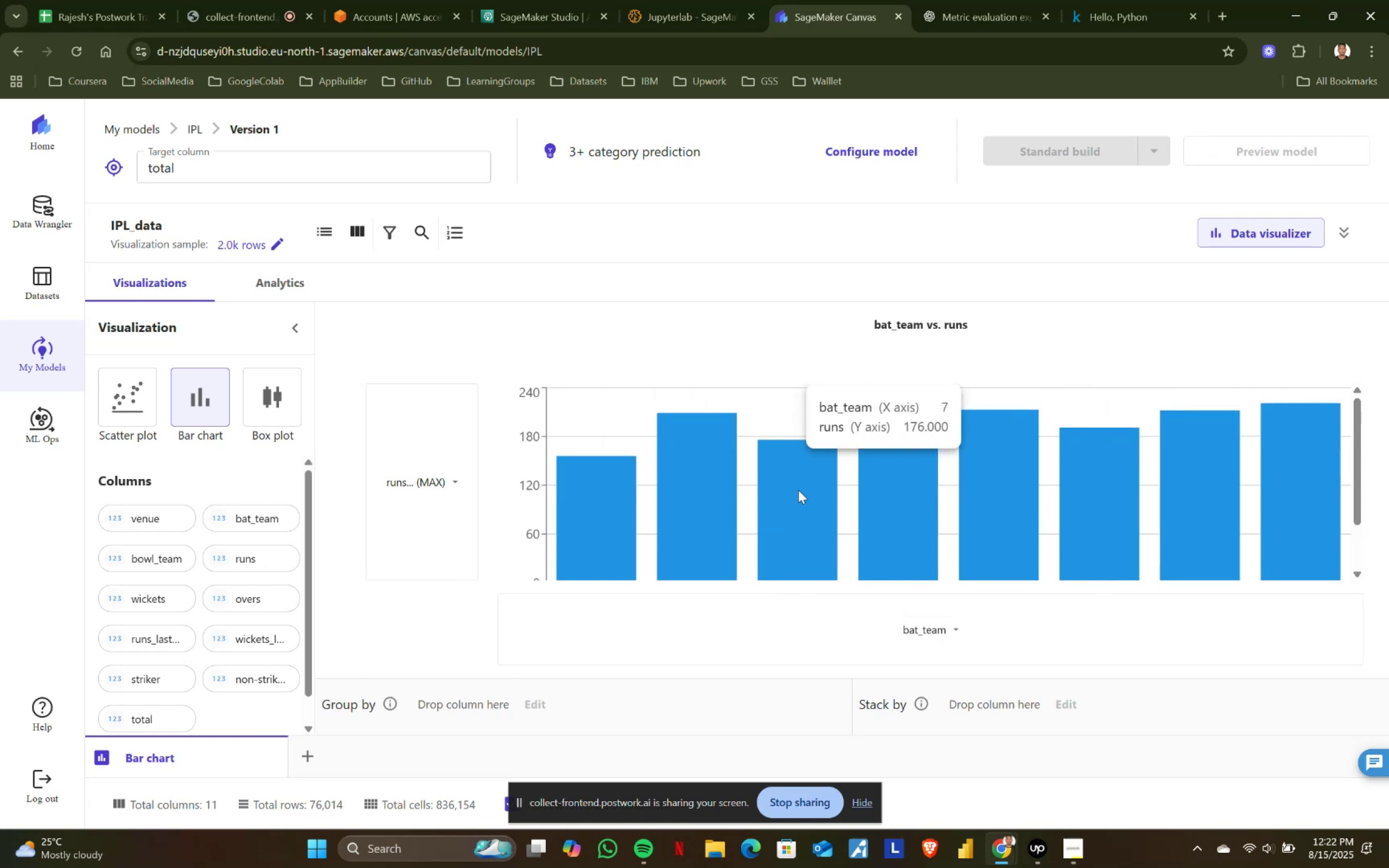 
scroll: coordinate [588, 467], scroll_direction: up, amount: 3.0
 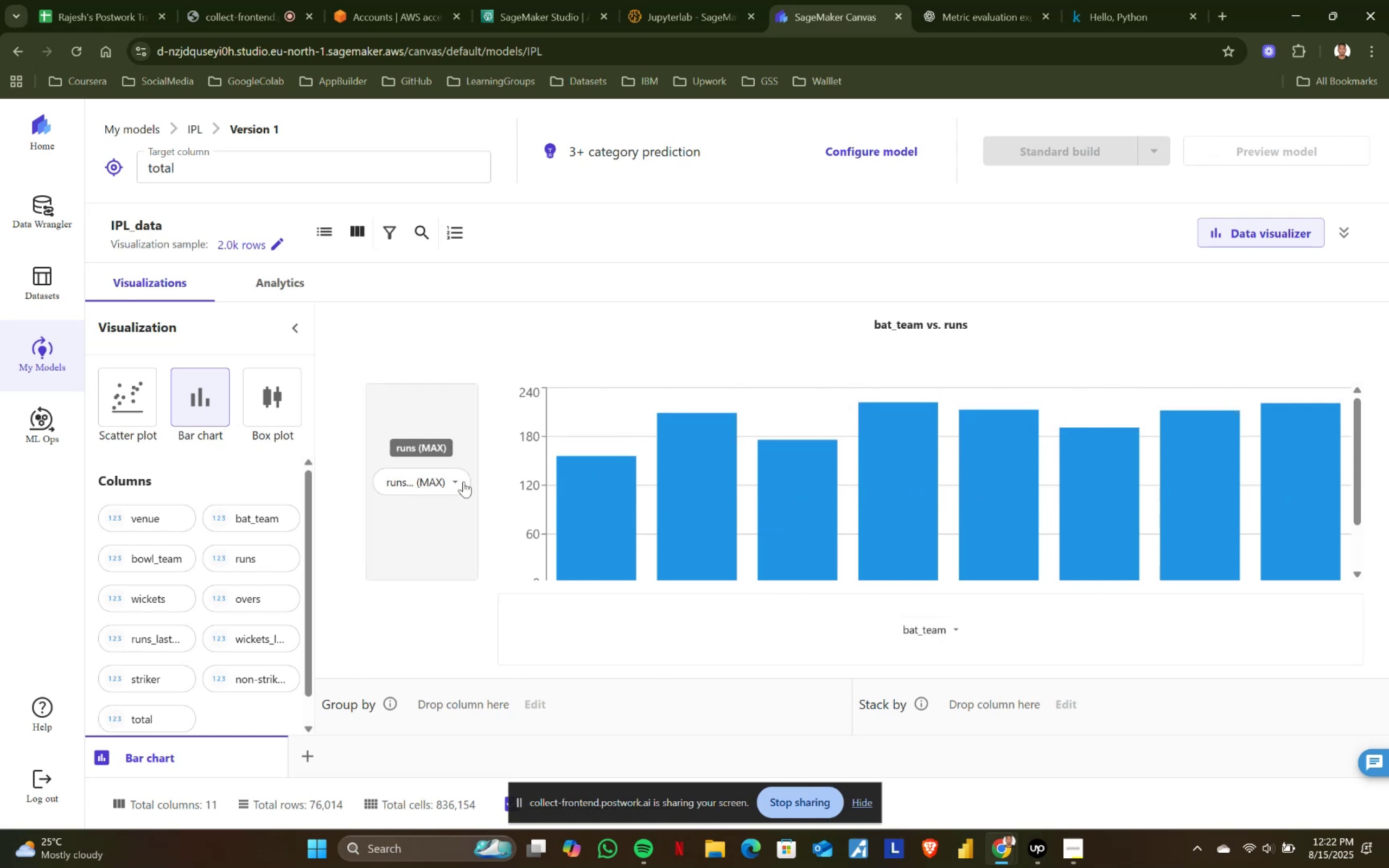 
left_click([457, 479])
 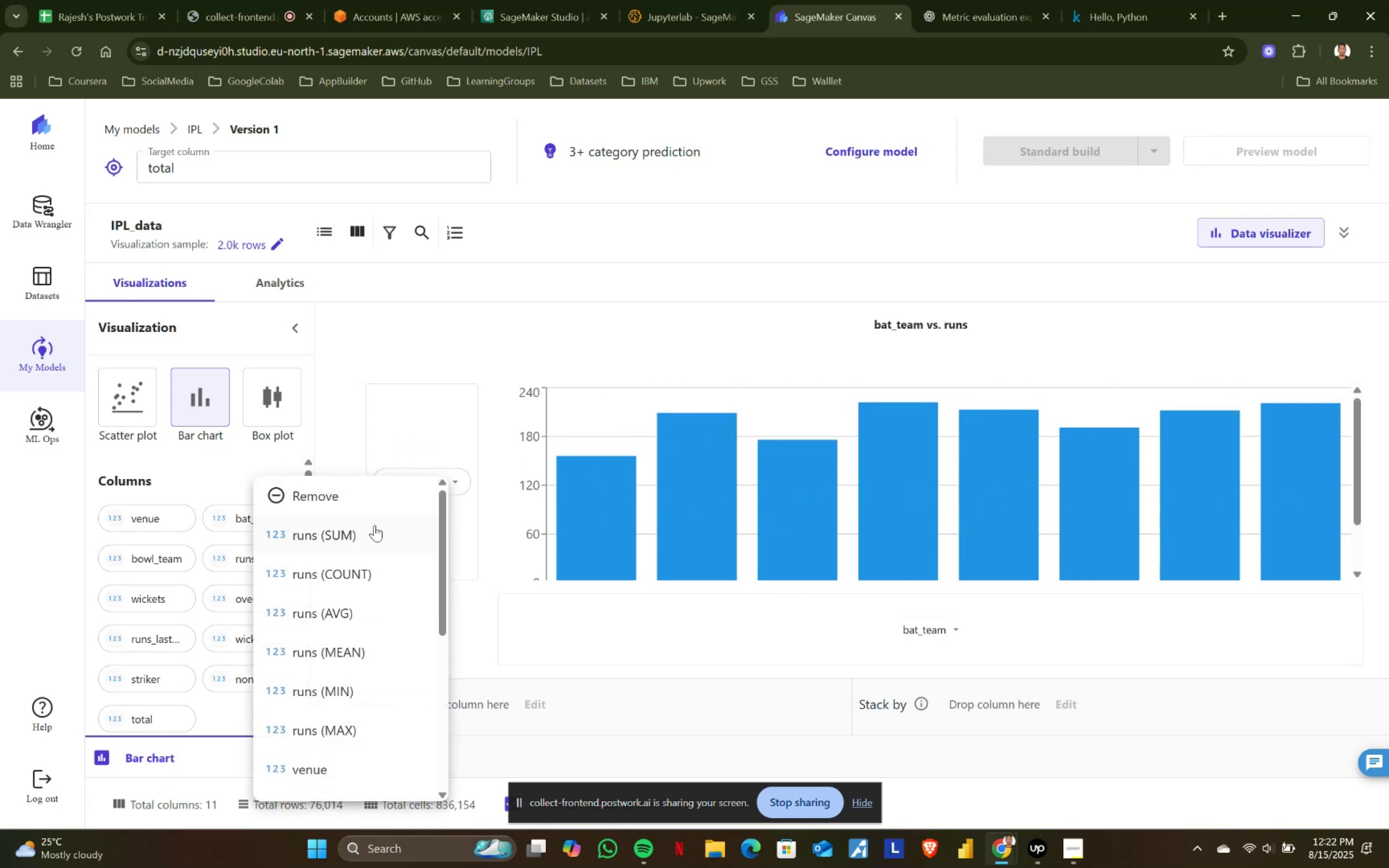 
left_click([364, 527])
 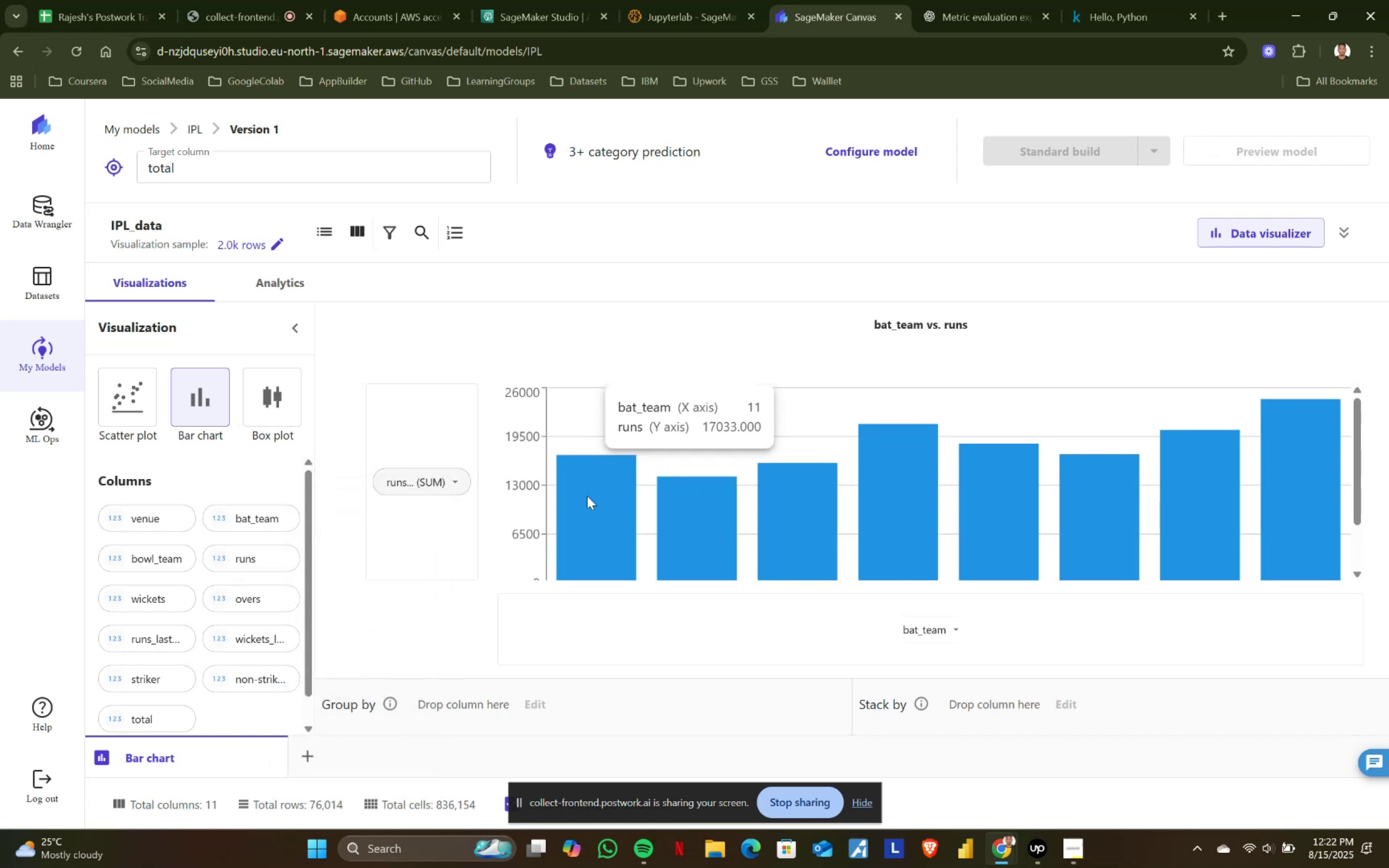 
scroll: coordinate [587, 496], scroll_direction: none, amount: 0.0
 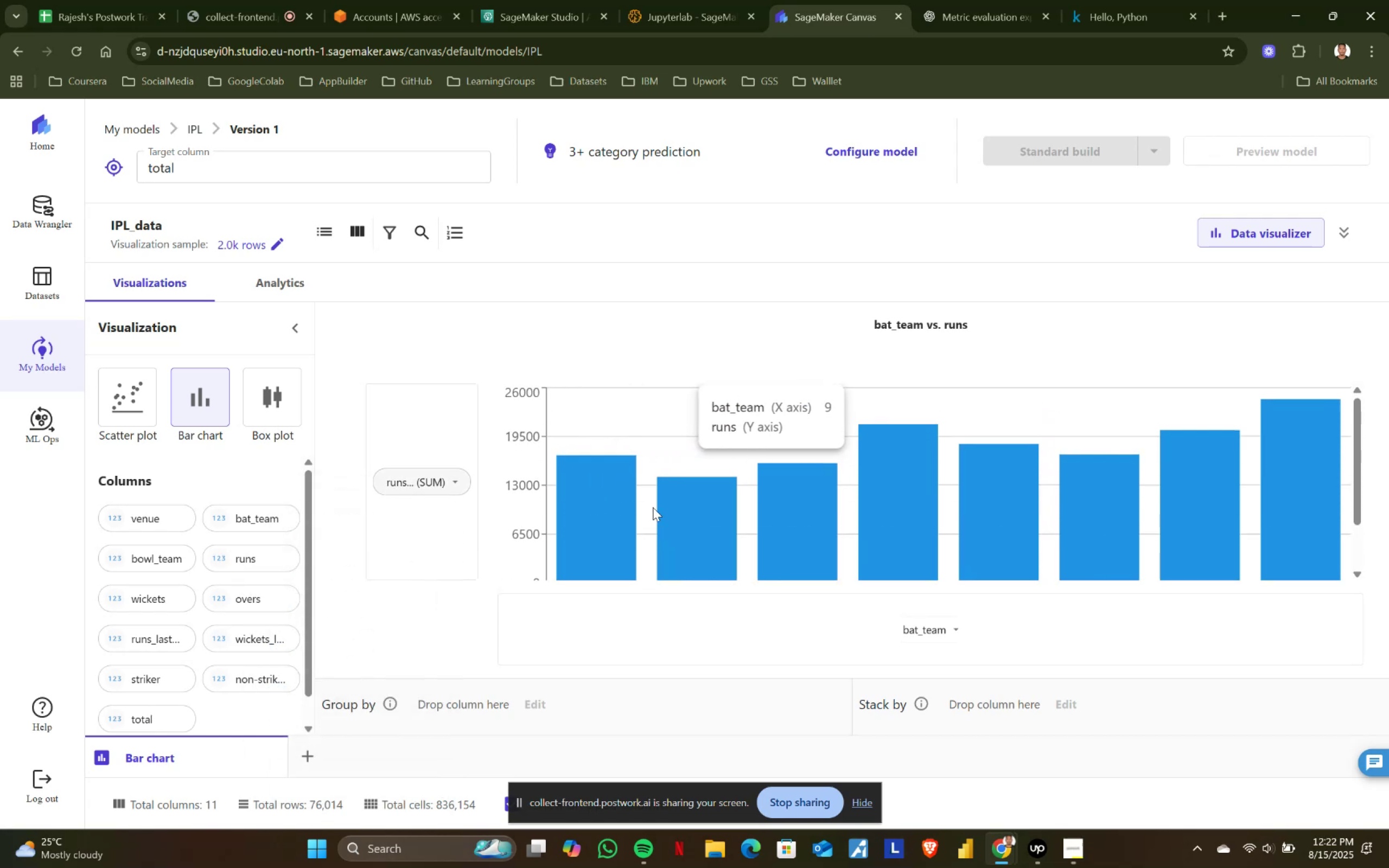 
scroll: coordinate [1029, 522], scroll_direction: down, amount: 4.0
 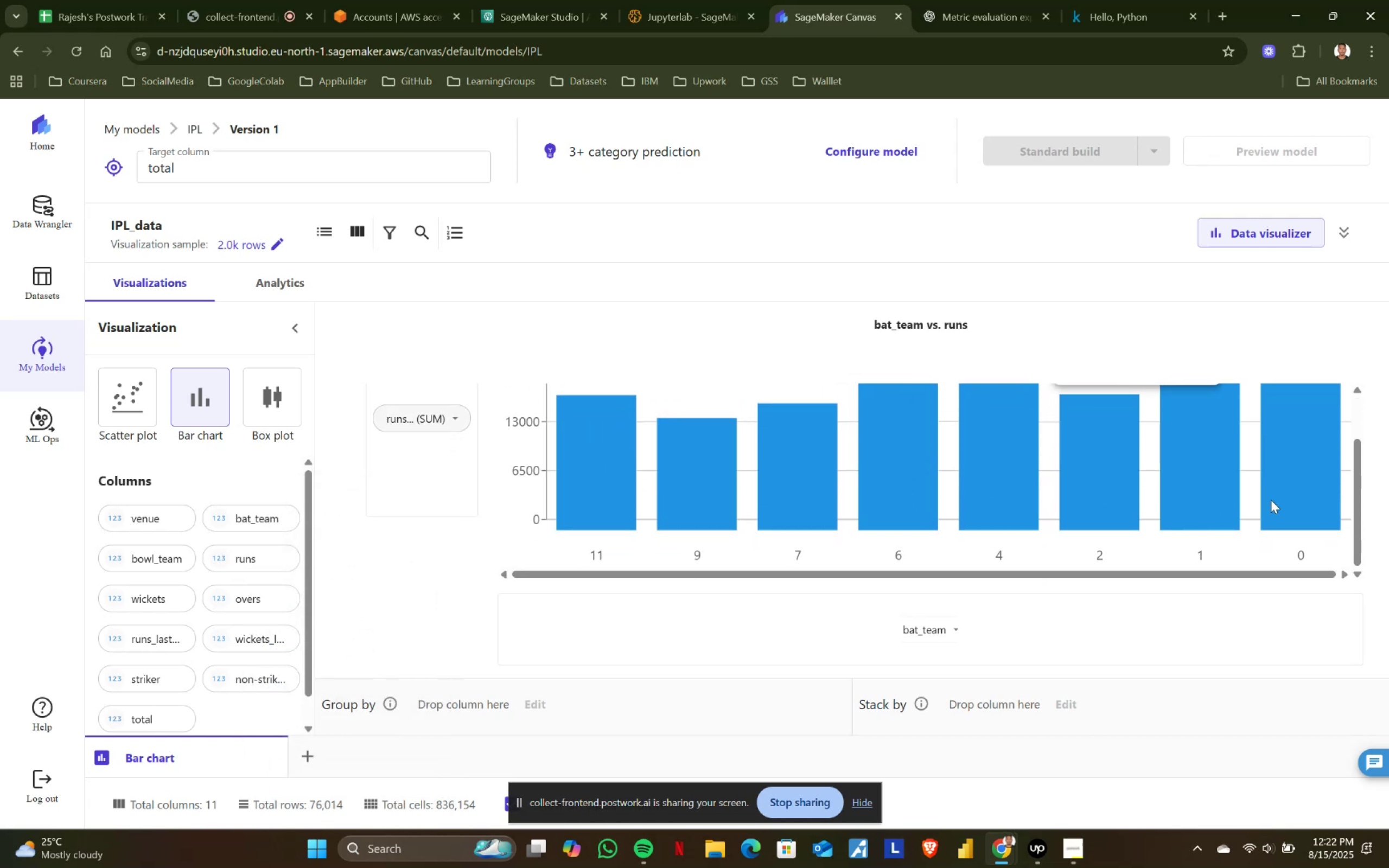 
scroll: coordinate [1274, 499], scroll_direction: up, amount: 4.0
 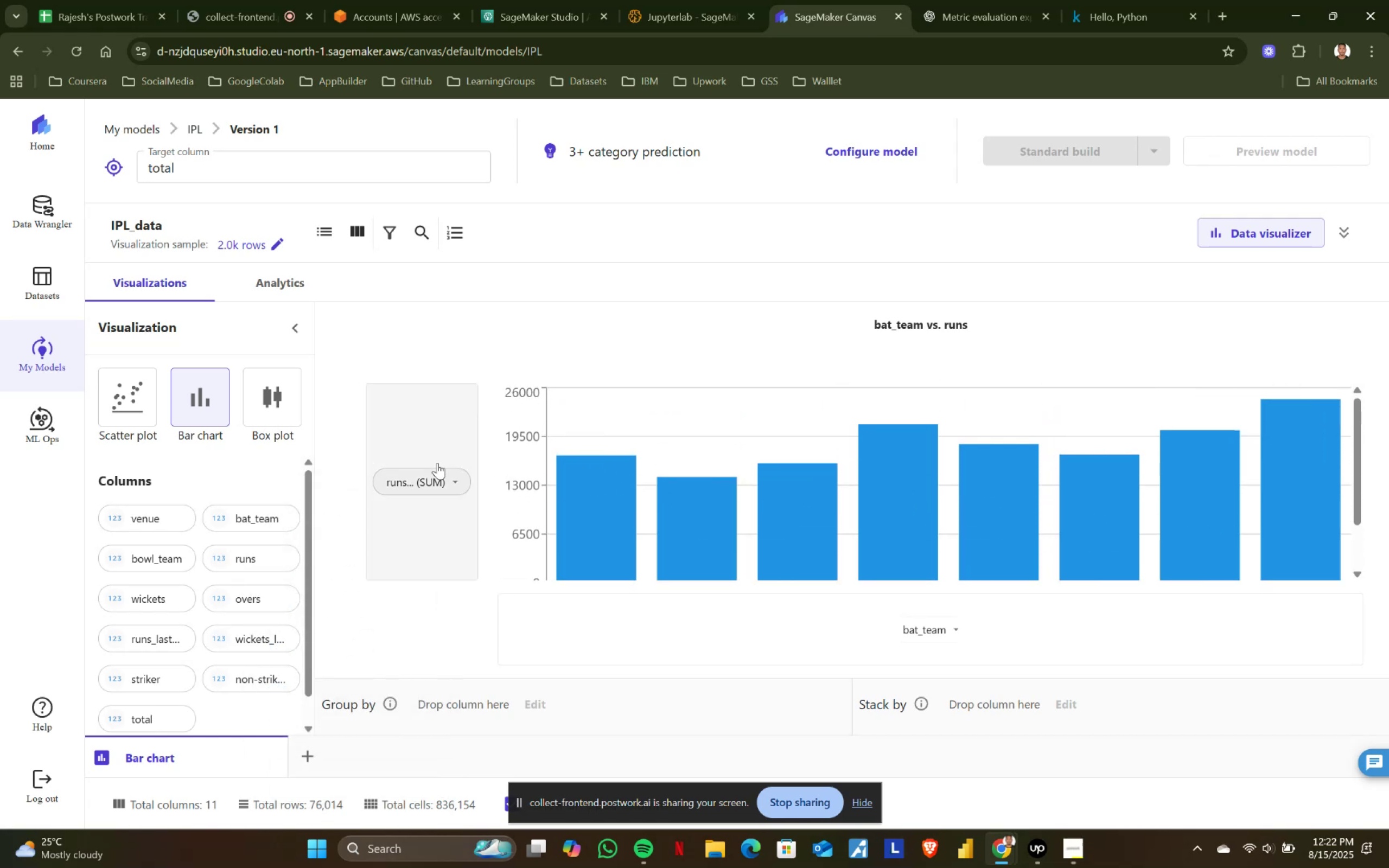 
left_click([454, 482])
 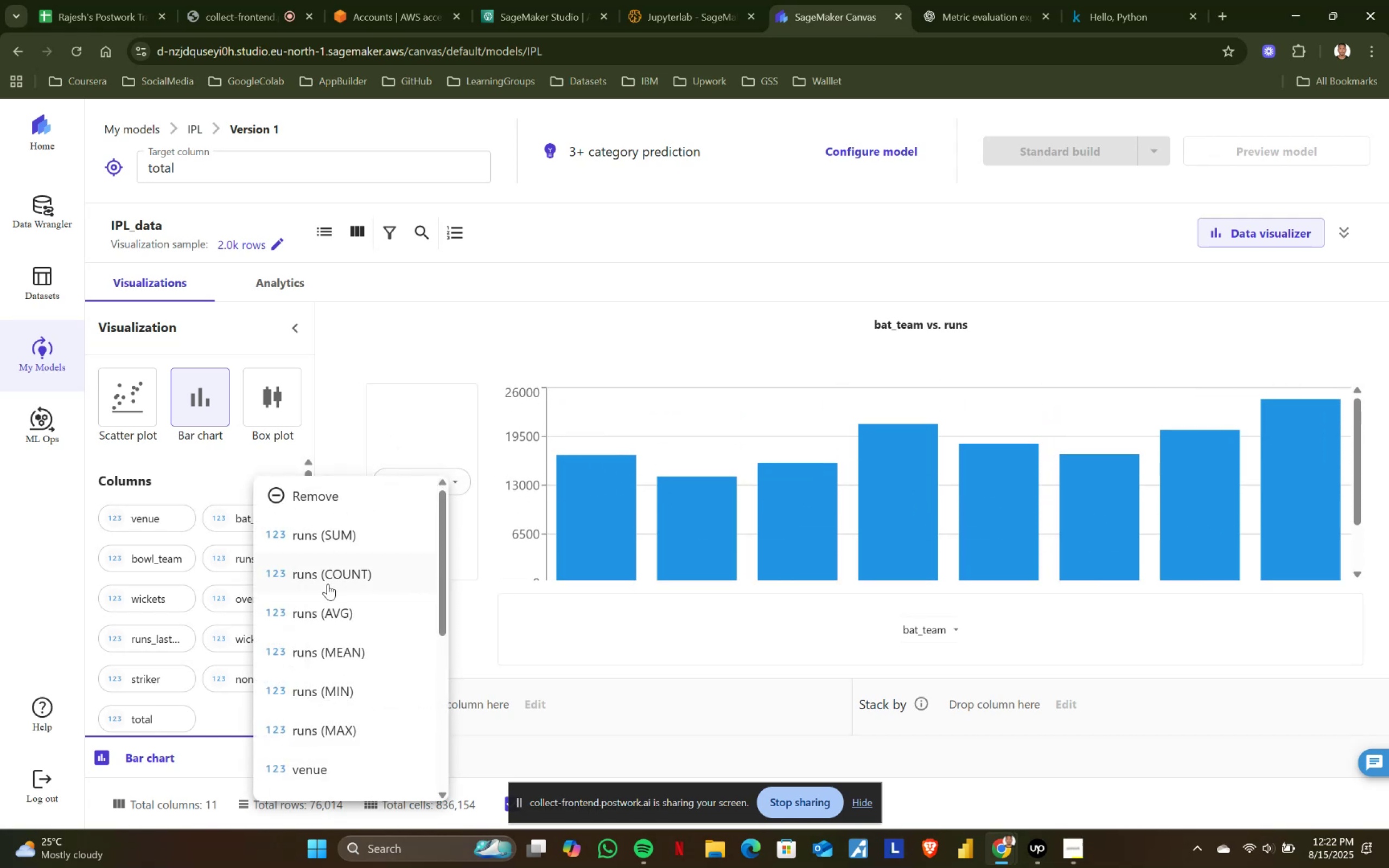 
left_click([327, 584])
 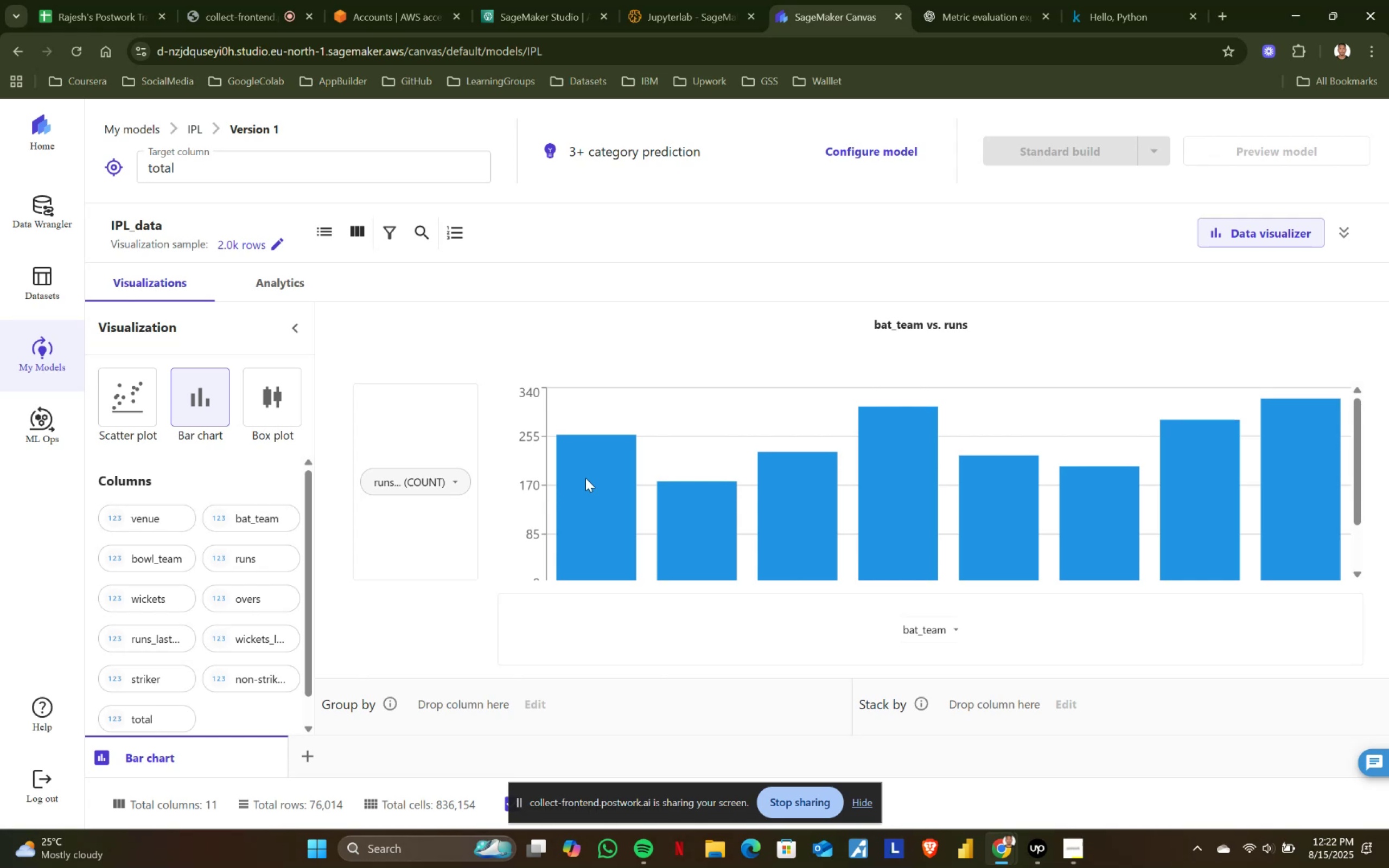 
wait(8.07)
 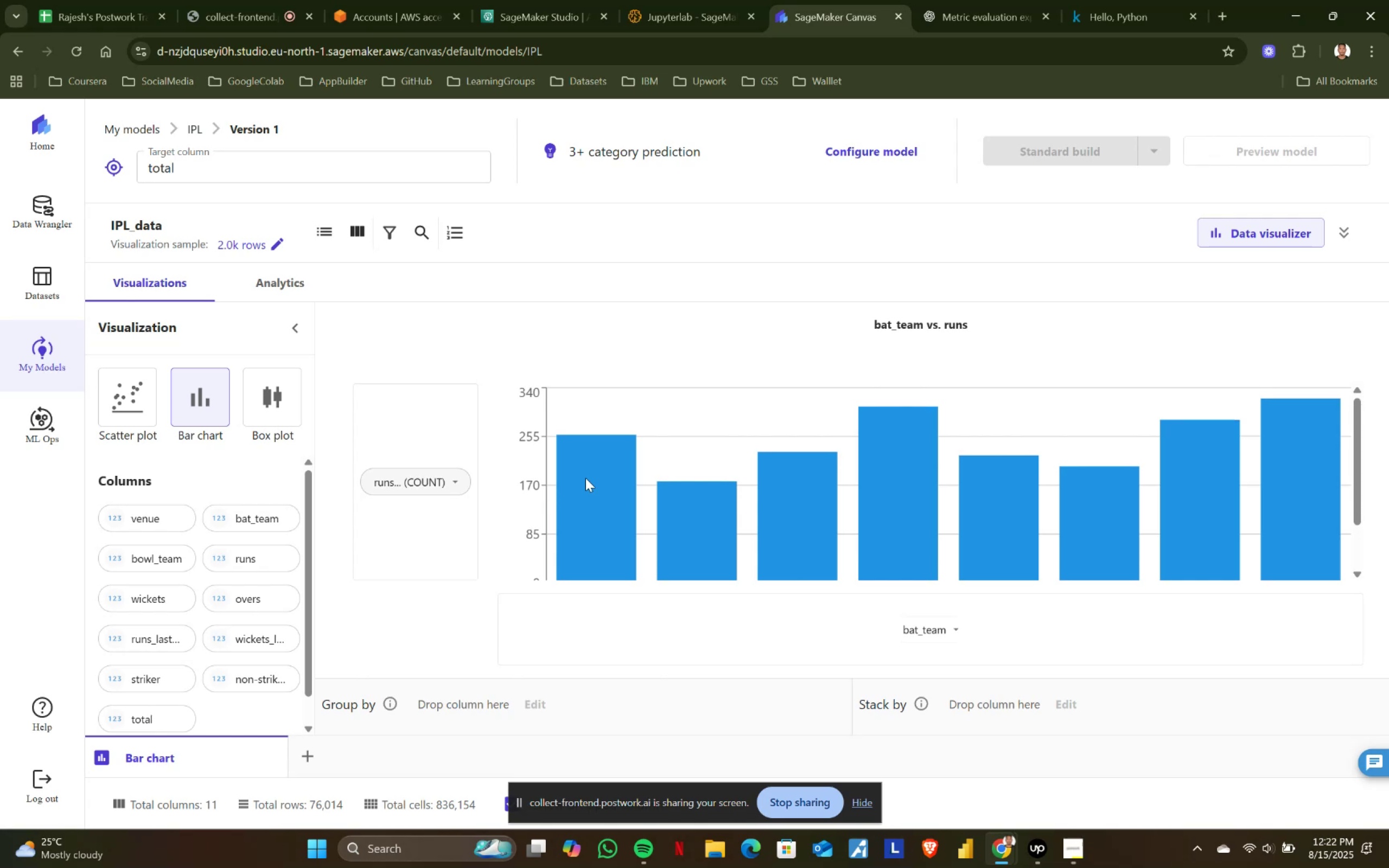 
left_click([453, 478])
 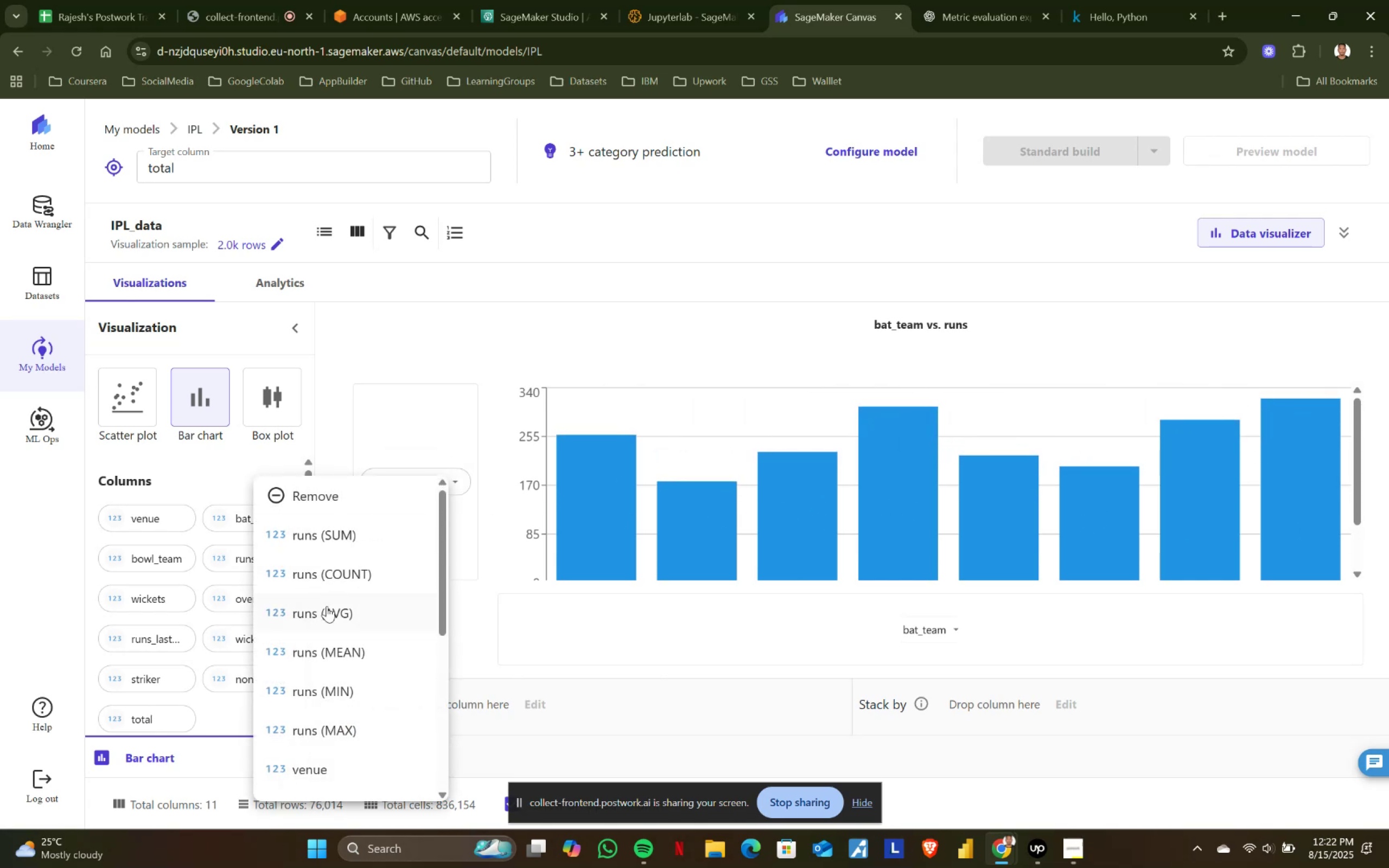 
left_click([326, 608])
 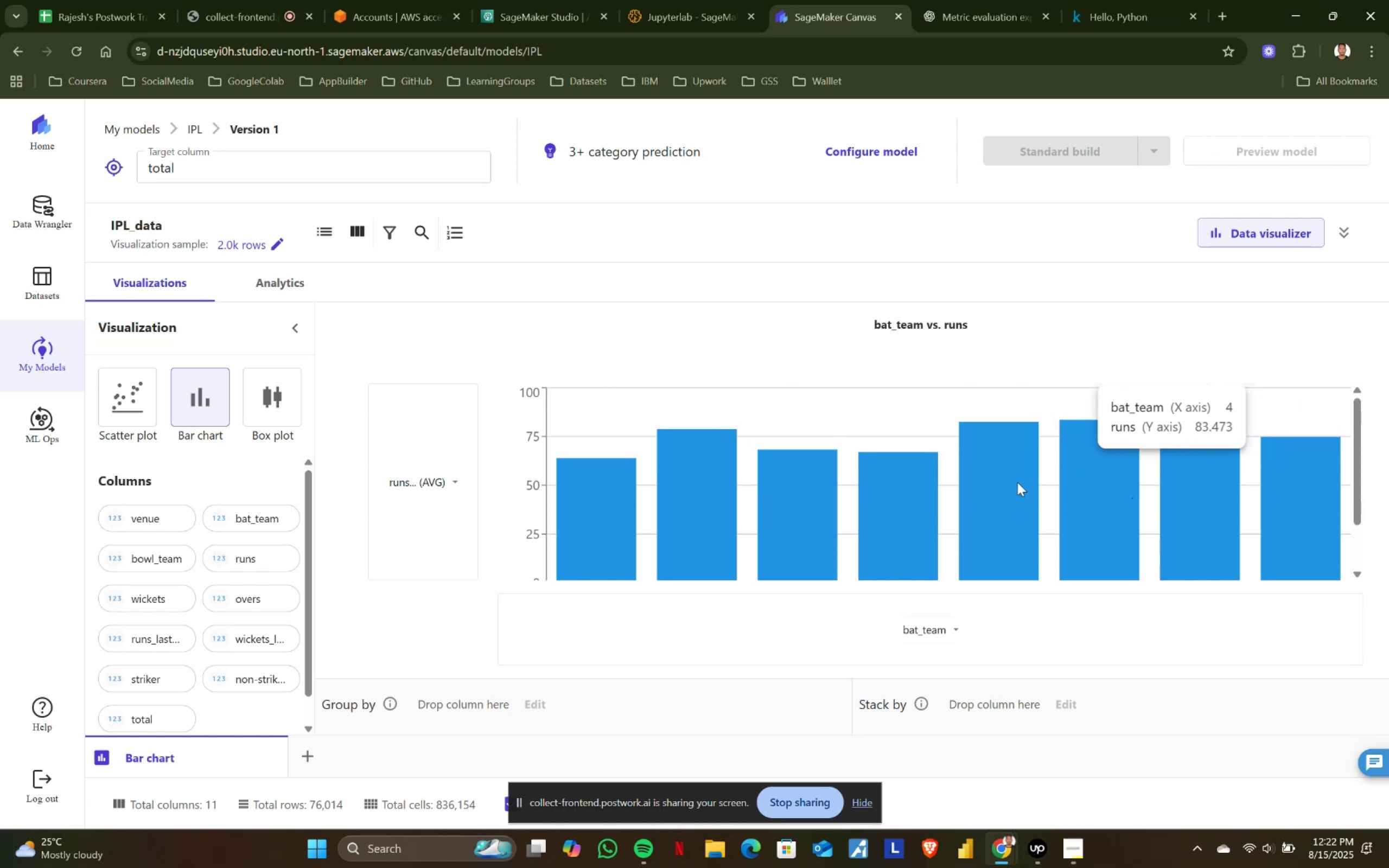 
wait(7.48)
 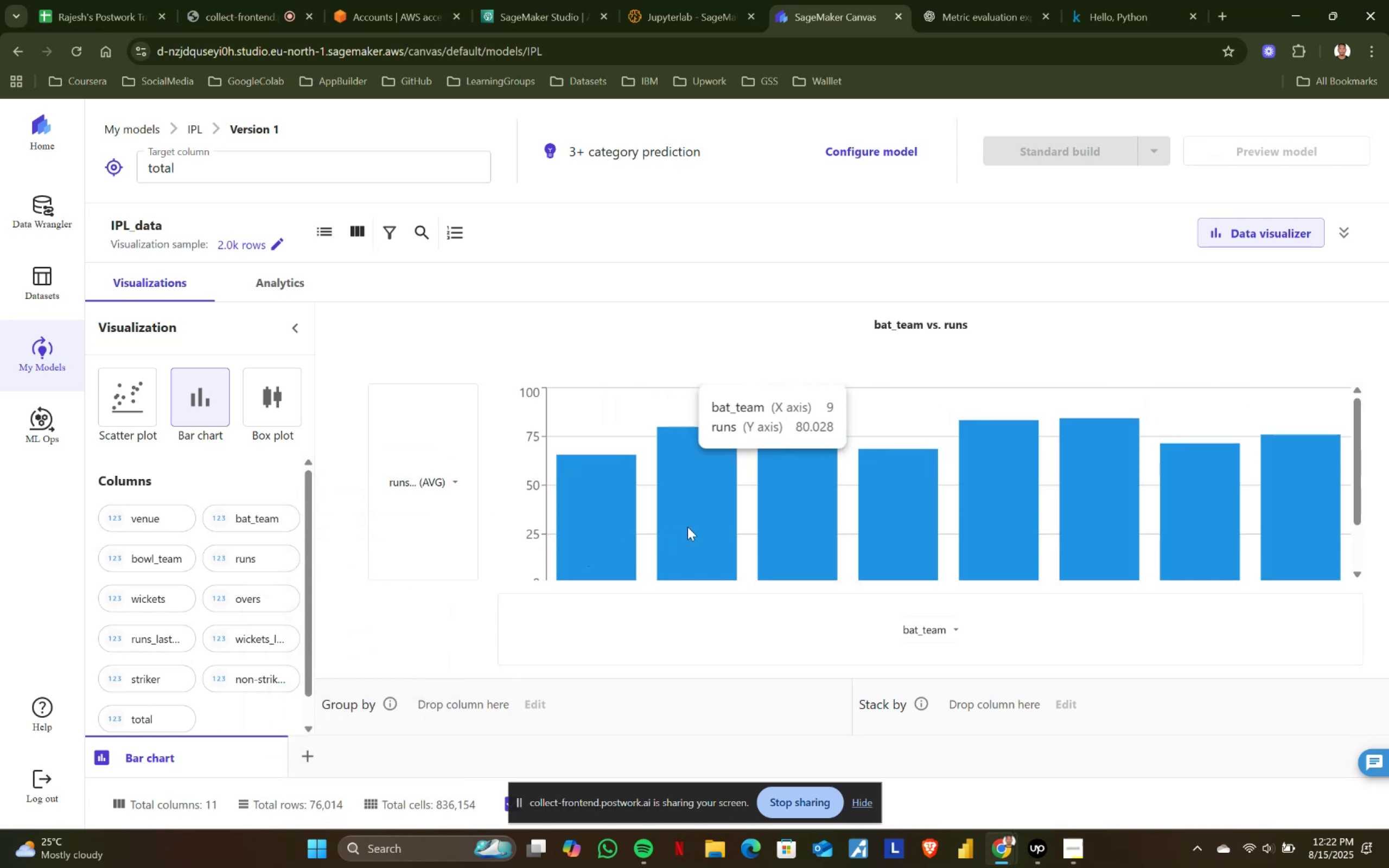 
scroll: coordinate [616, 483], scroll_direction: none, amount: 0.0
 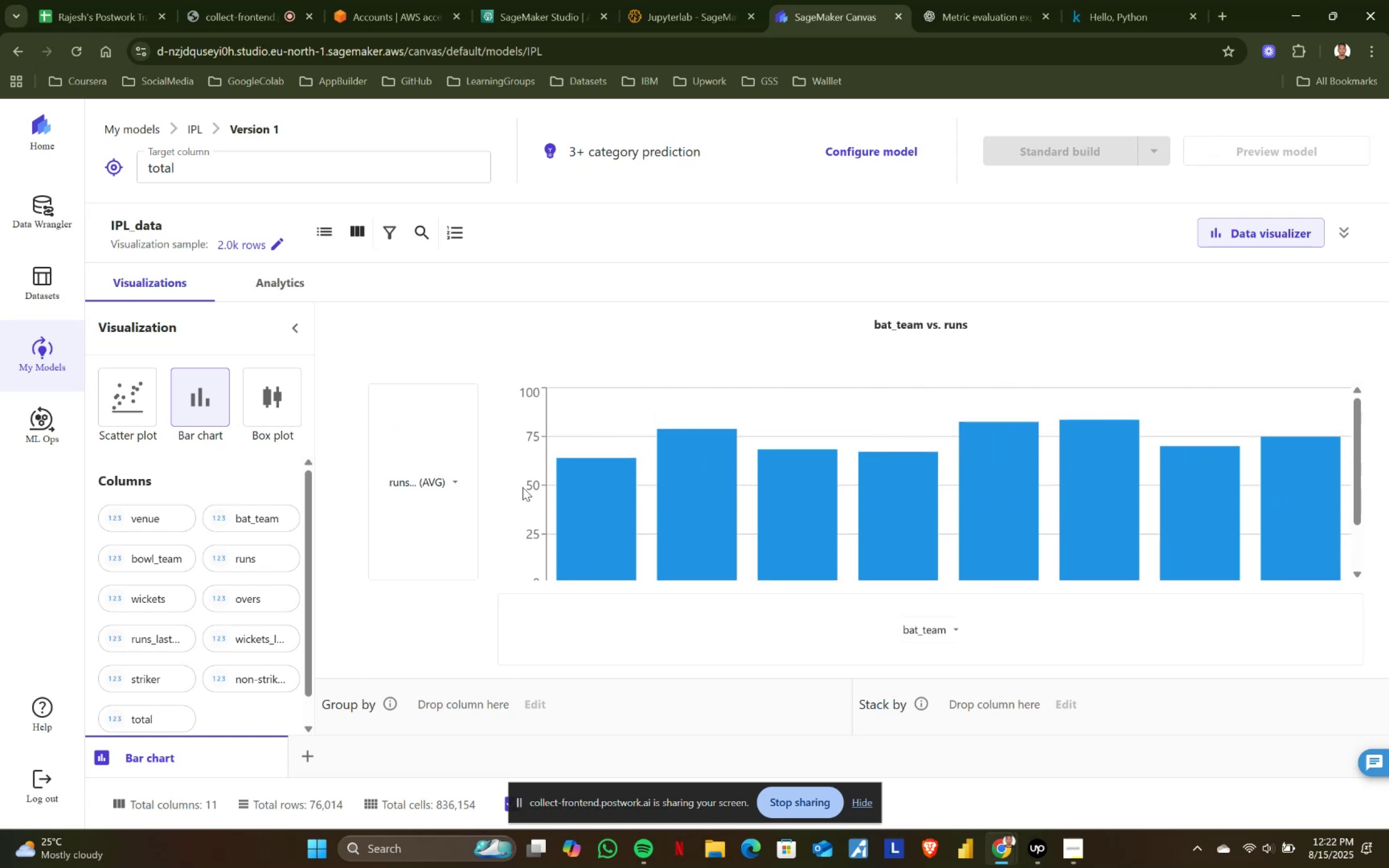 
left_click([455, 483])
 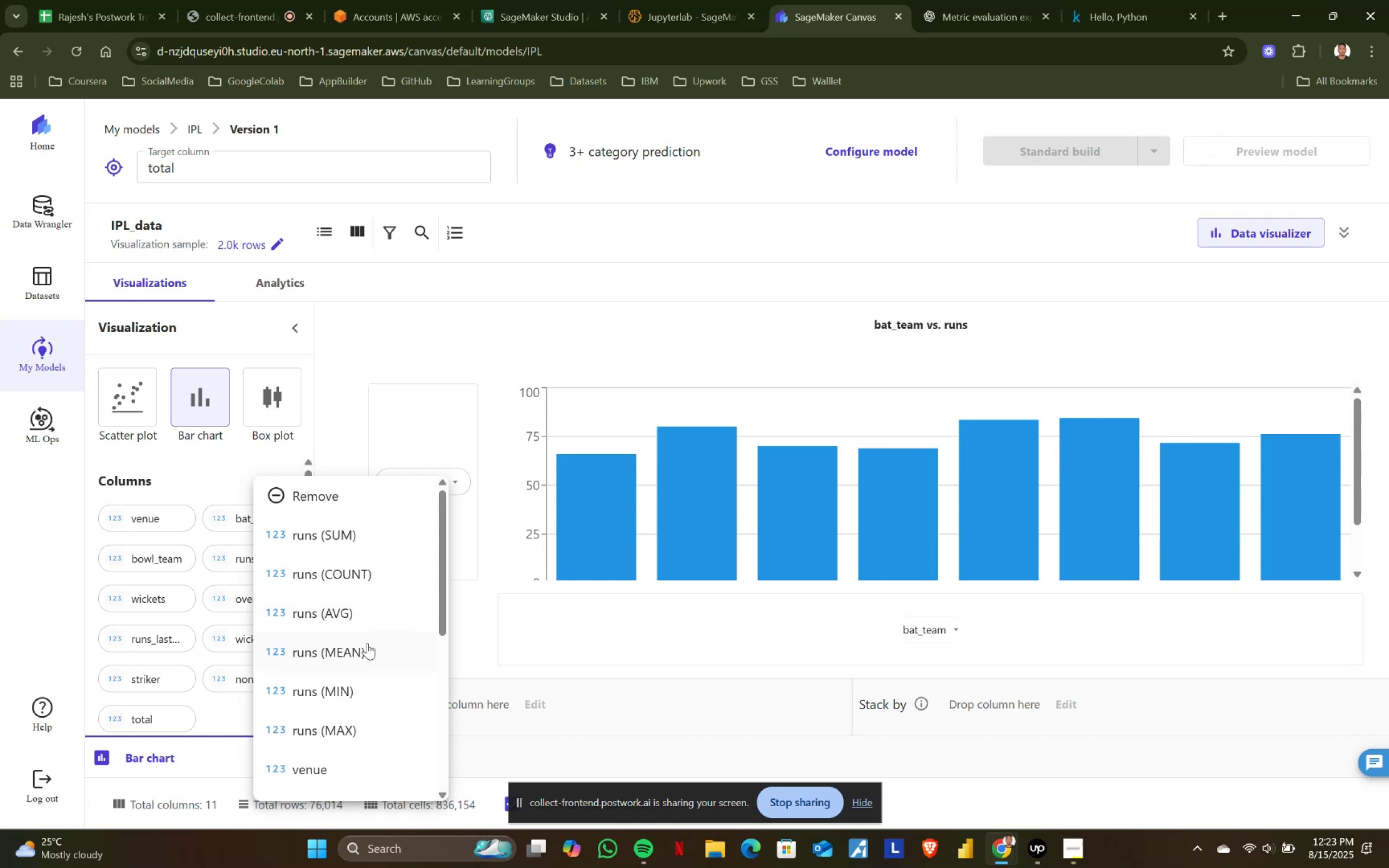 
left_click([502, 630])
 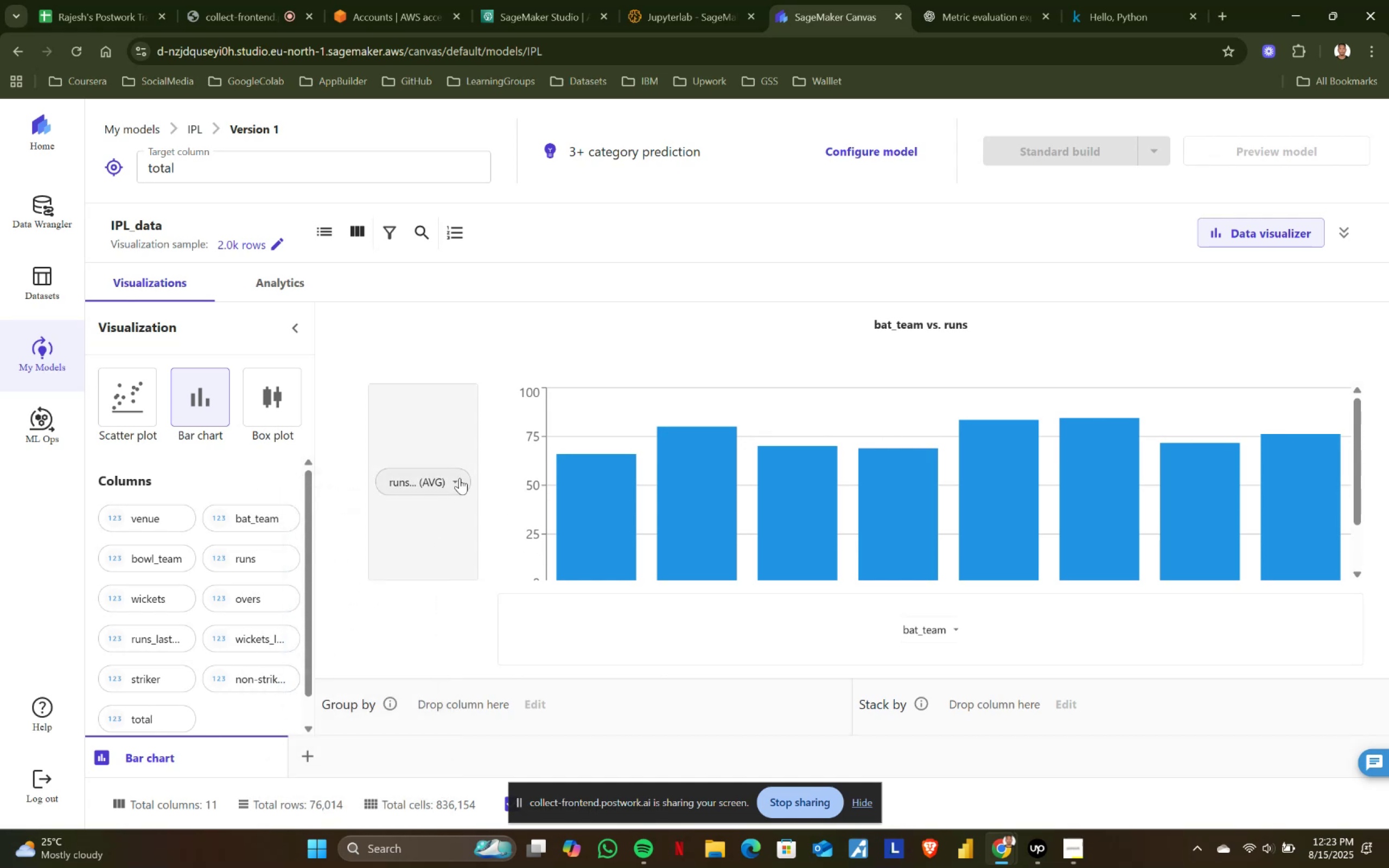 
left_click([460, 477])
 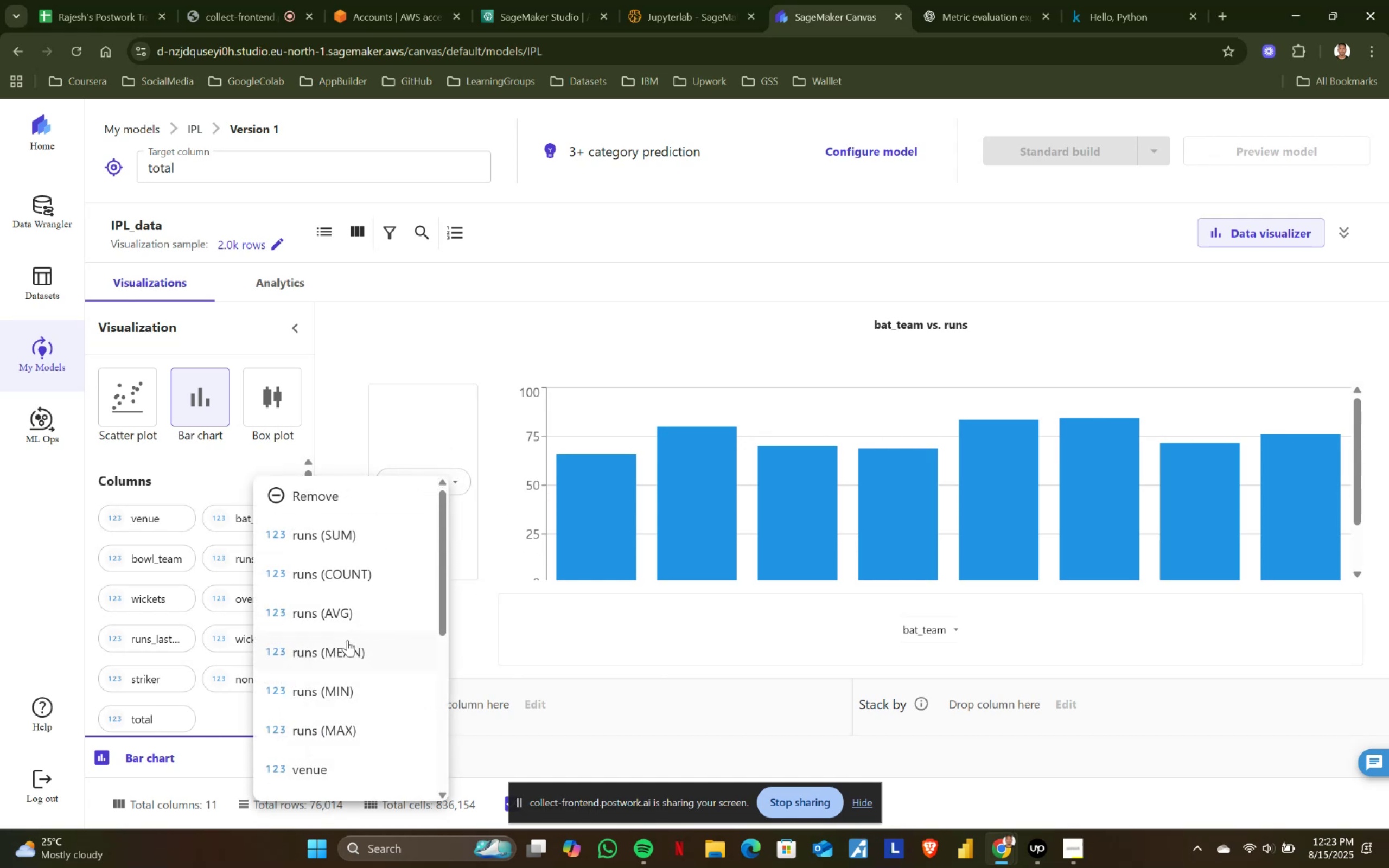 
left_click([343, 646])
 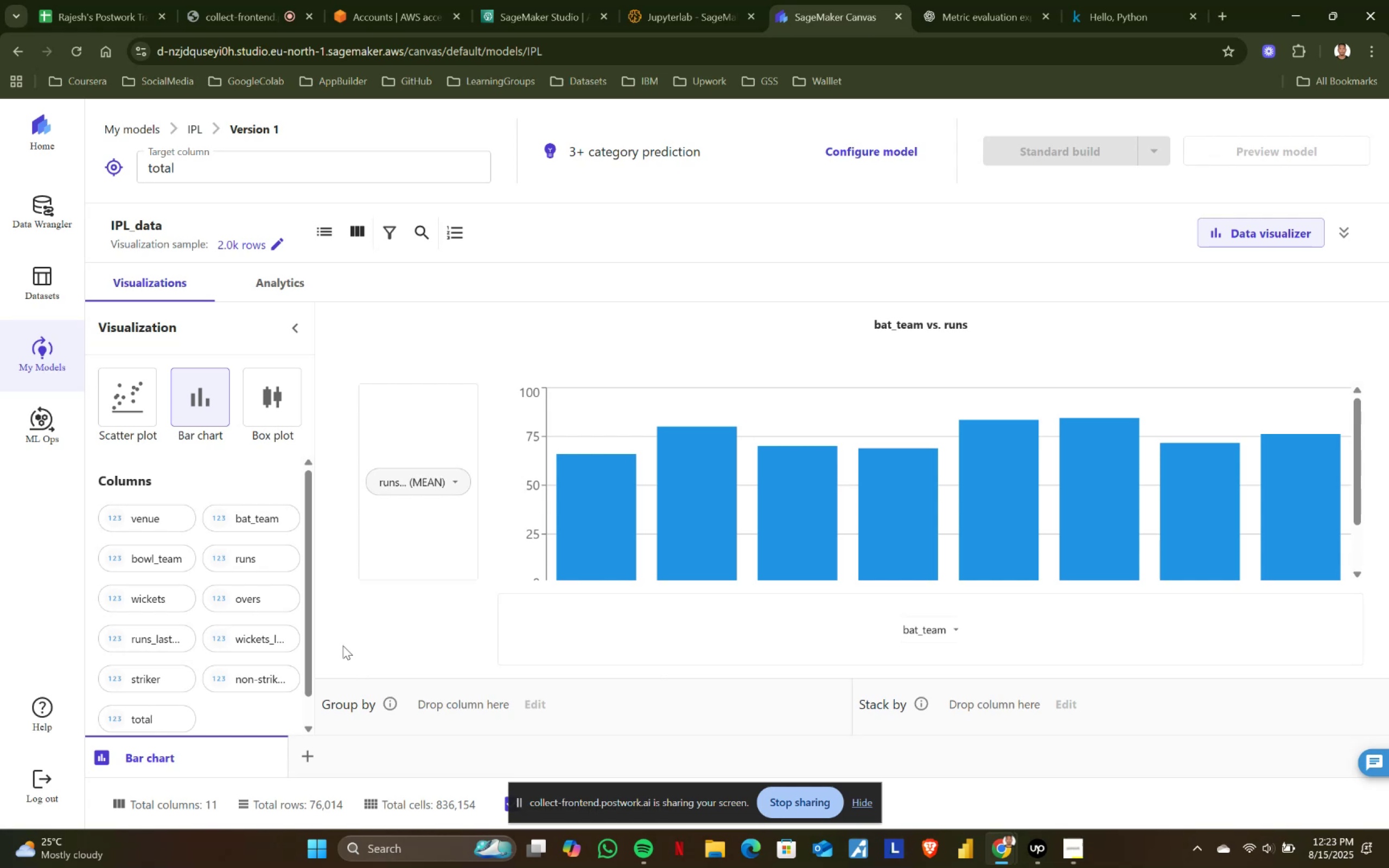 
wait(12.29)
 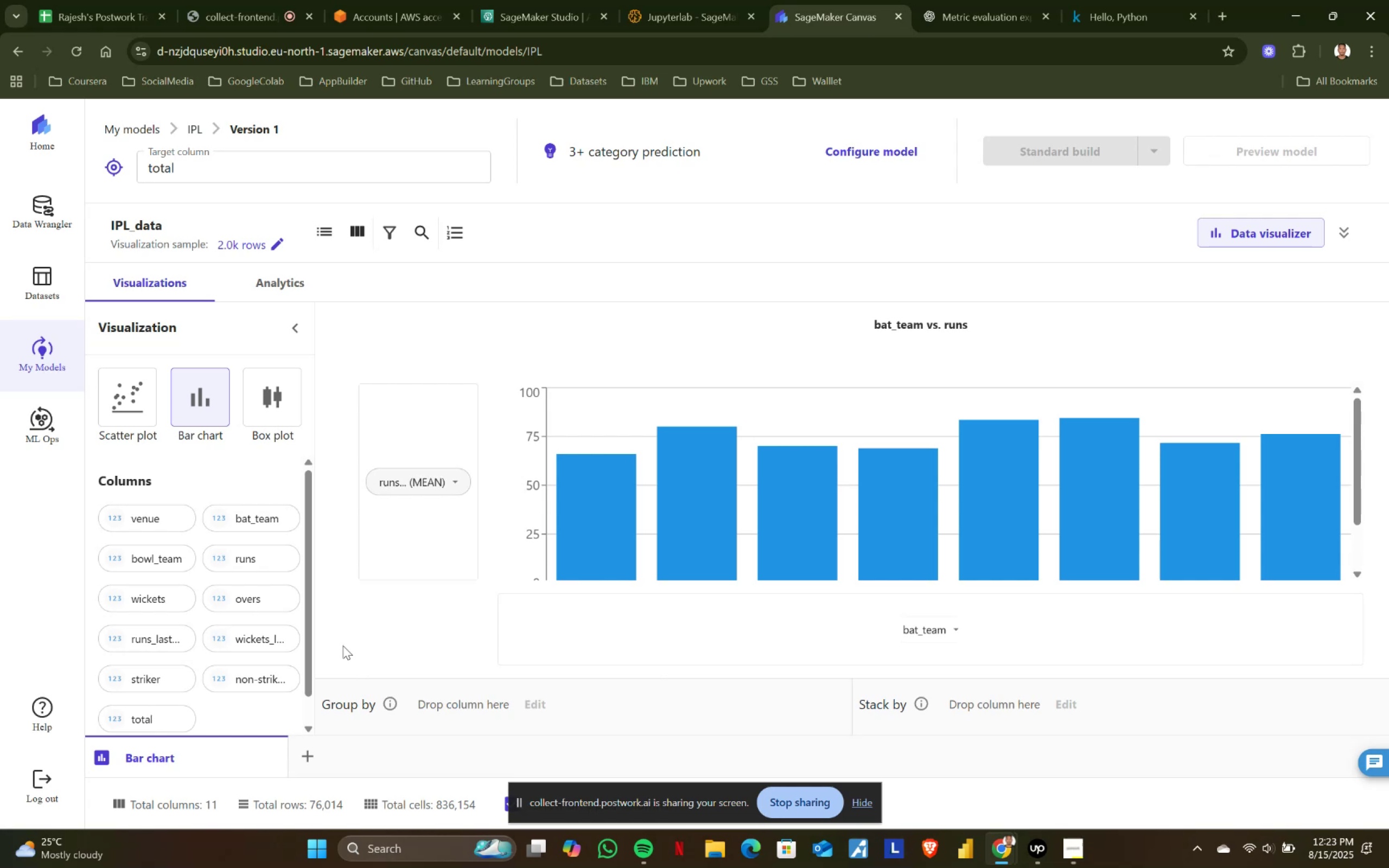 
mouse_move([571, 482])
 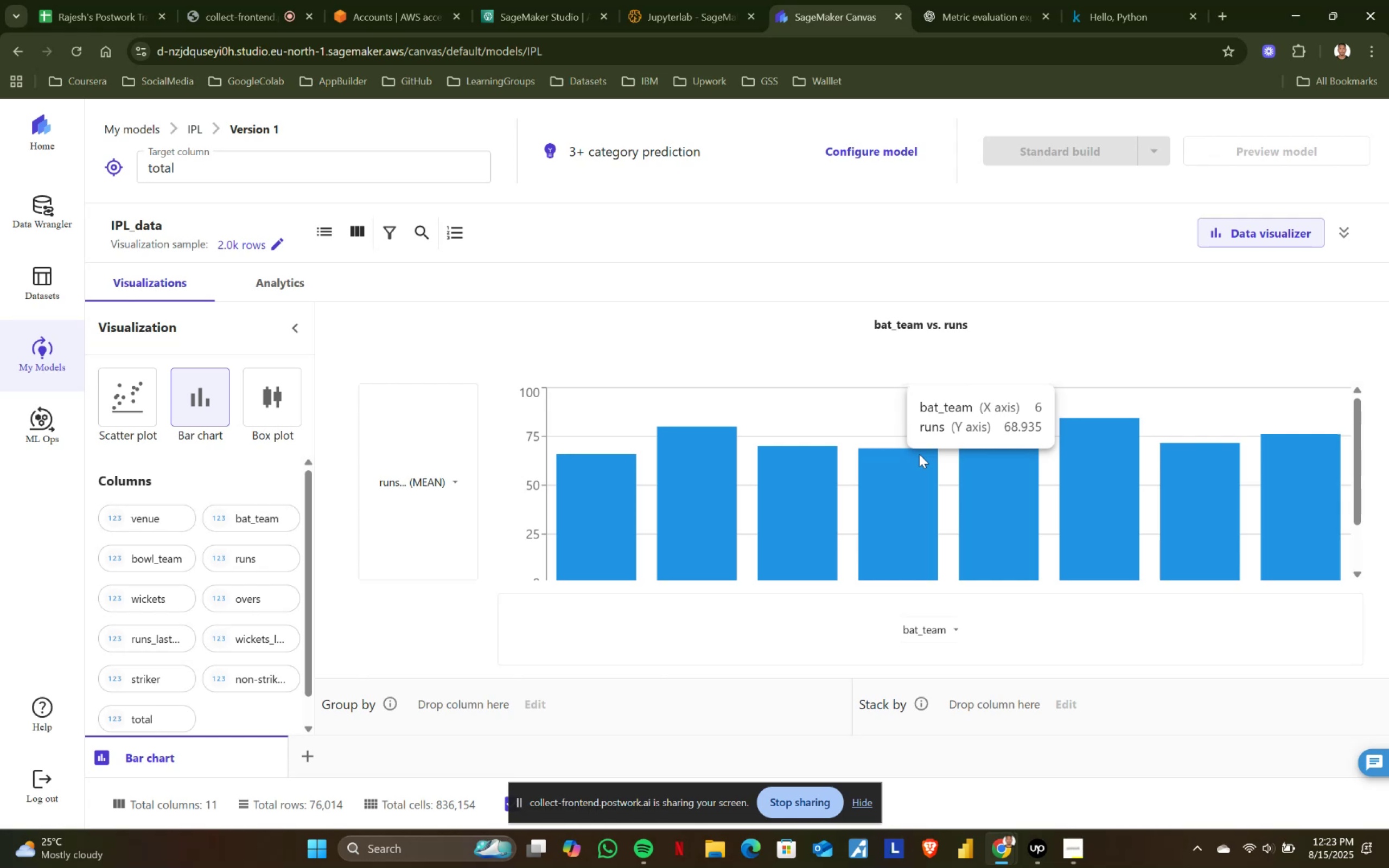 
wait(28.56)
 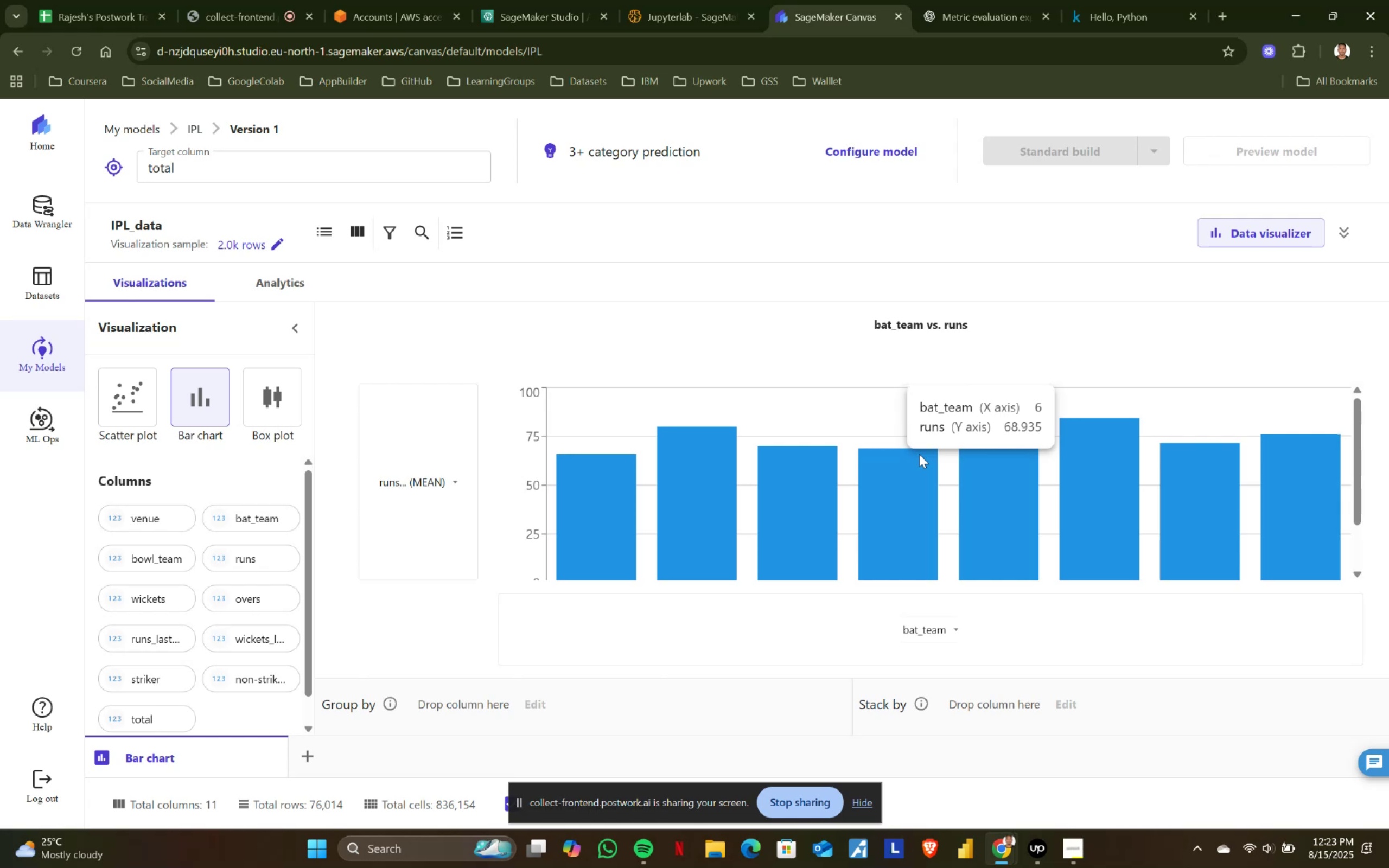 
scroll: coordinate [980, 487], scroll_direction: up, amount: 2.0
 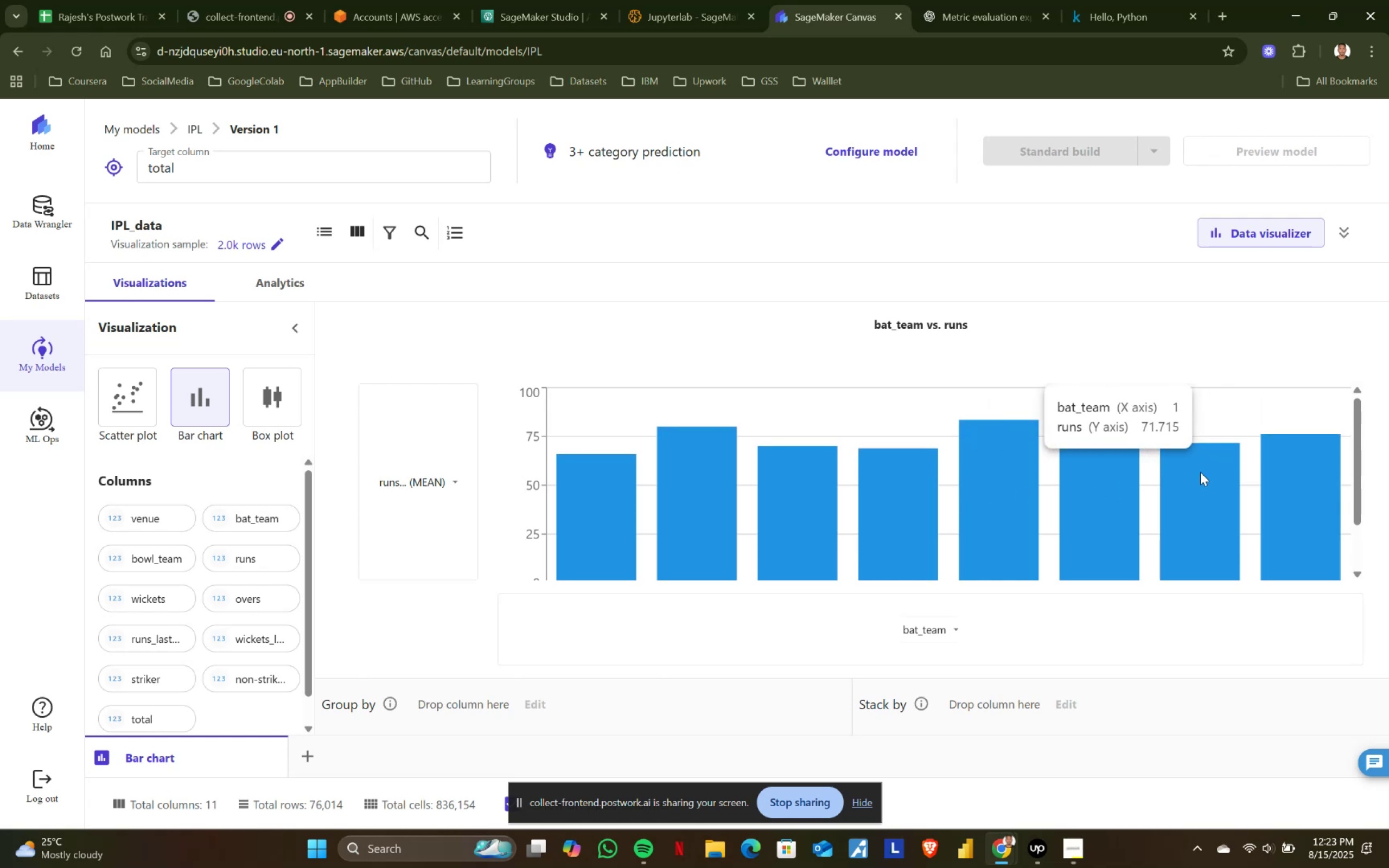 
scroll: coordinate [1290, 469], scroll_direction: down, amount: 5.0
 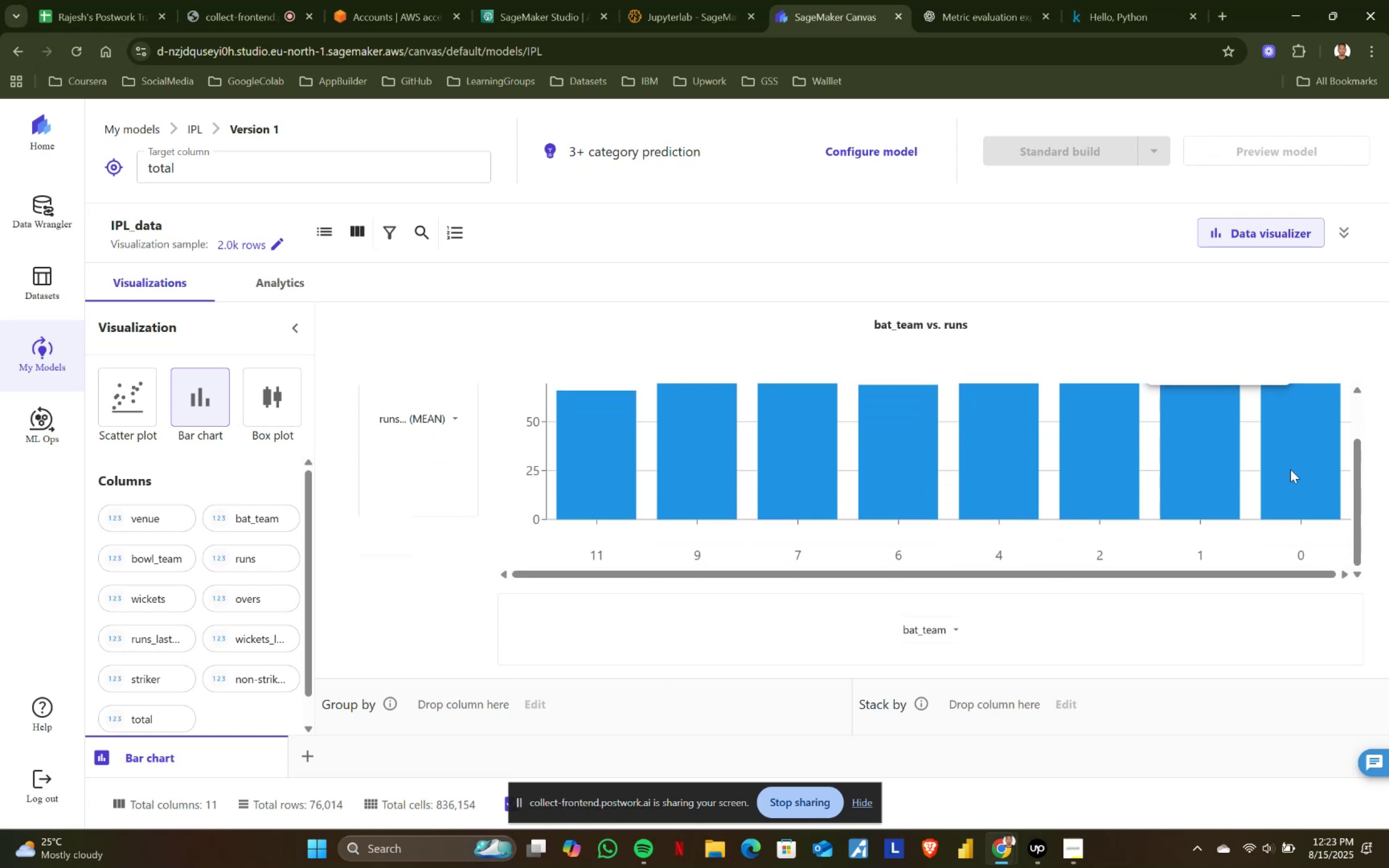 
scroll: coordinate [1290, 469], scroll_direction: up, amount: 5.0
 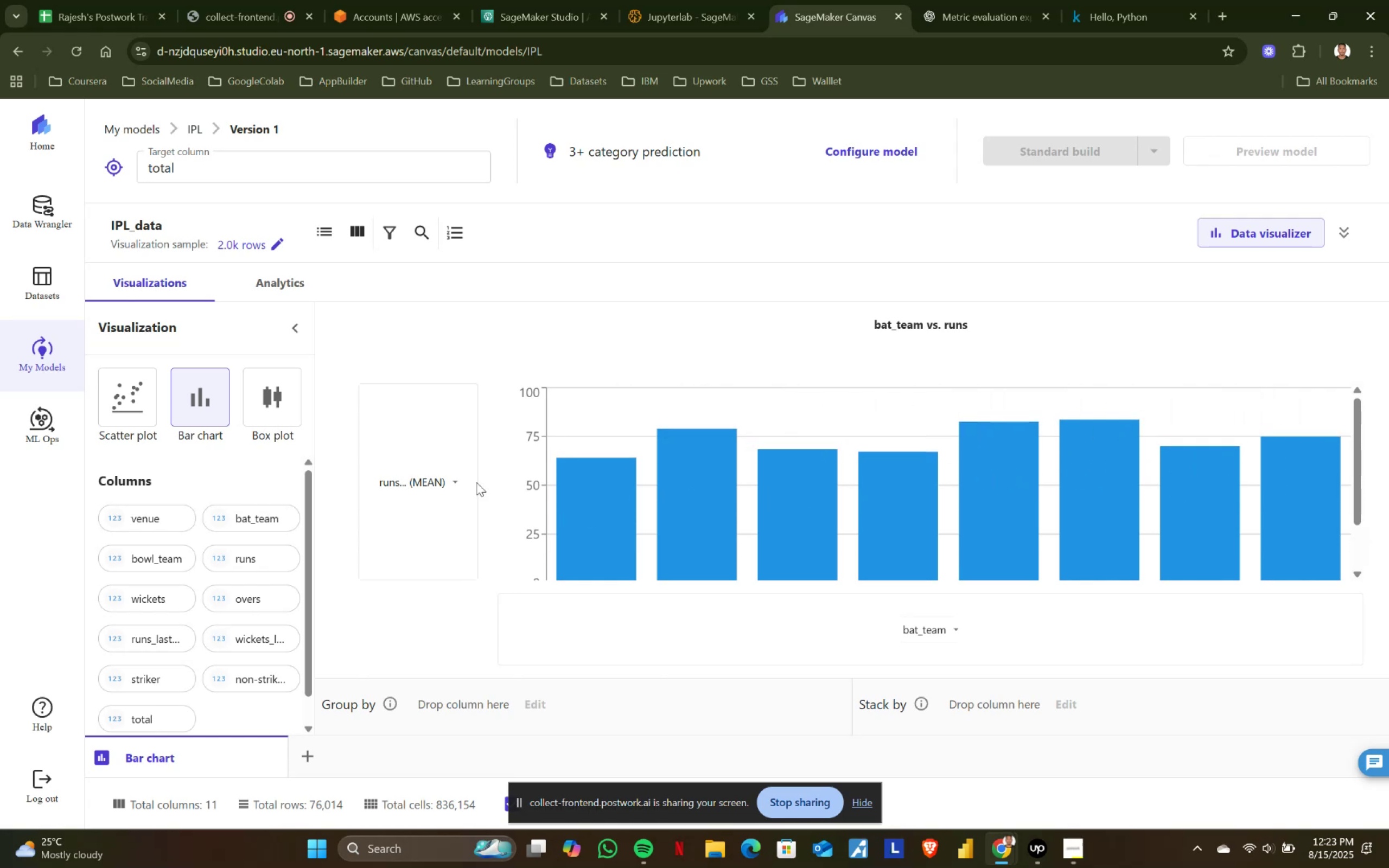 
left_click([455, 477])
 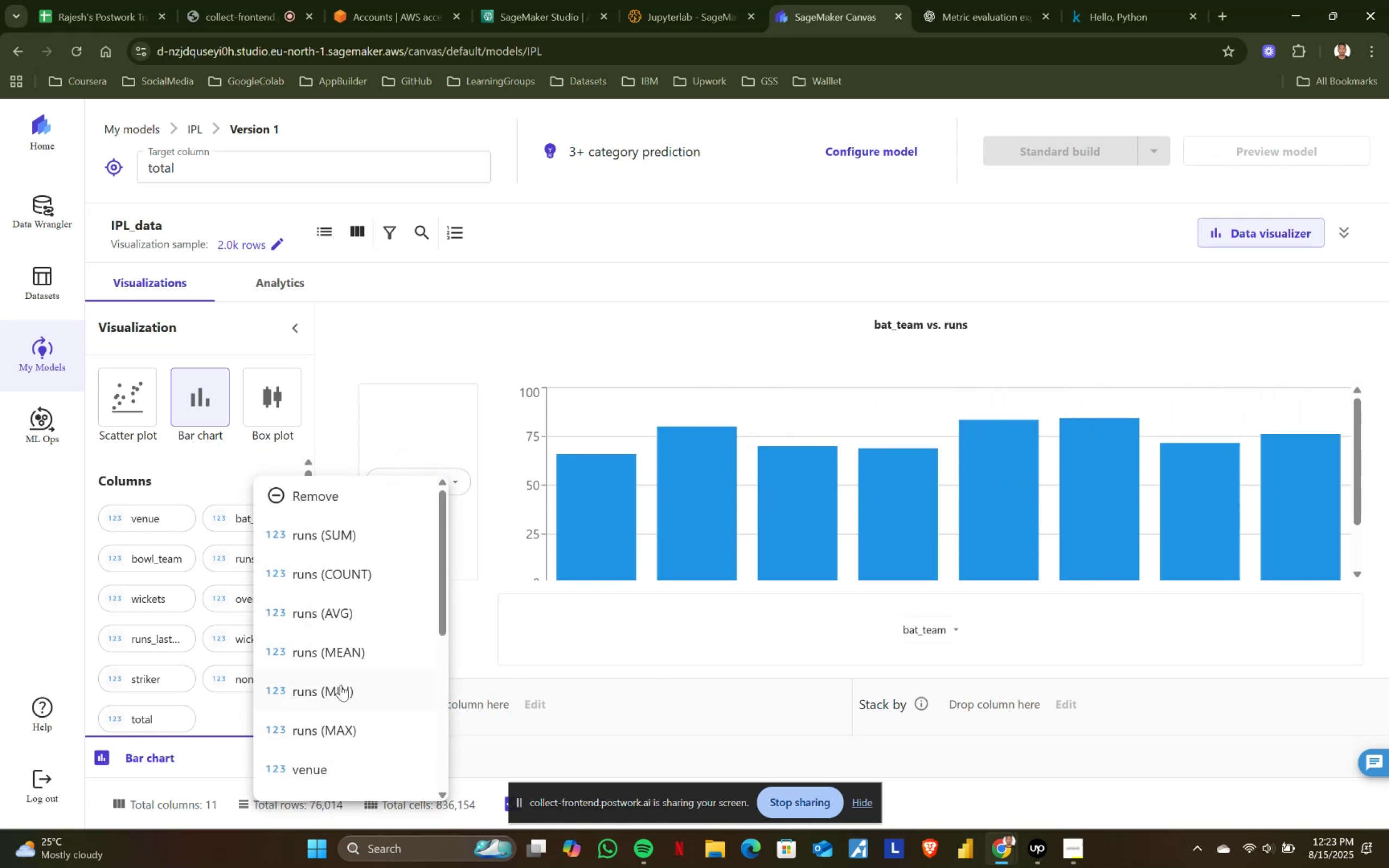 
left_click([335, 694])
 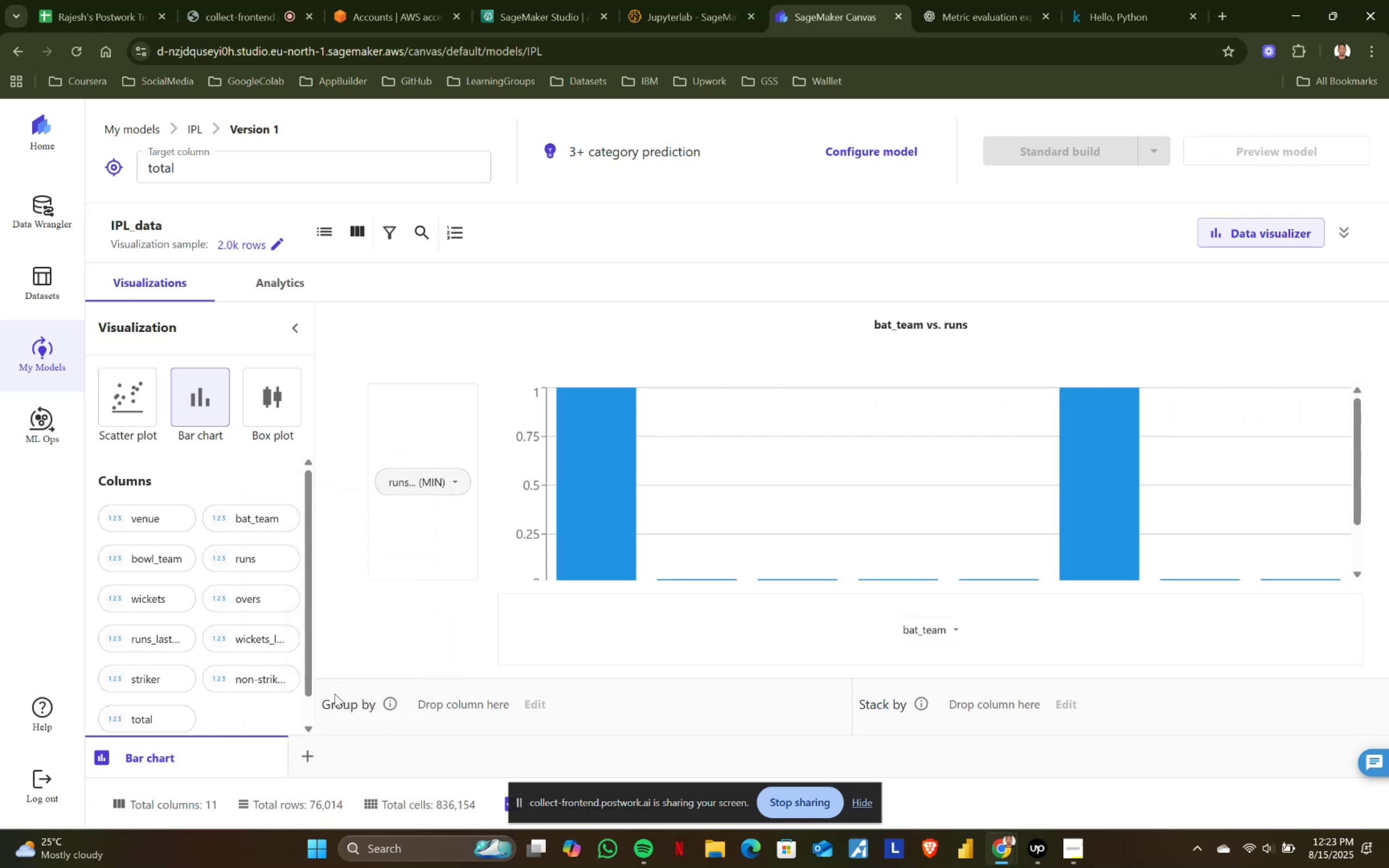 
scroll: coordinate [674, 494], scroll_direction: down, amount: 4.0
 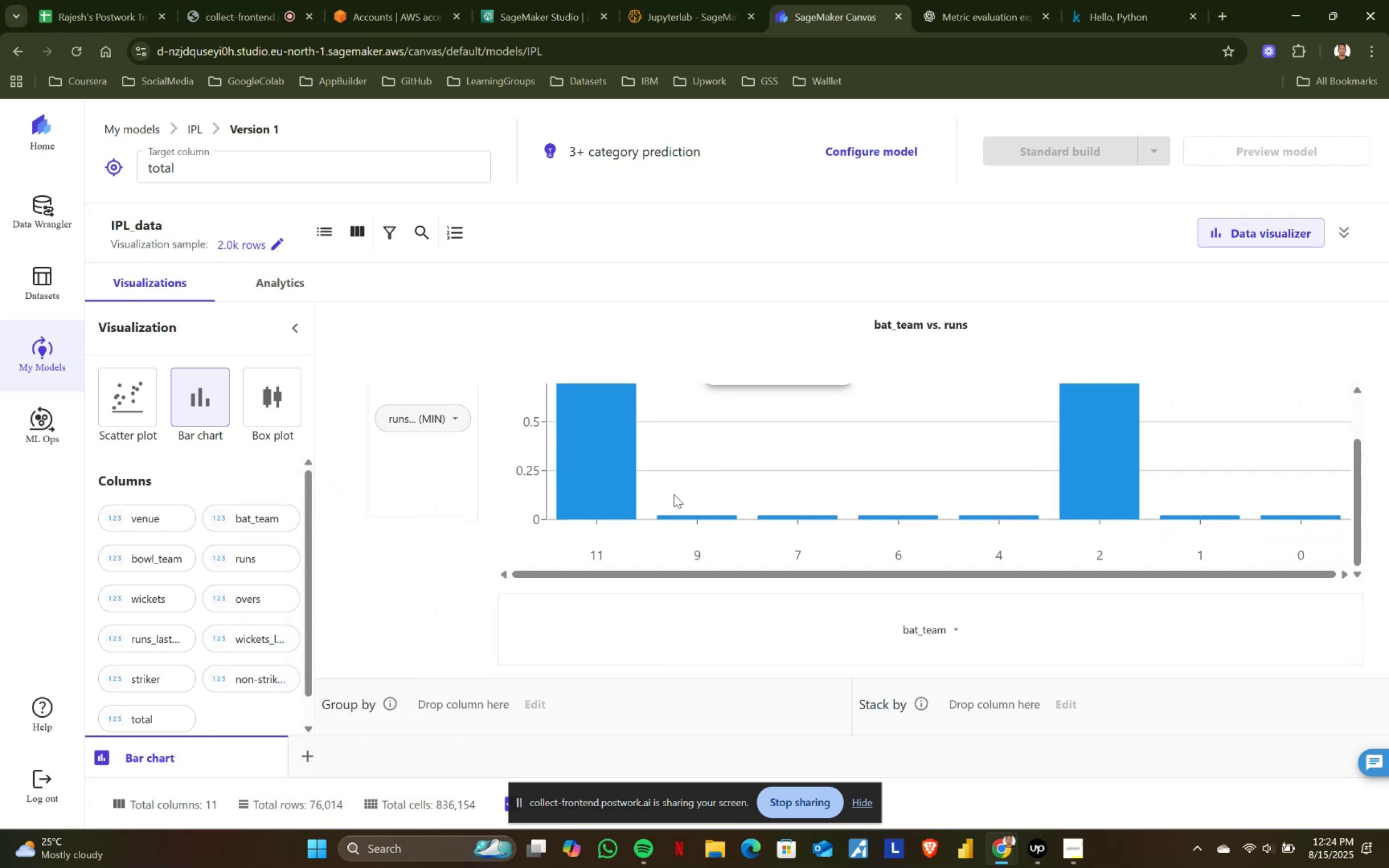 
scroll: coordinate [1081, 480], scroll_direction: up, amount: 8.0
 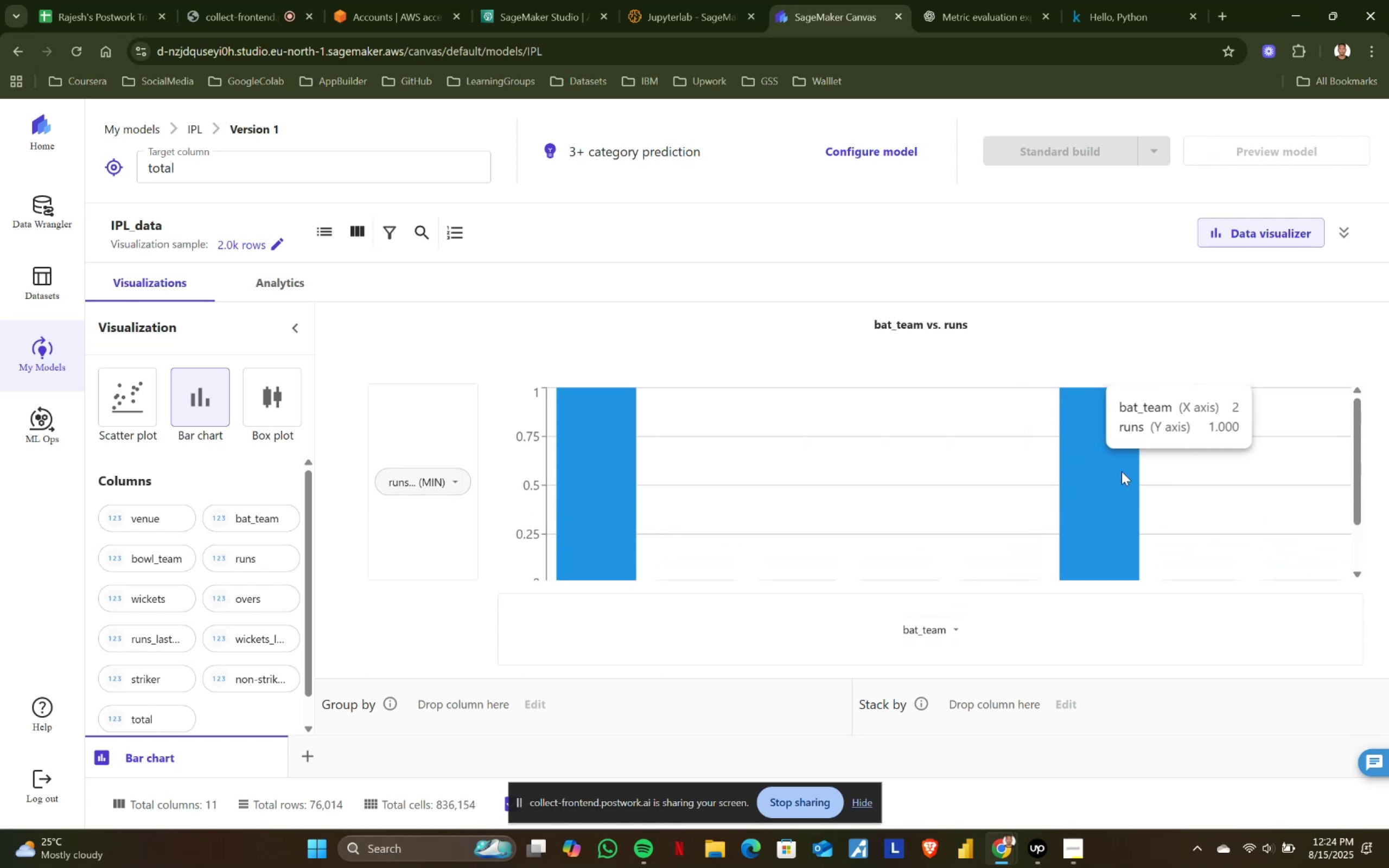 
scroll: coordinate [1122, 471], scroll_direction: down, amount: 4.0
 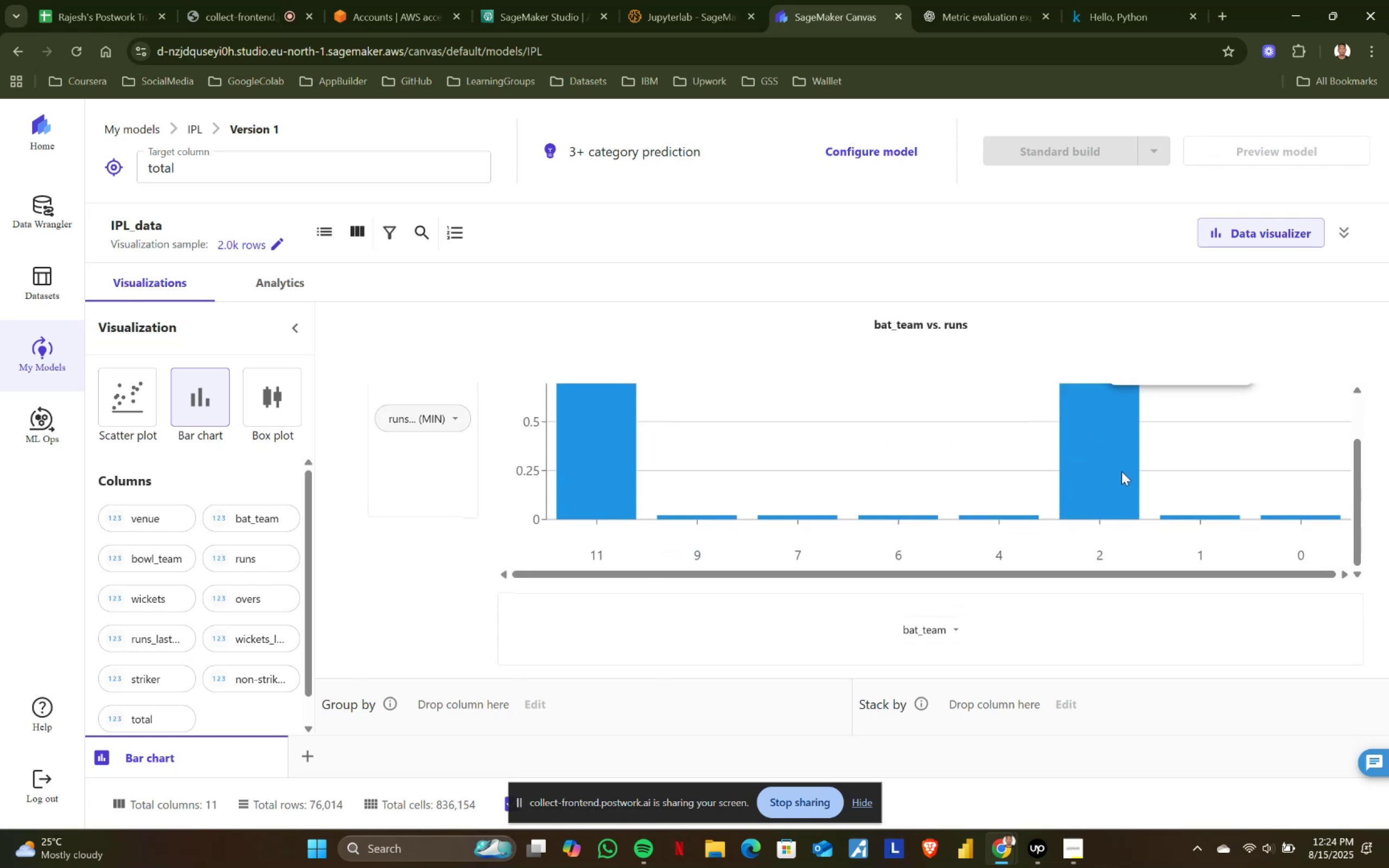 
scroll: coordinate [1122, 471], scroll_direction: up, amount: 4.0
 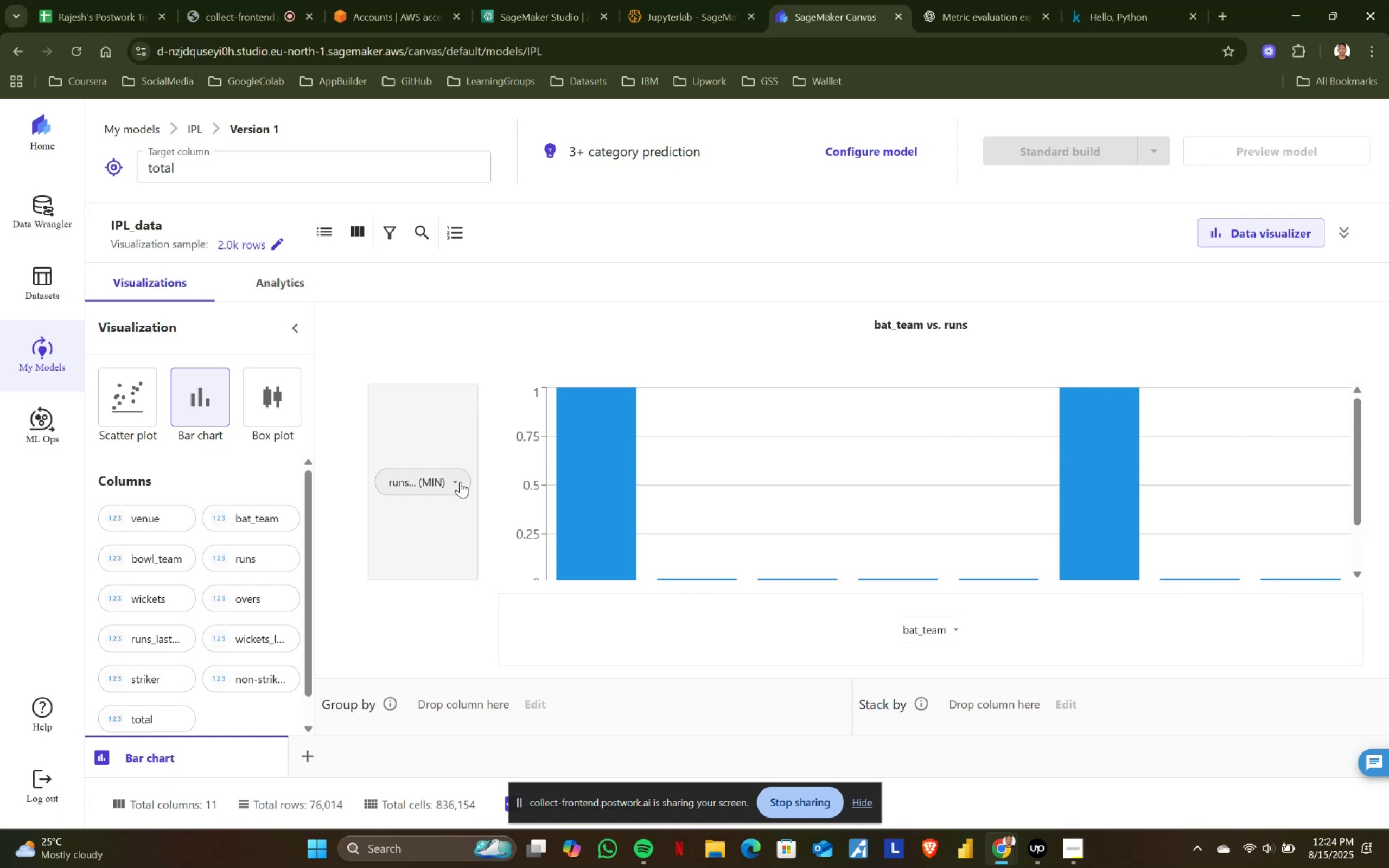 
left_click([457, 483])
 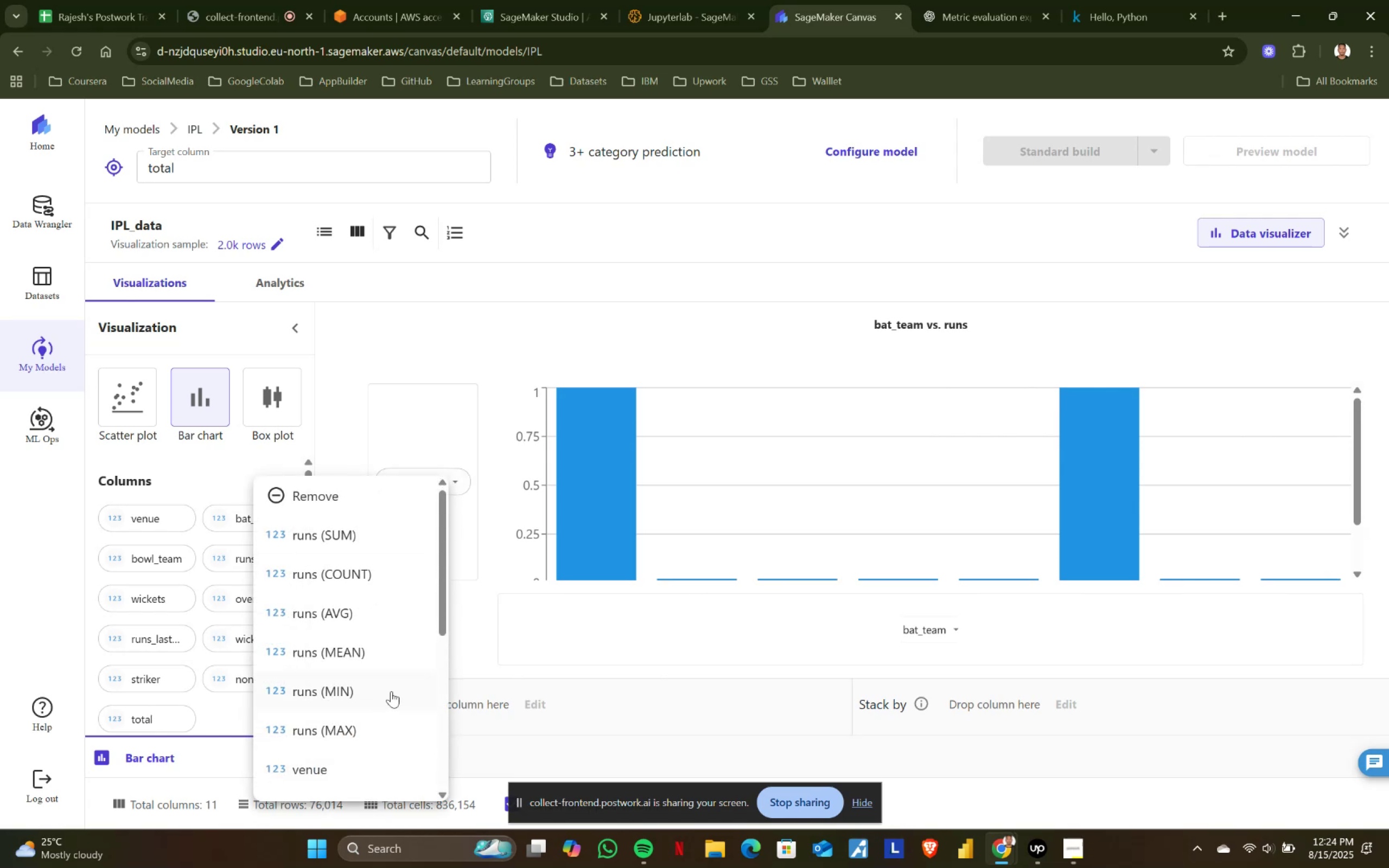 
scroll: coordinate [391, 691], scroll_direction: down, amount: 1.0
 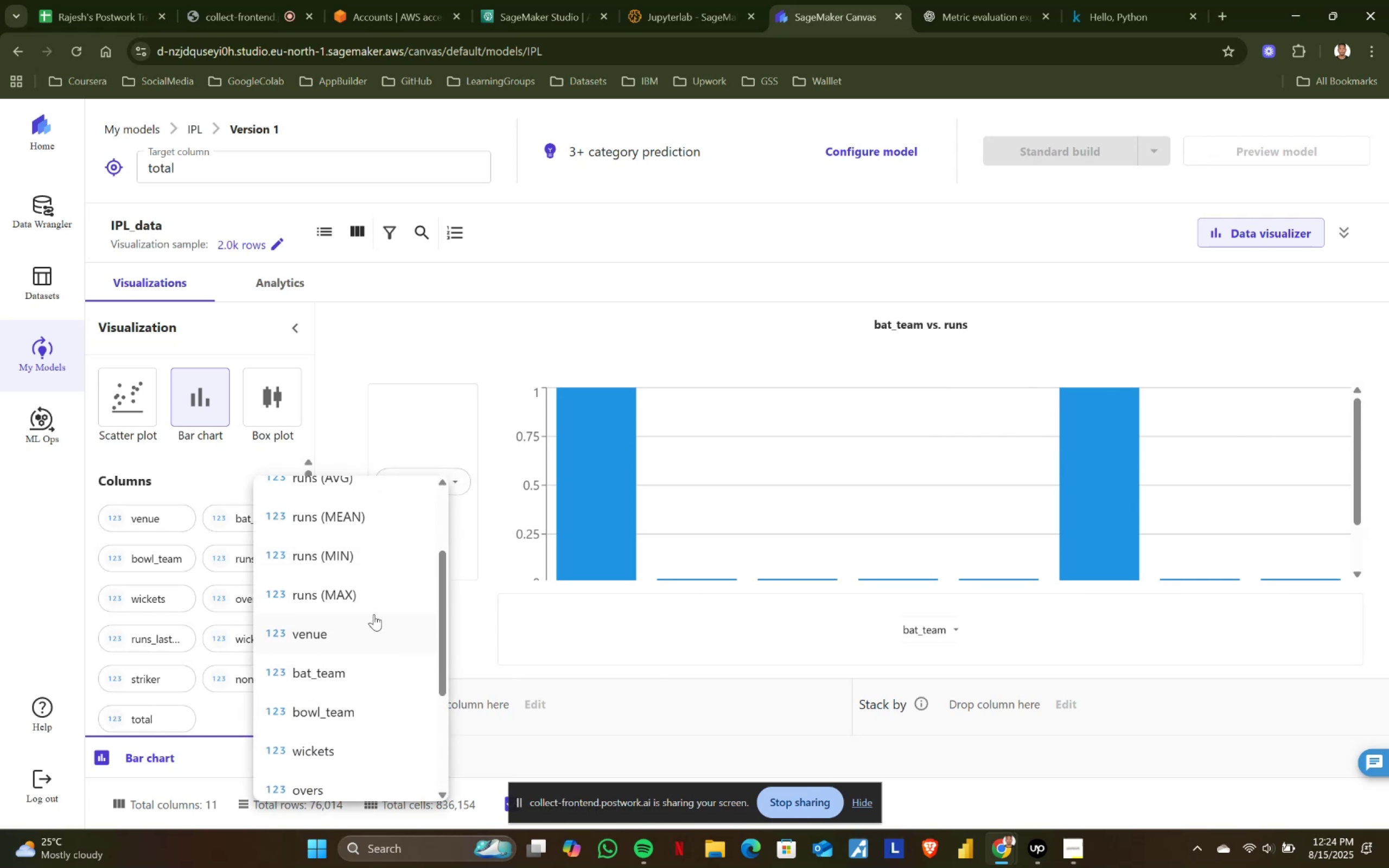 
left_click([367, 598])
 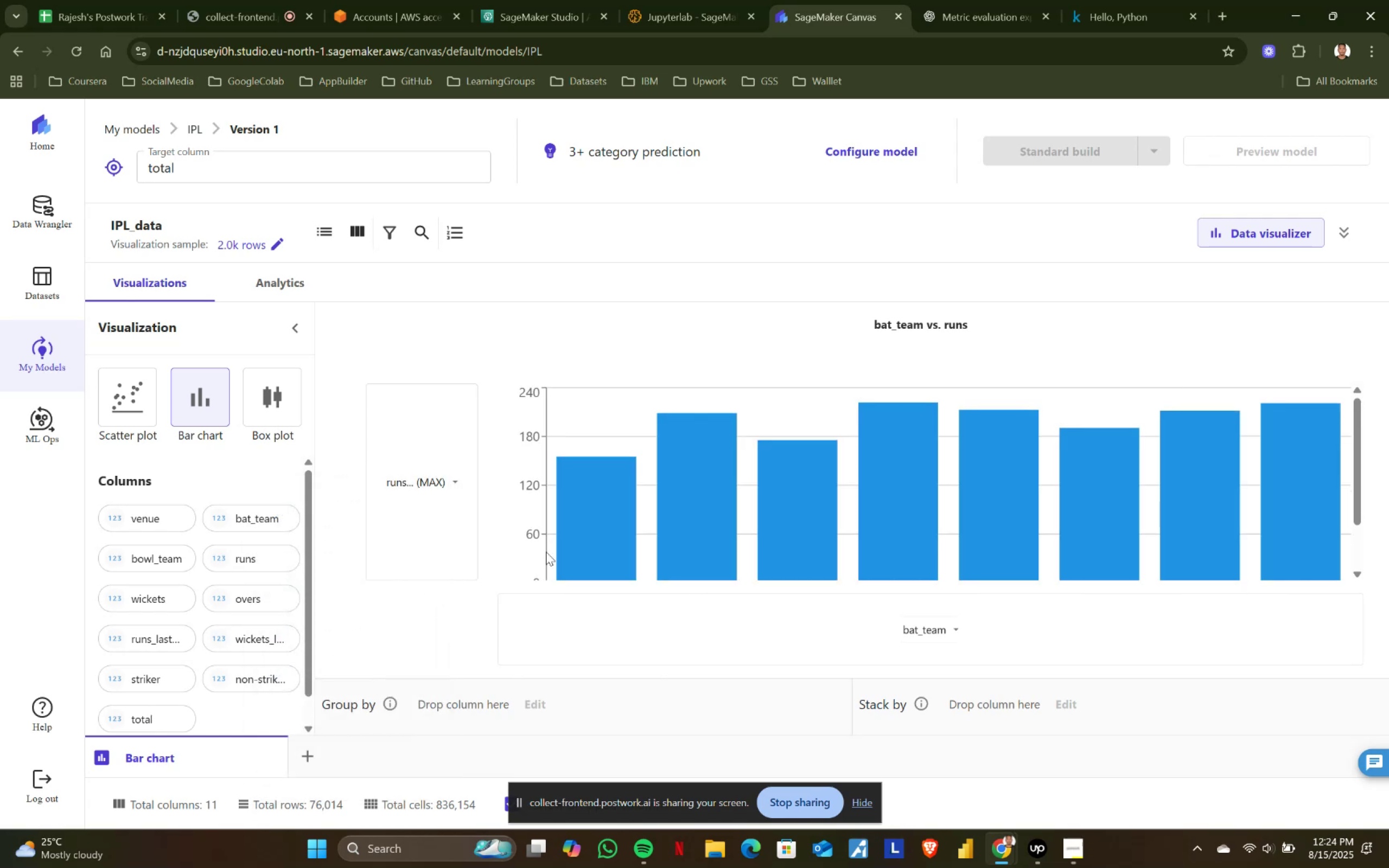 
scroll: coordinate [787, 518], scroll_direction: down, amount: 4.0
 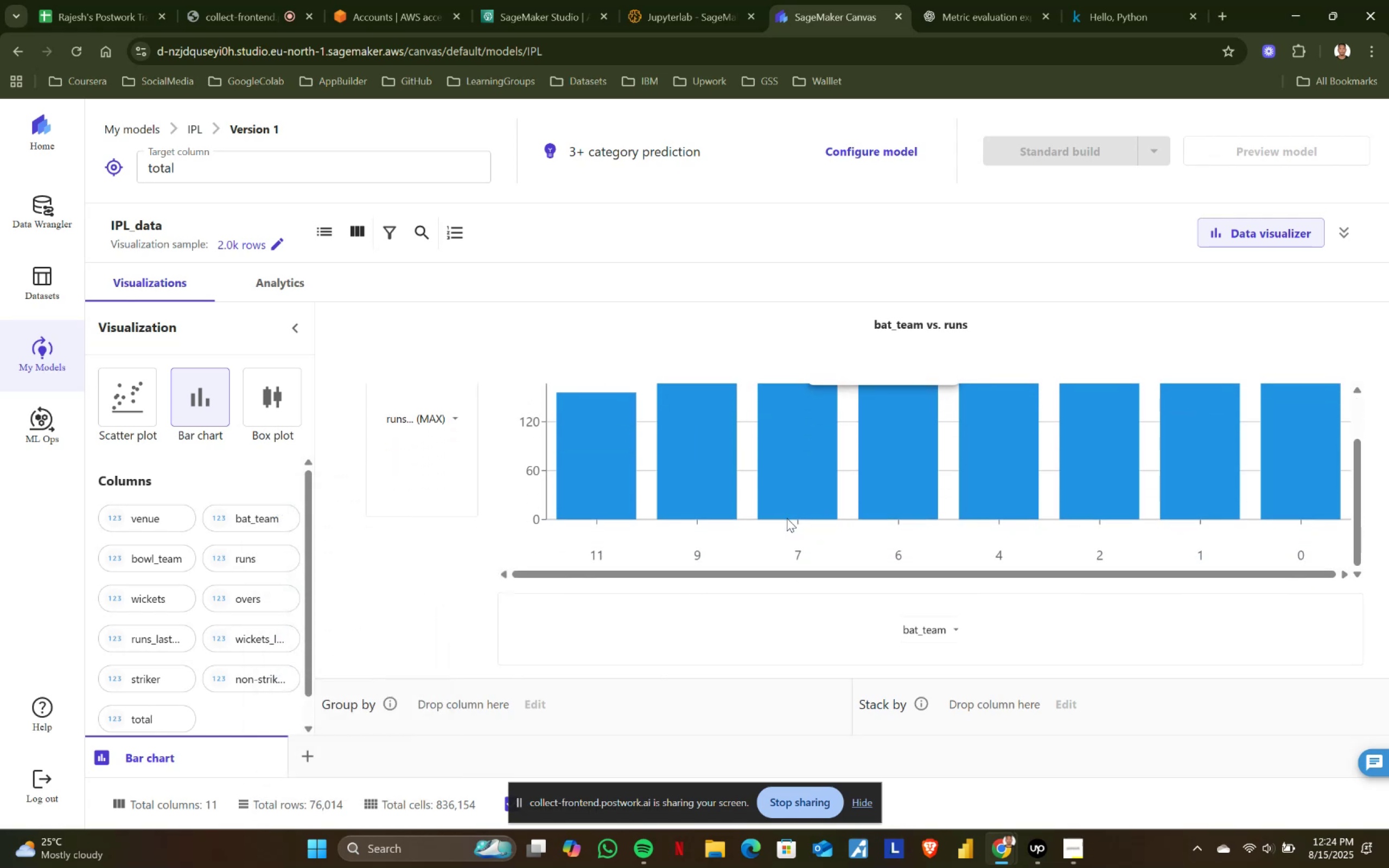 
scroll: coordinate [787, 518], scroll_direction: up, amount: 4.0
 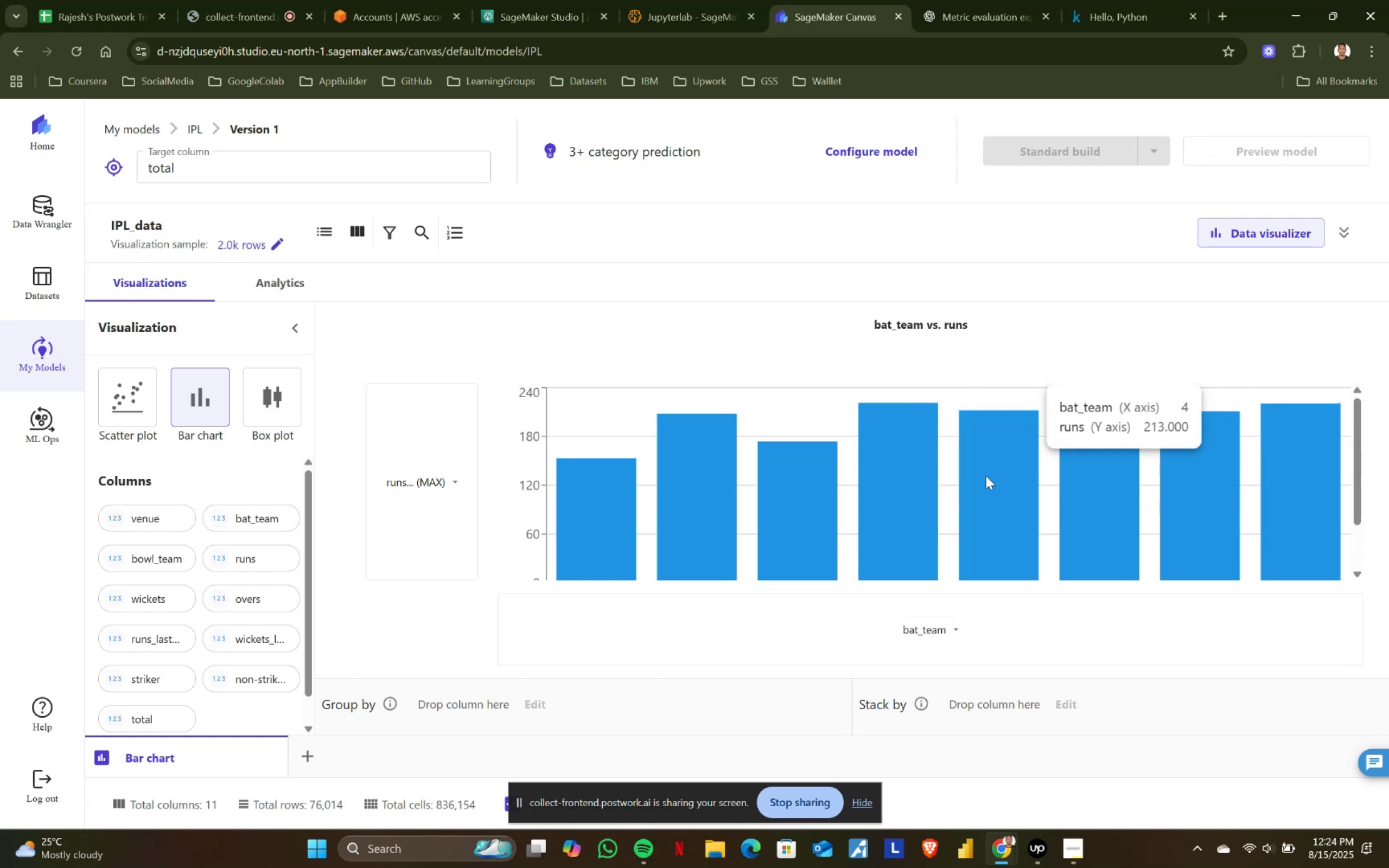 
mouse_move([912, 462])
 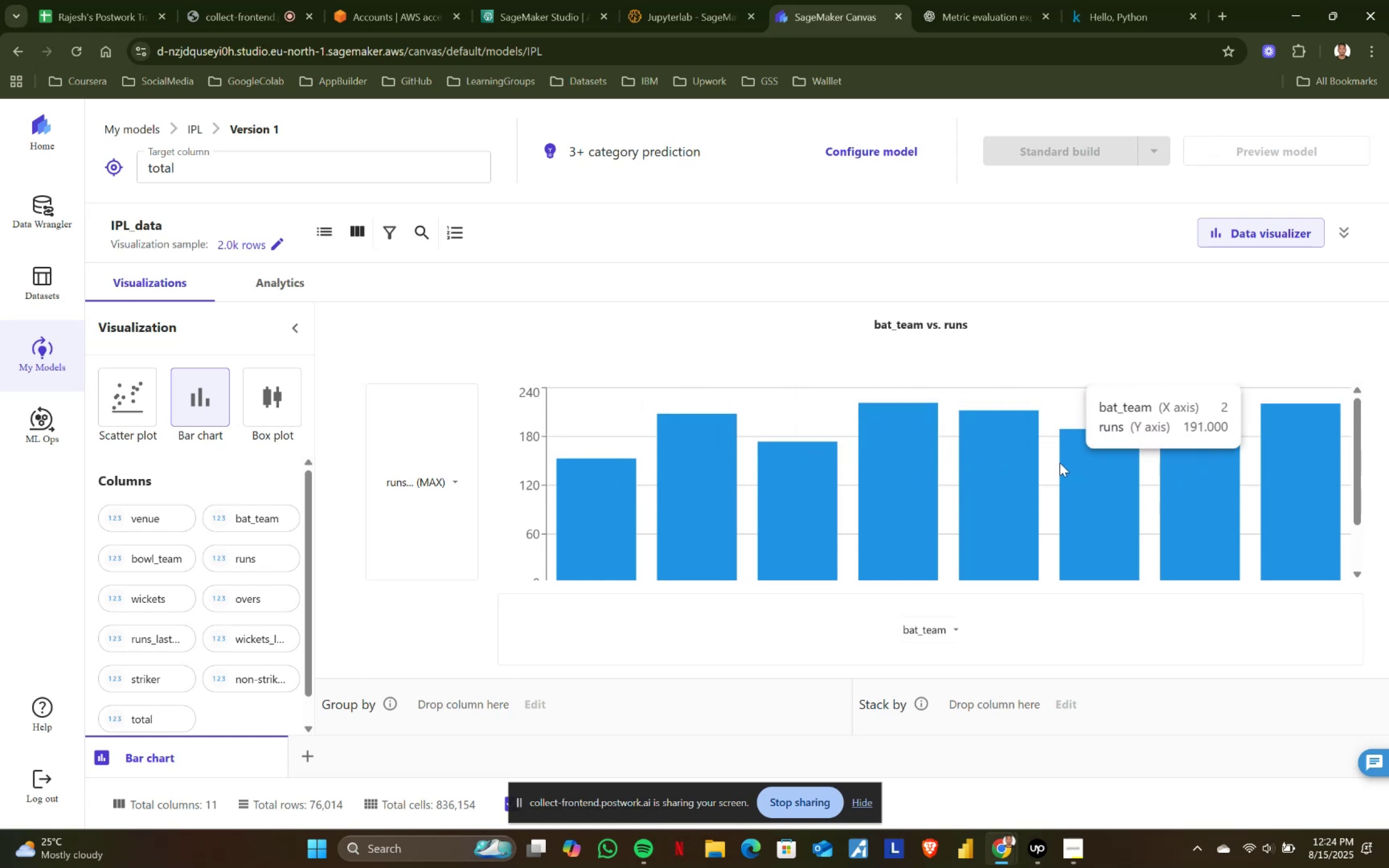 
wait(7.68)
 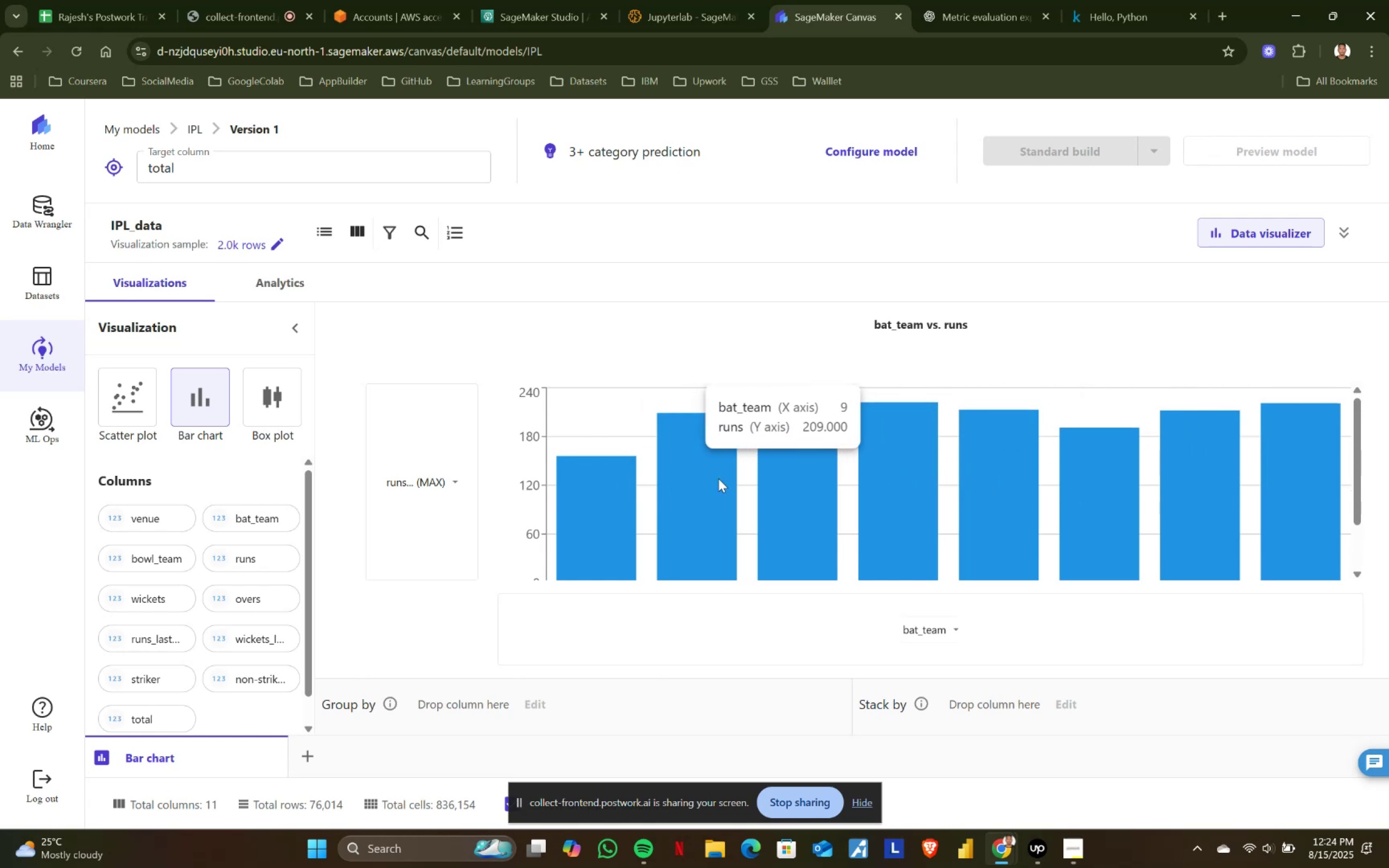 
left_click([456, 484])
 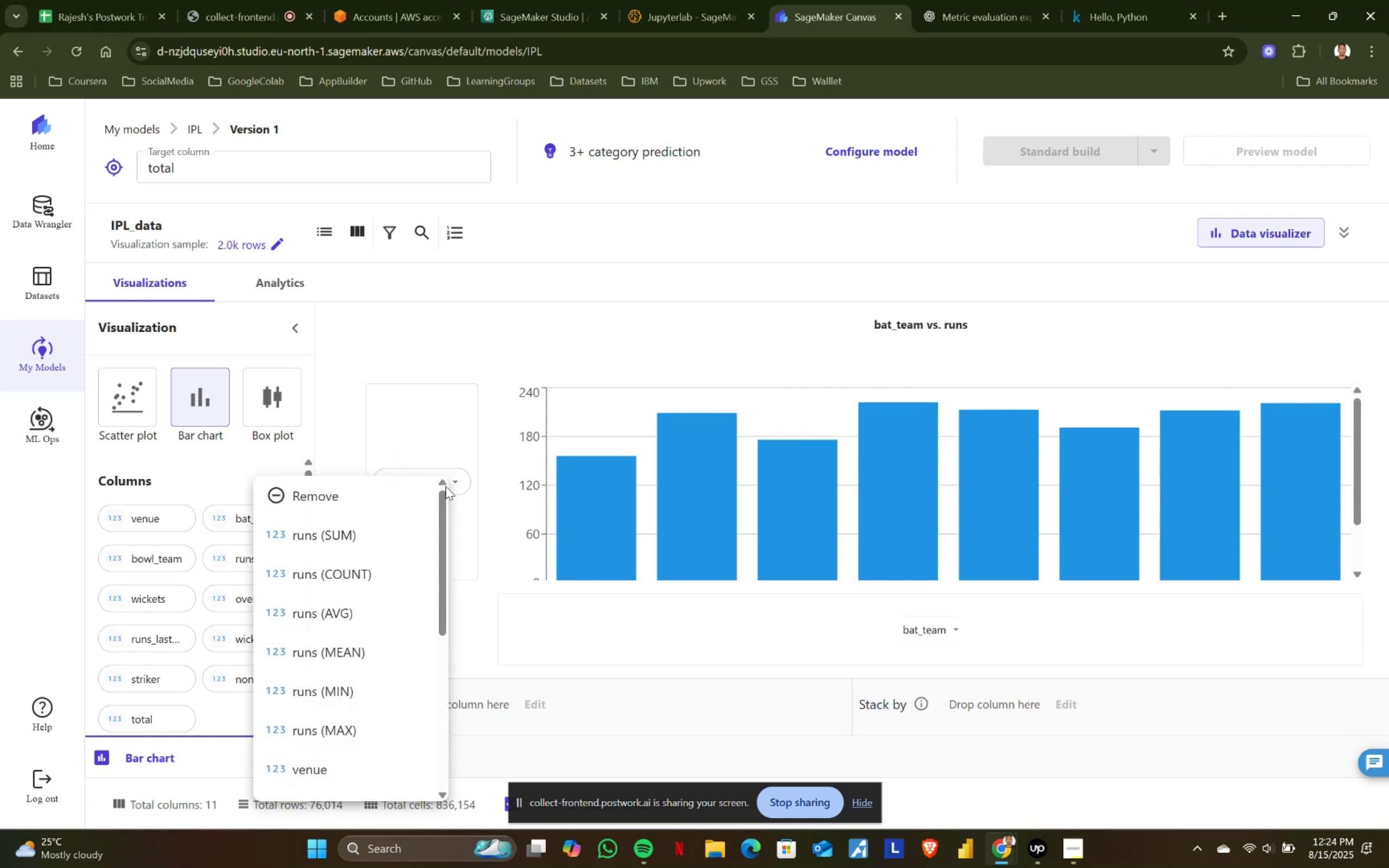 
left_click([457, 473])
 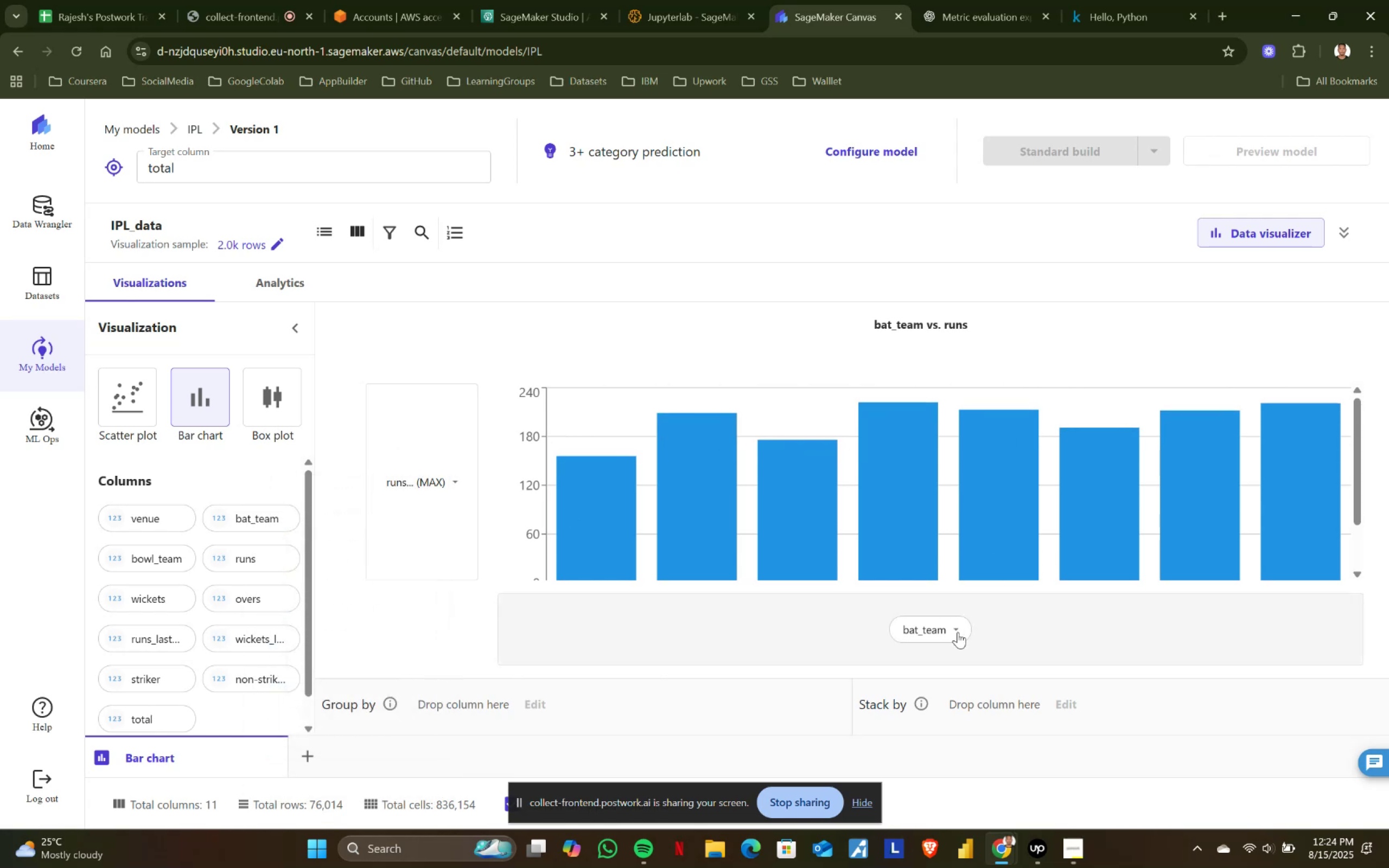 
left_click([957, 628])
 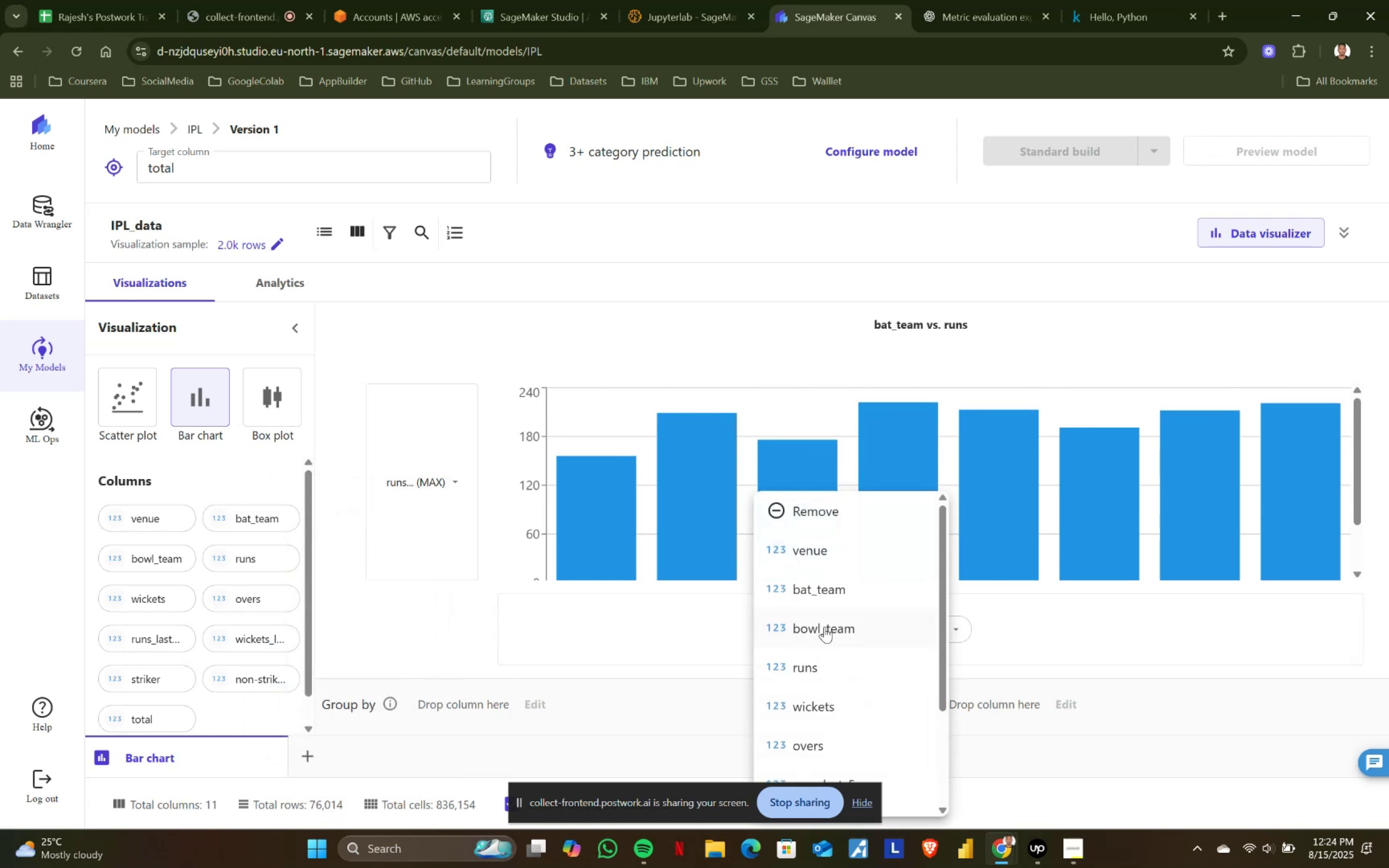 
left_click([824, 627])
 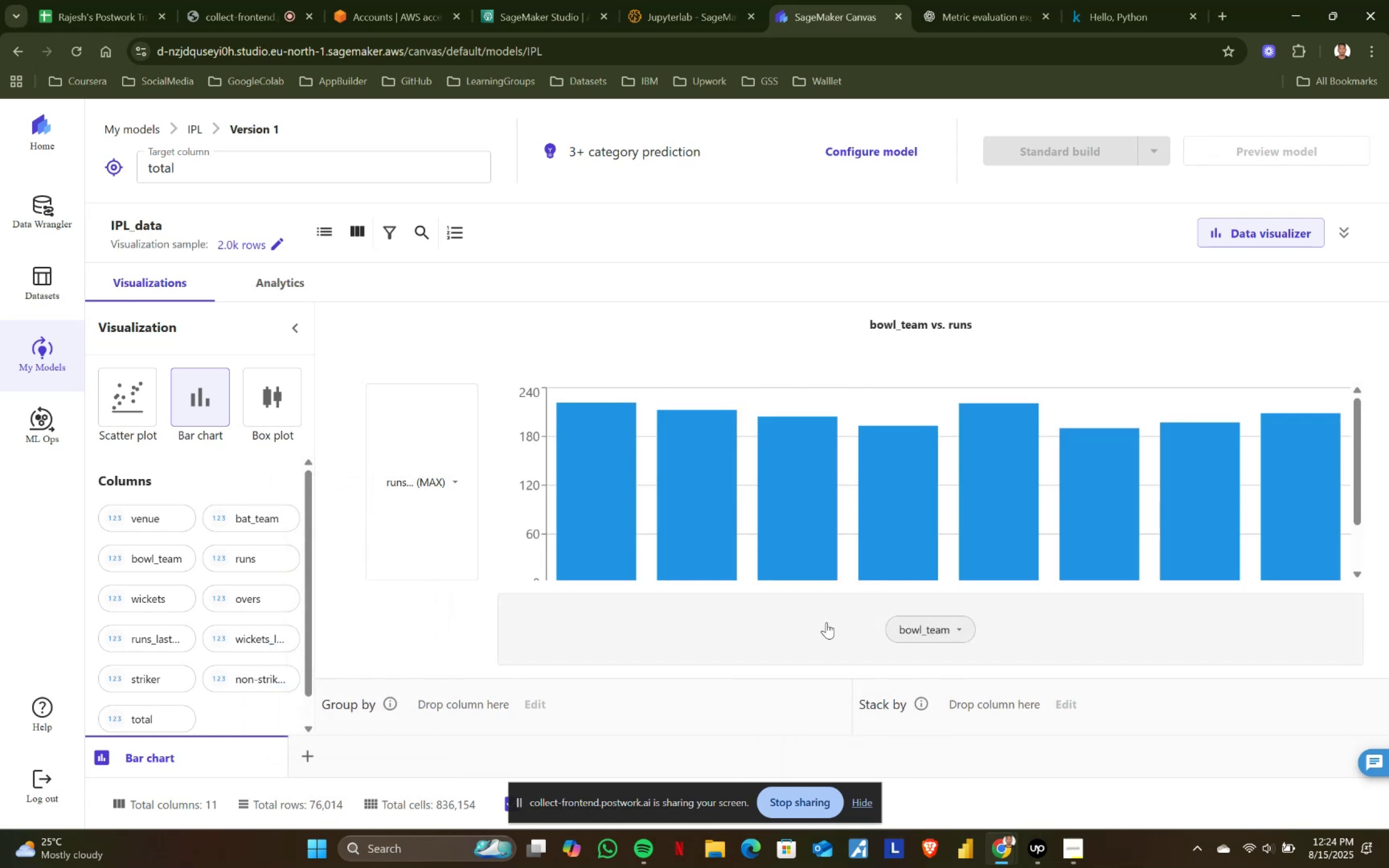 
scroll: coordinate [762, 497], scroll_direction: down, amount: 4.0
 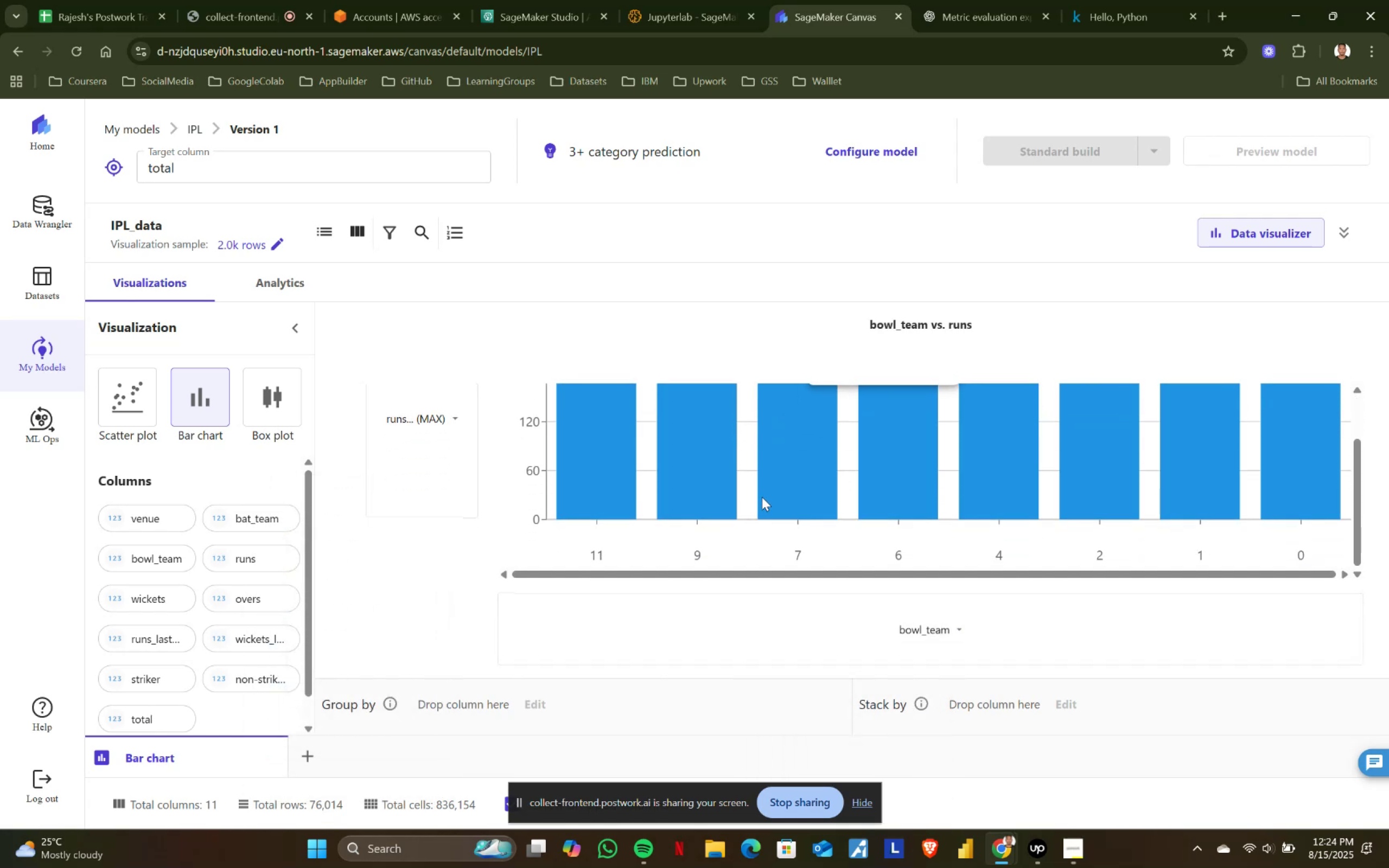 
scroll: coordinate [762, 497], scroll_direction: up, amount: 4.0
 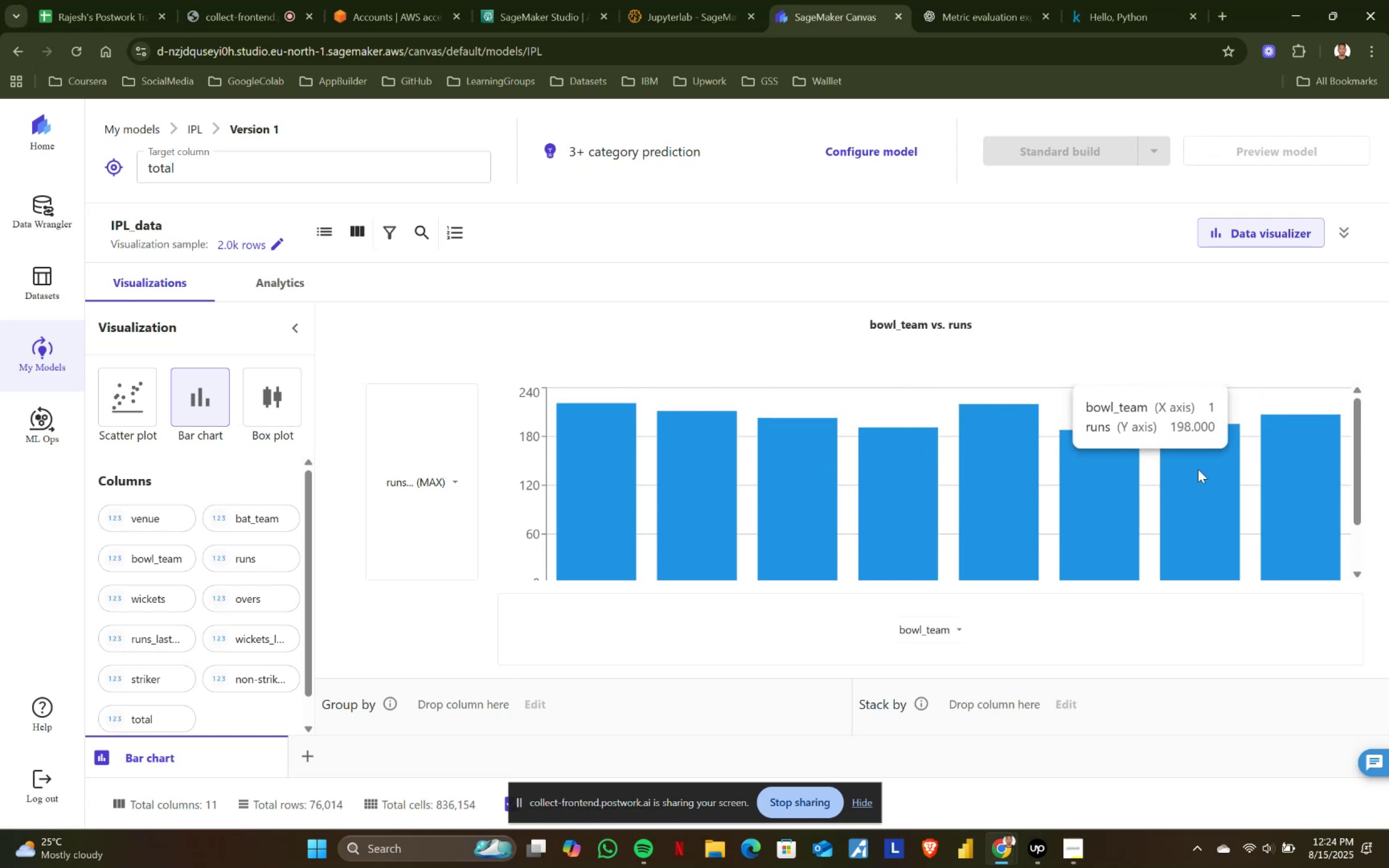 
wait(7.26)
 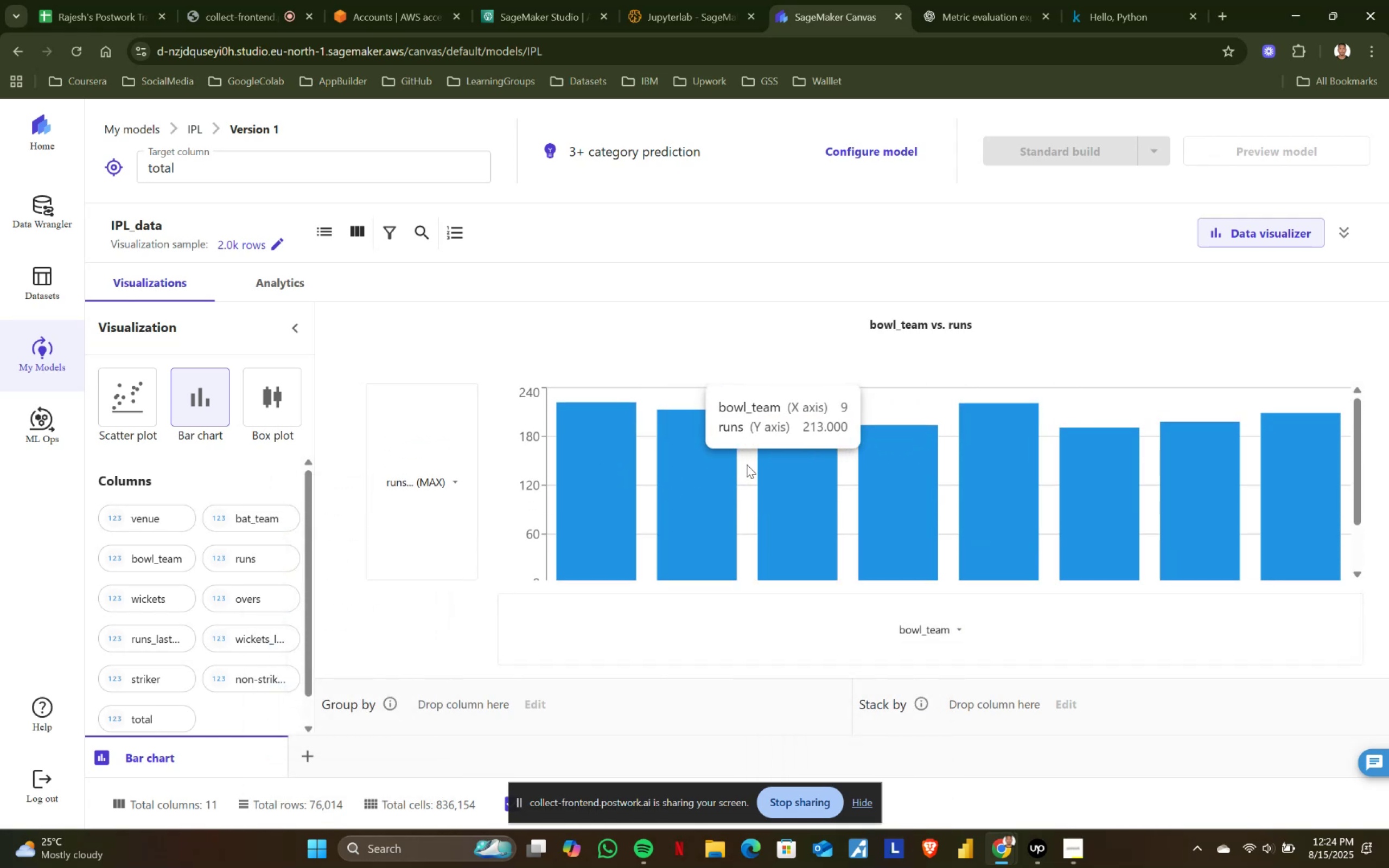 
left_click([459, 482])
 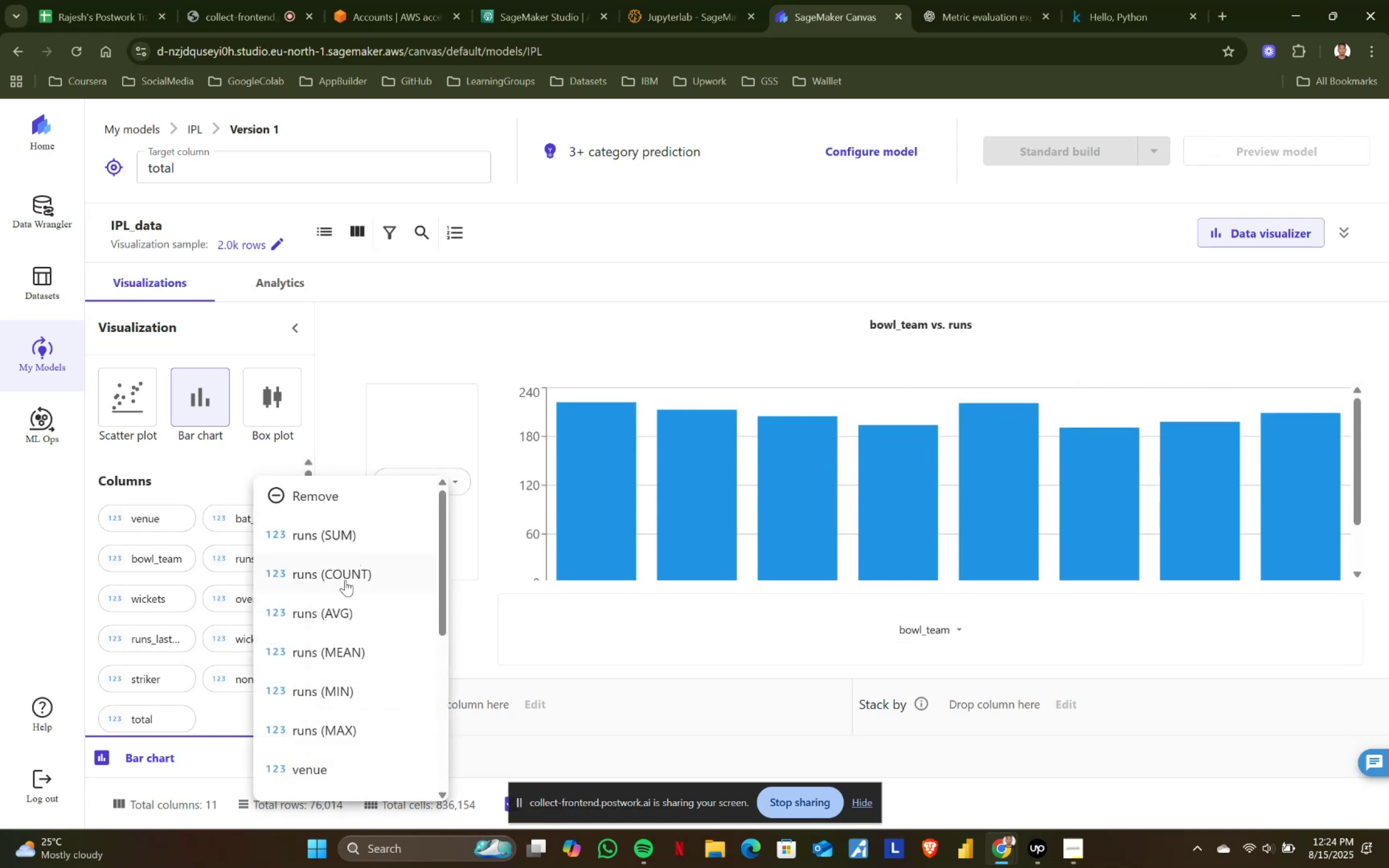 
left_click([346, 526])
 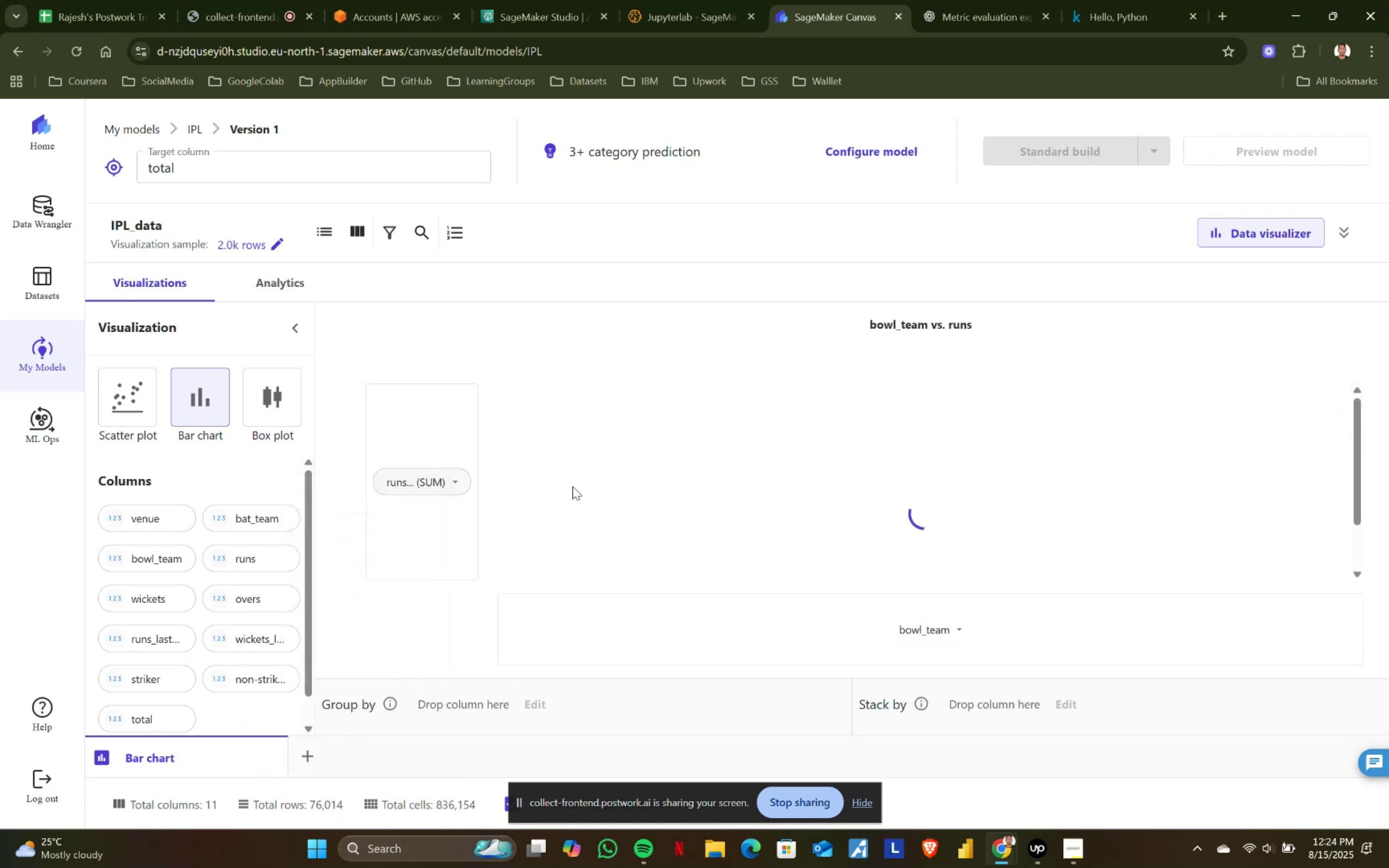 
mouse_move([602, 477])
 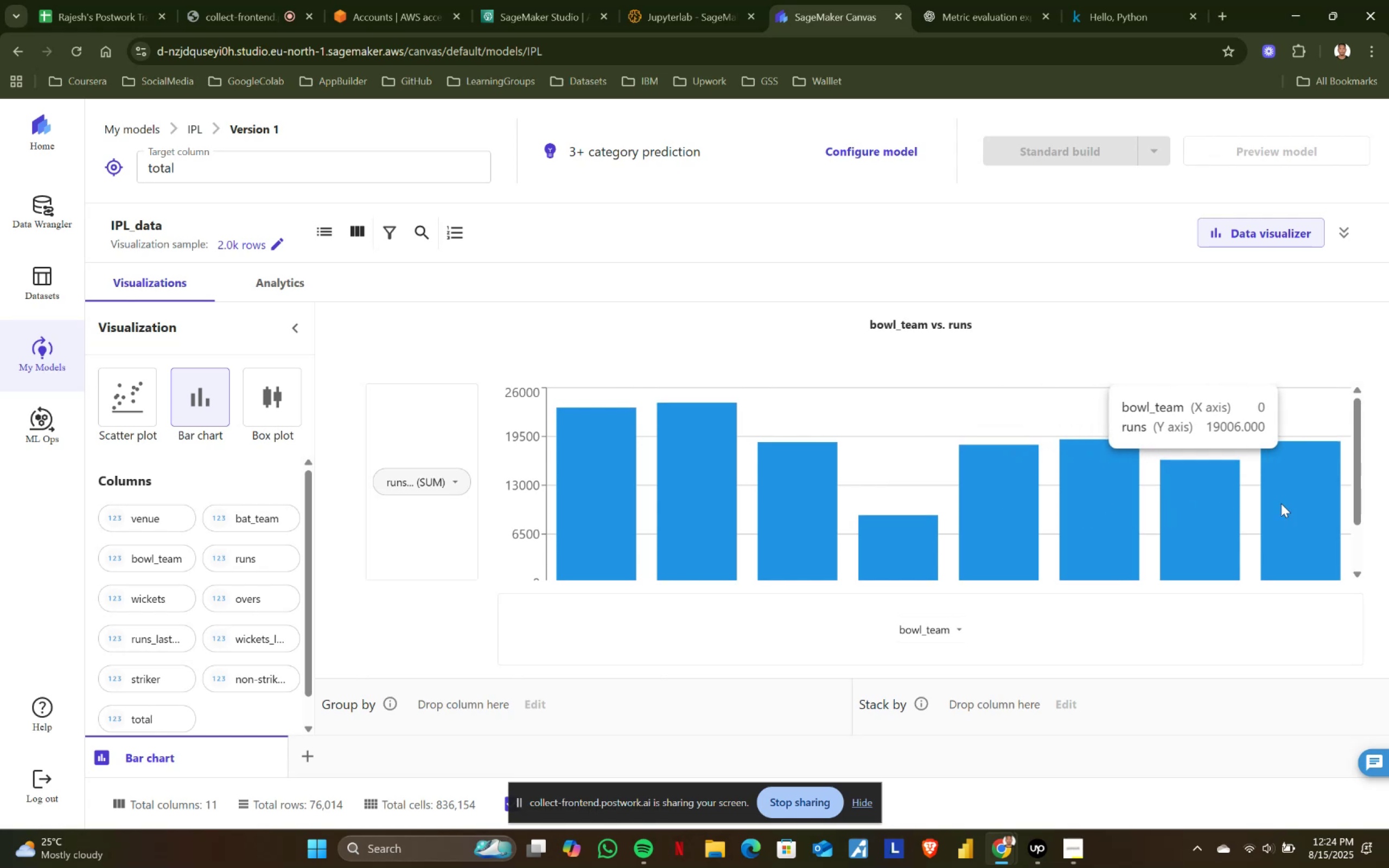 
left_click([455, 475])
 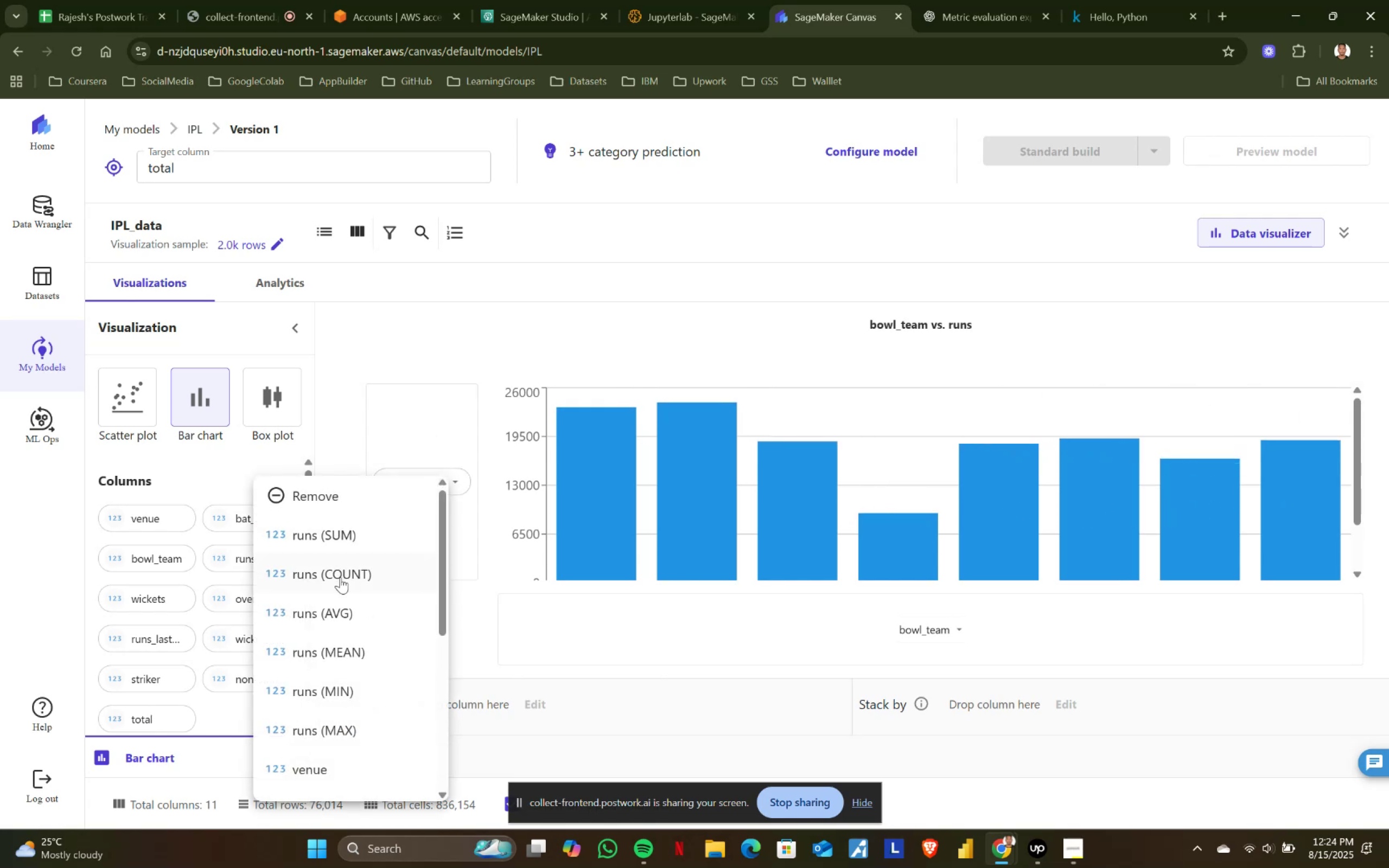 
left_click([339, 578])
 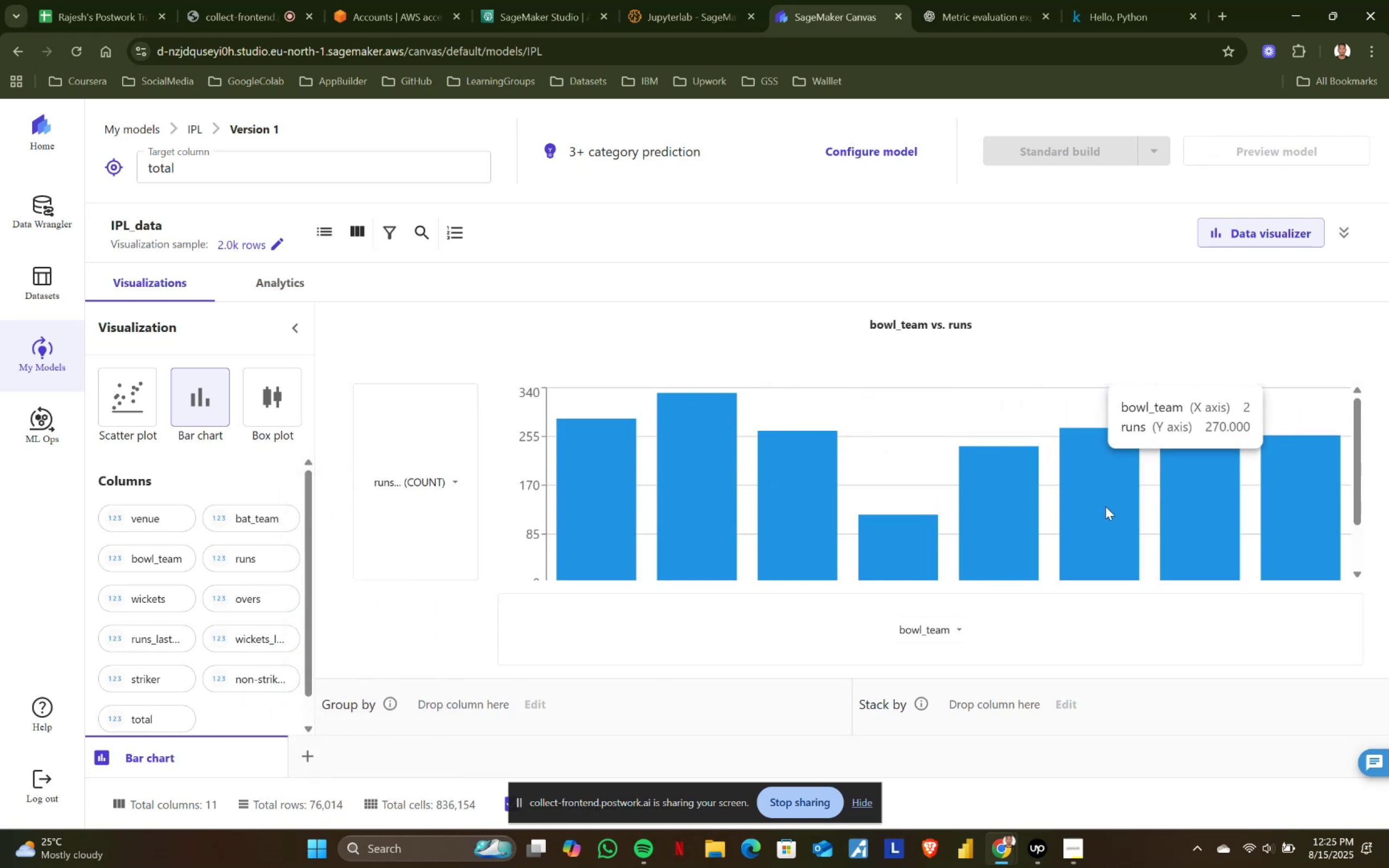 
wait(7.4)
 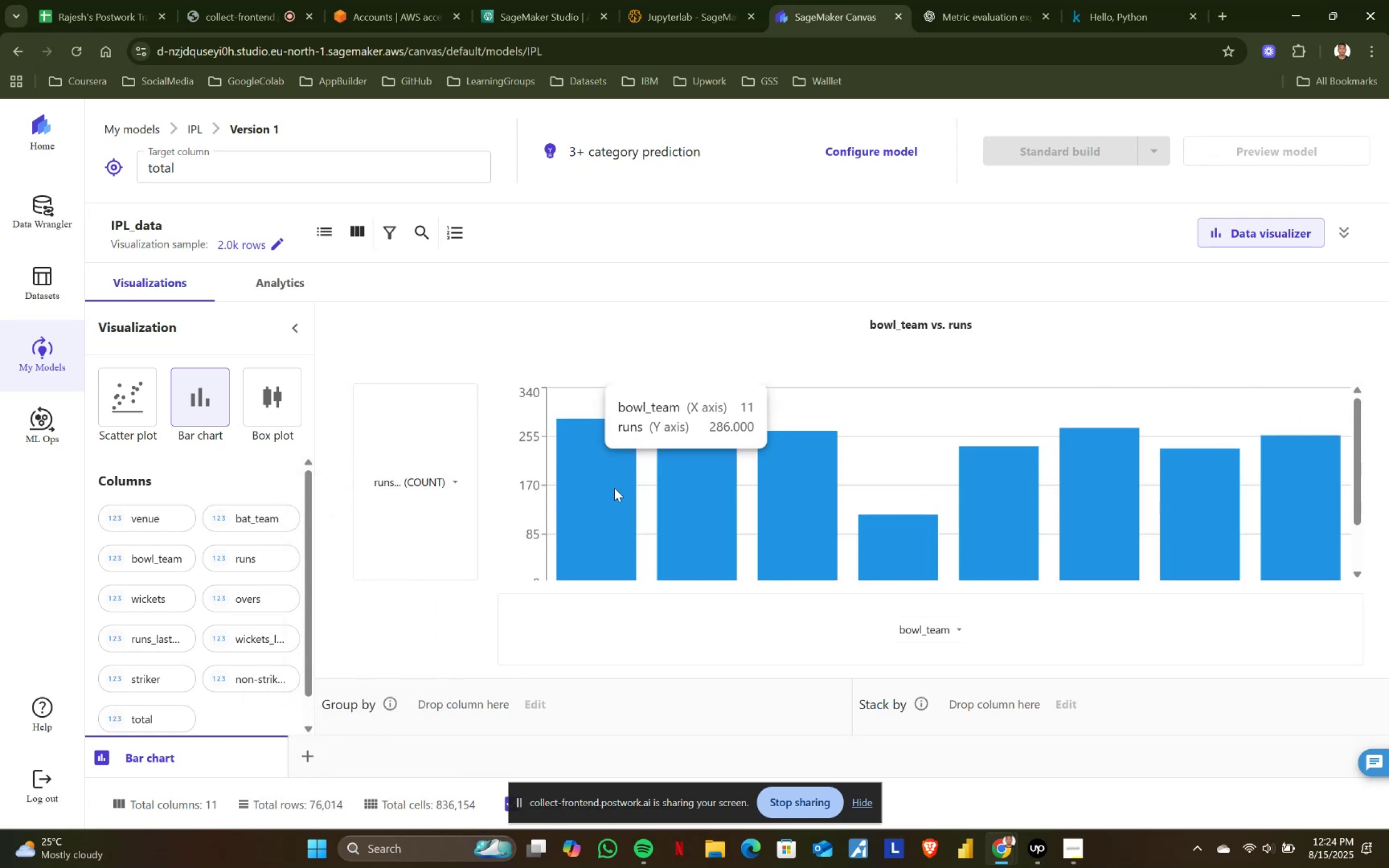 
left_click([449, 482])
 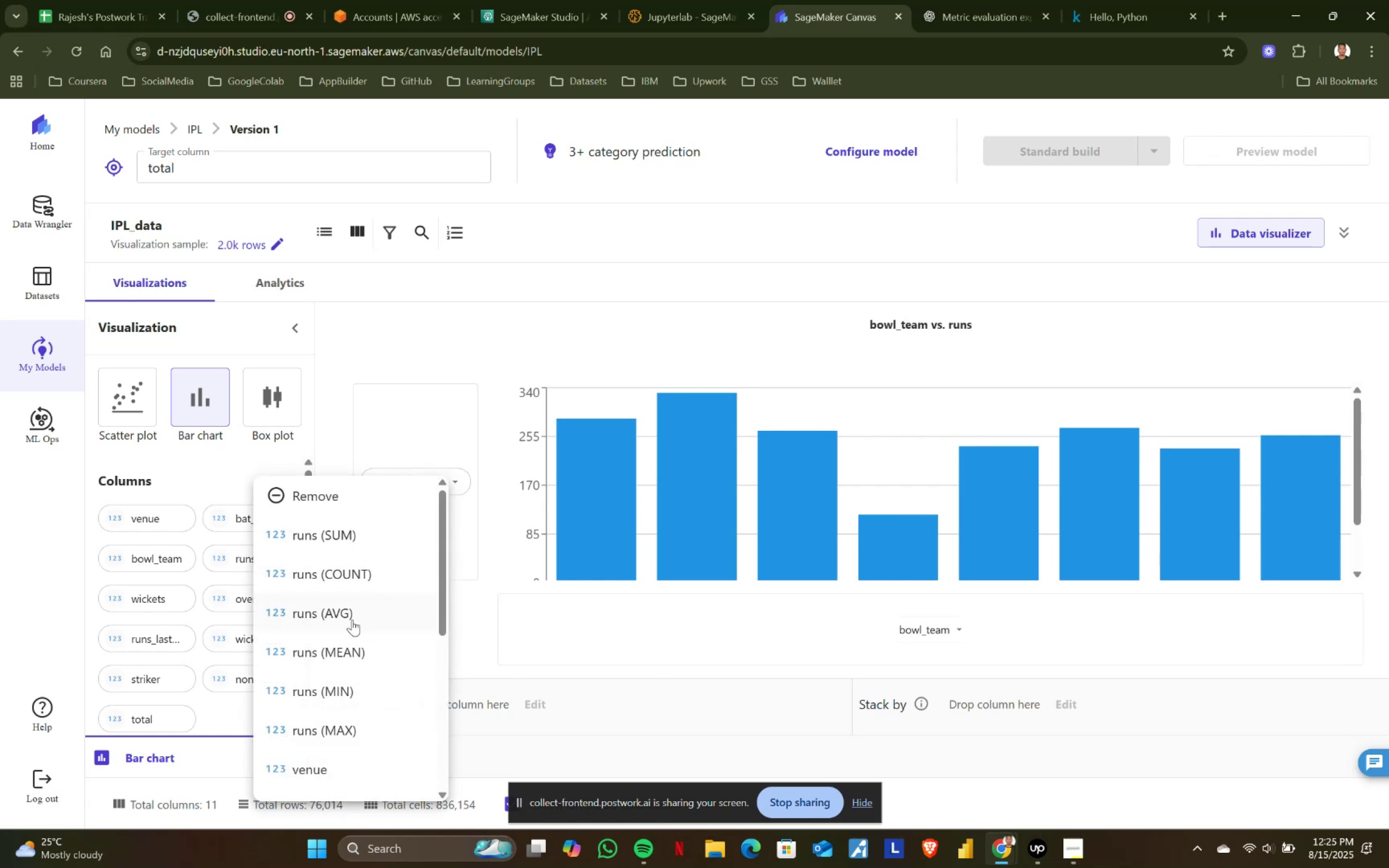 
left_click([352, 620])
 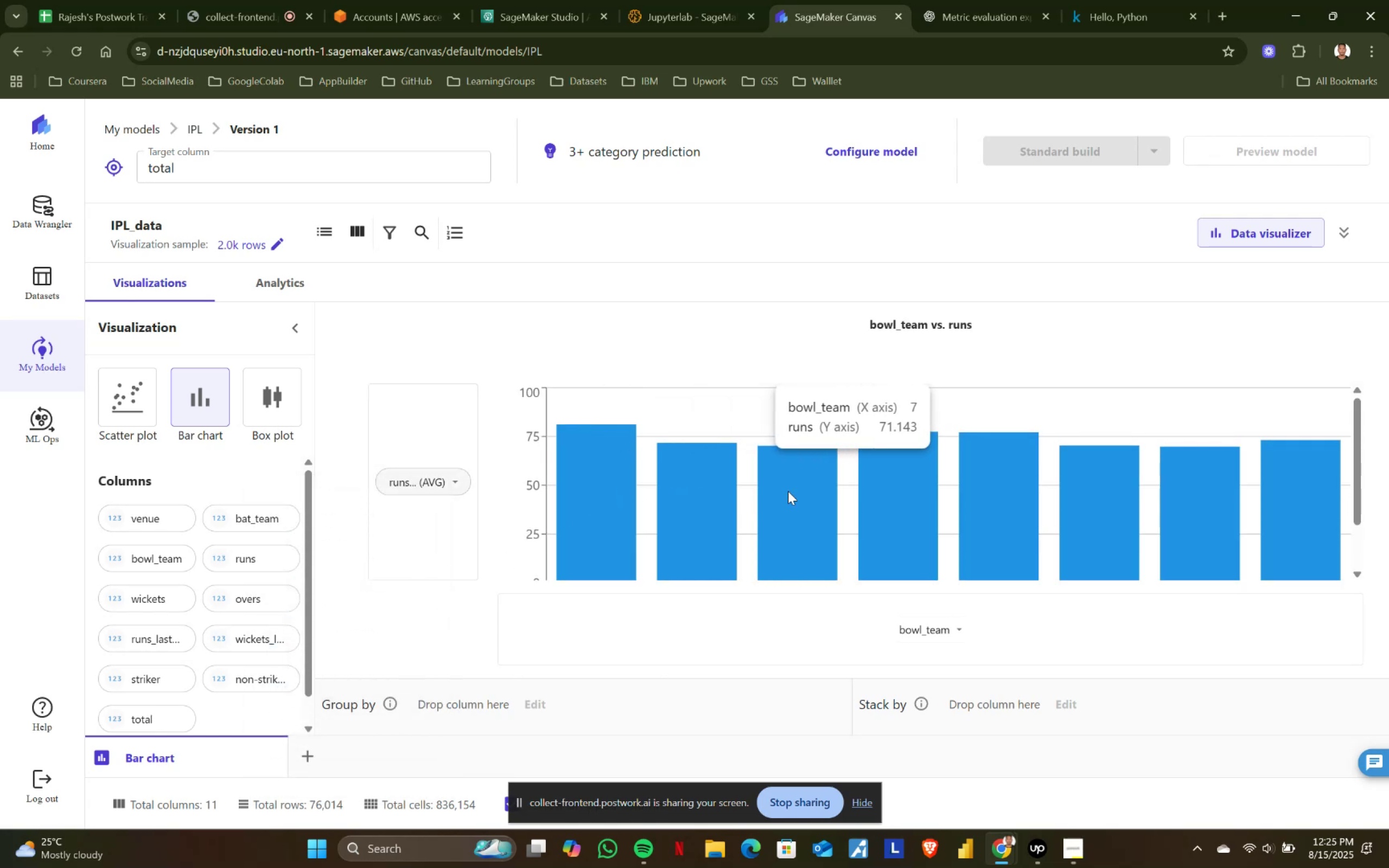 
wait(8.41)
 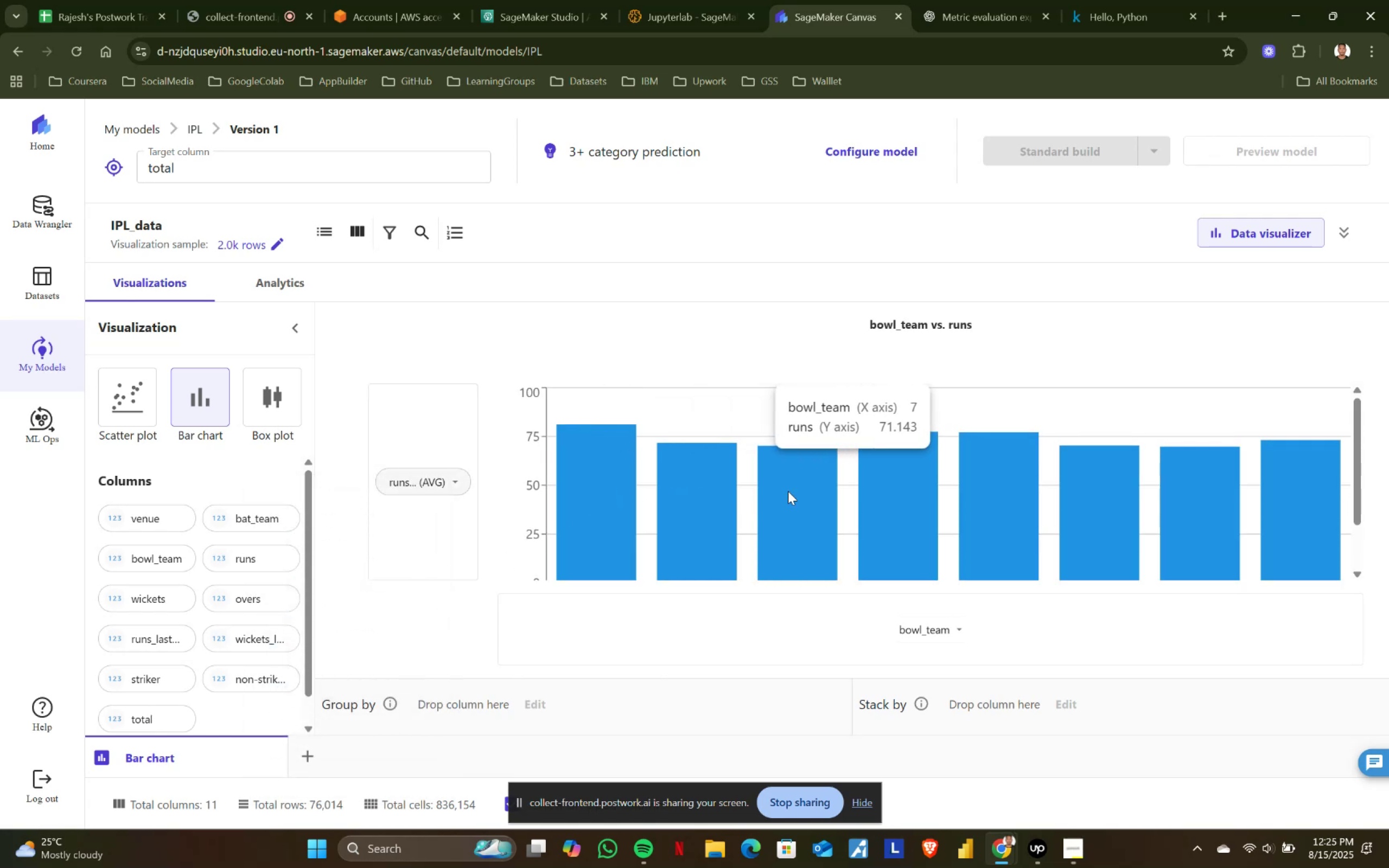 
mouse_move([614, 438])
 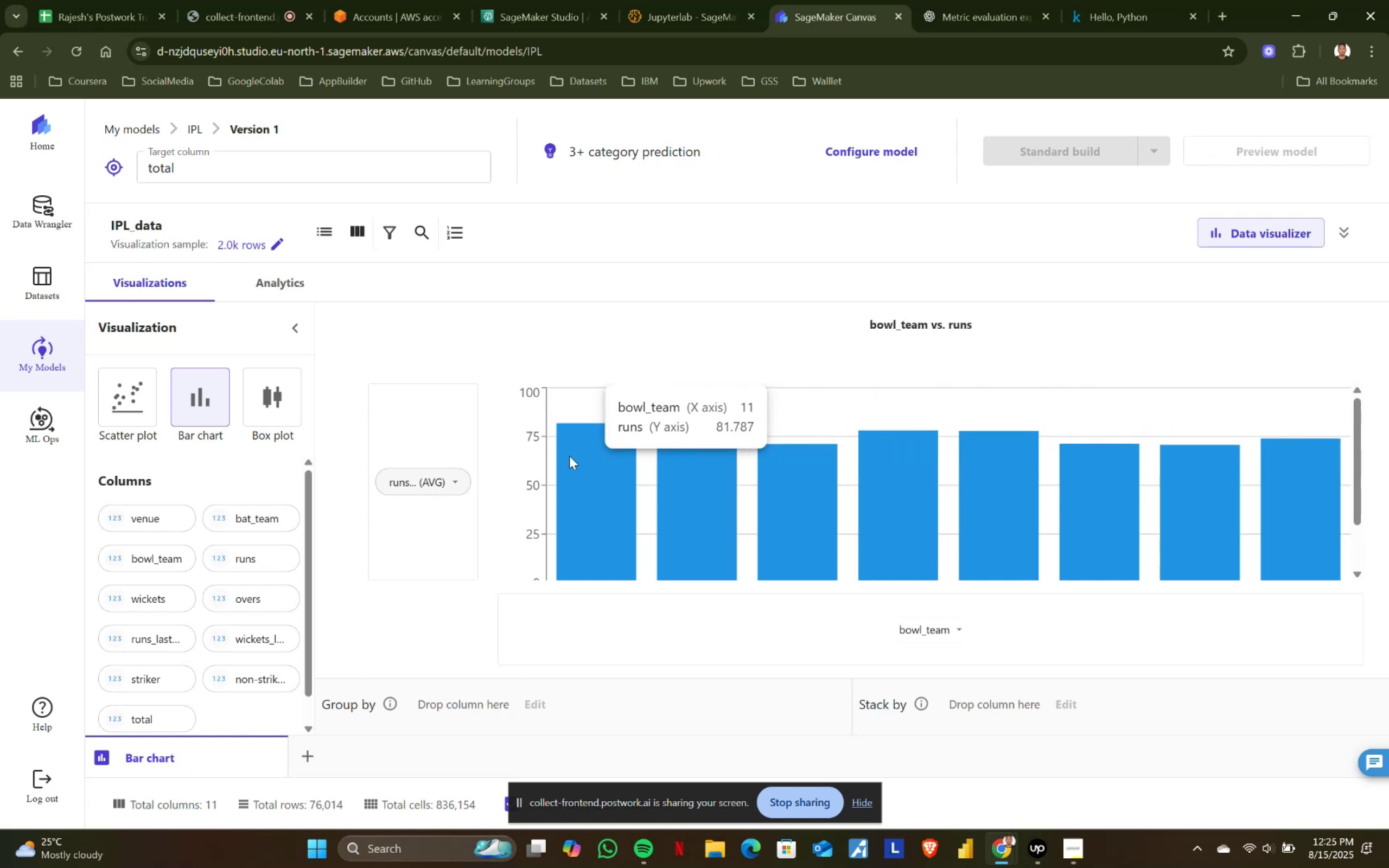 
scroll: coordinate [569, 456], scroll_direction: up, amount: 1.0
 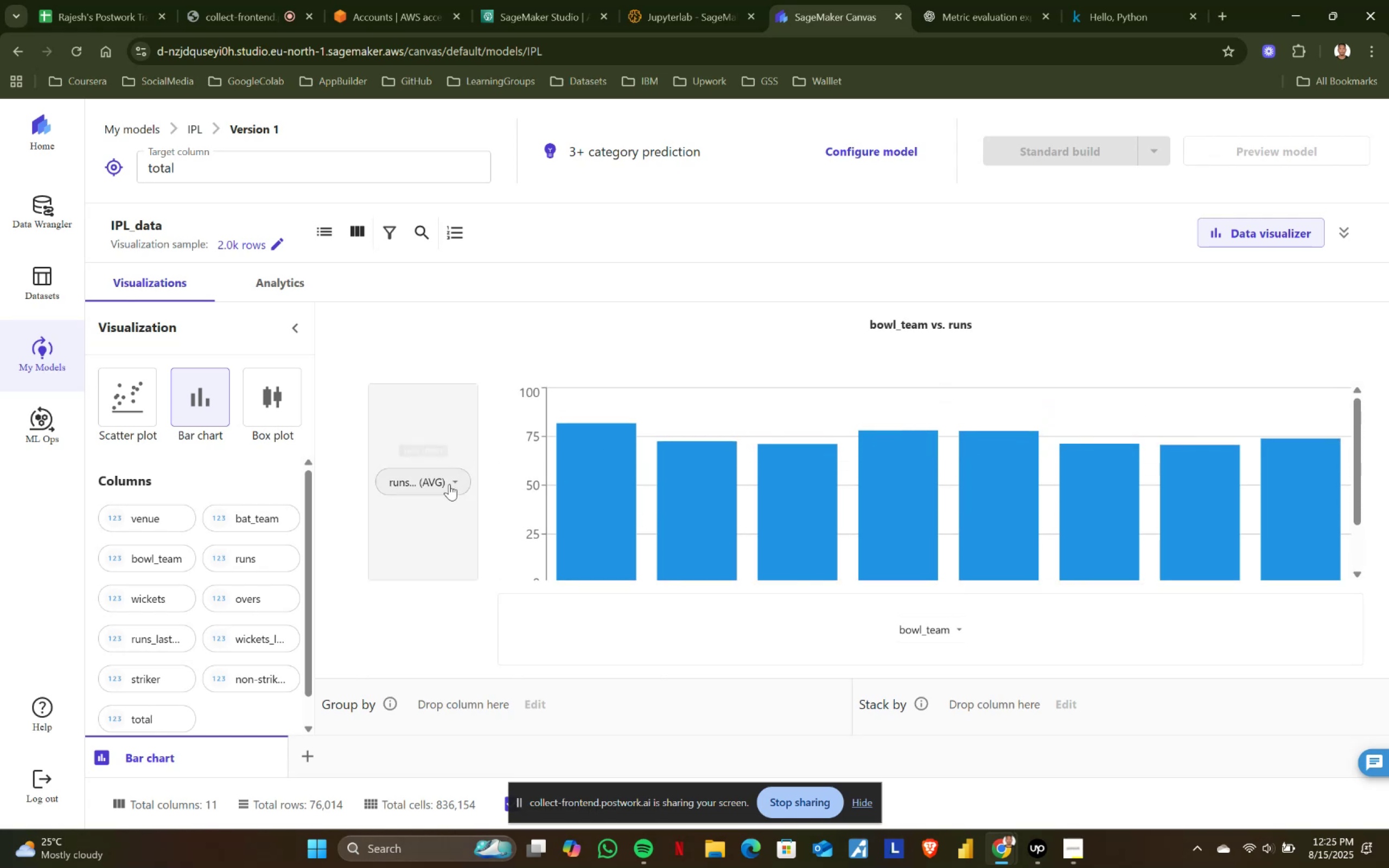 
left_click([449, 484])
 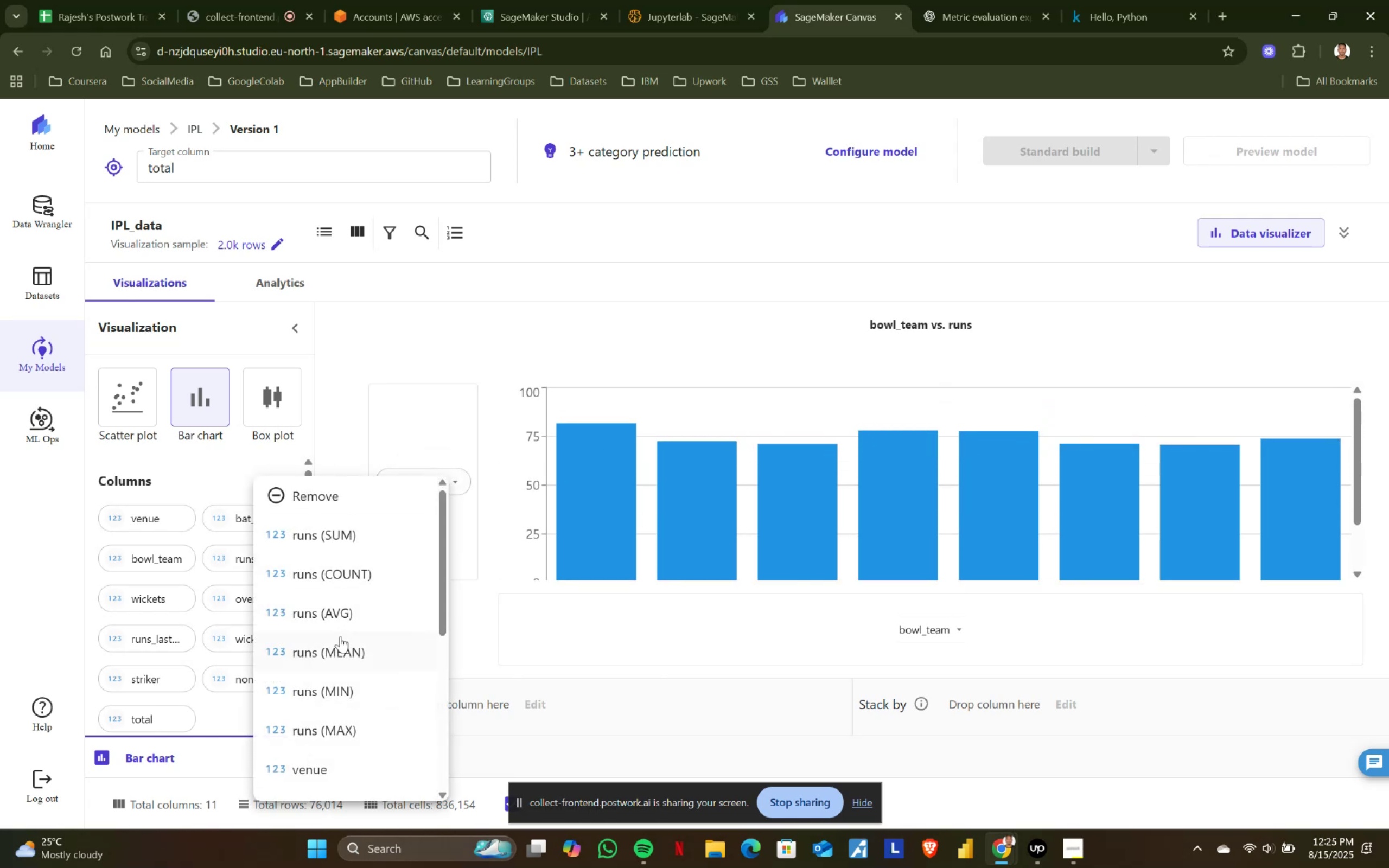 
left_click([337, 654])
 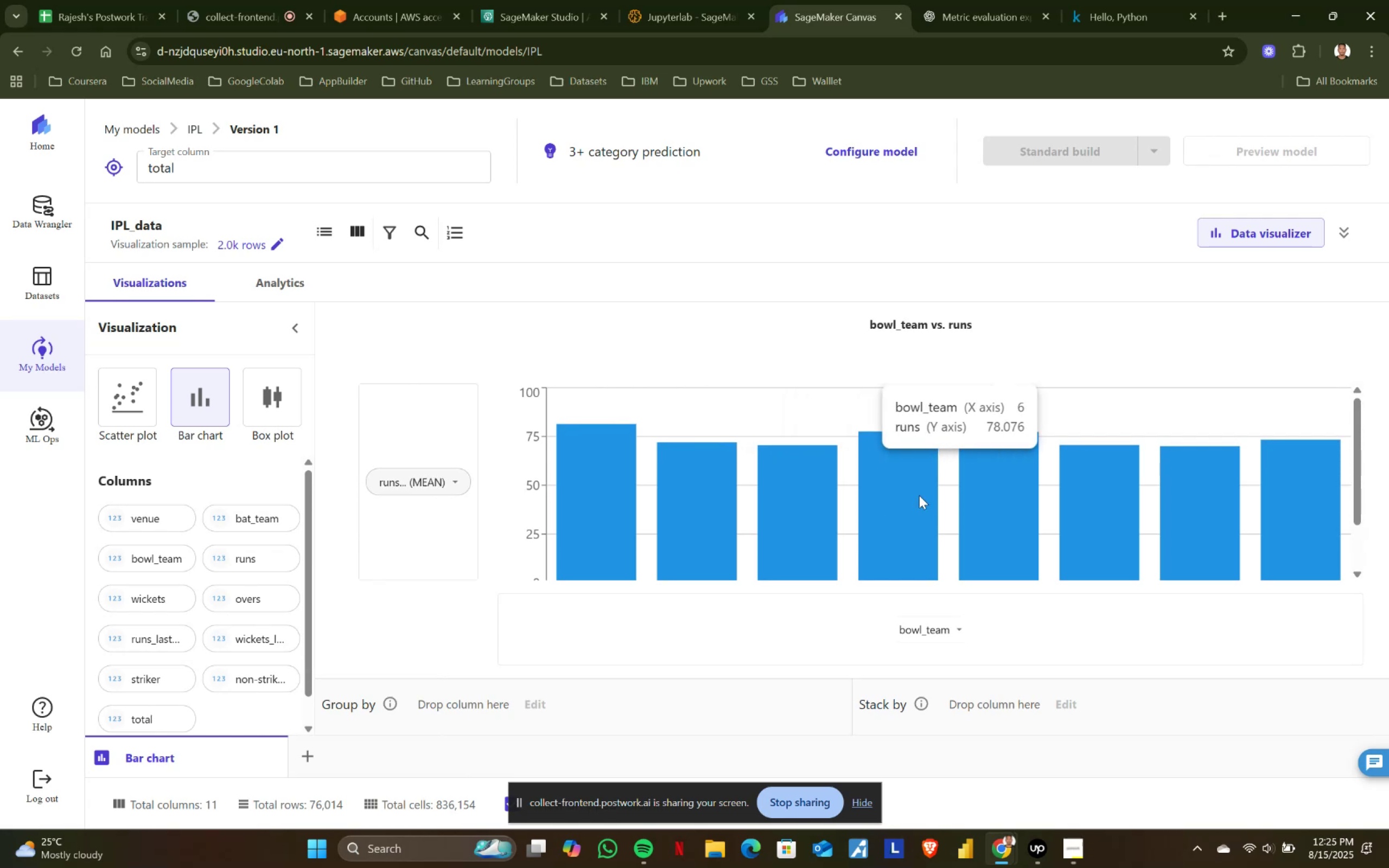 
wait(8.4)
 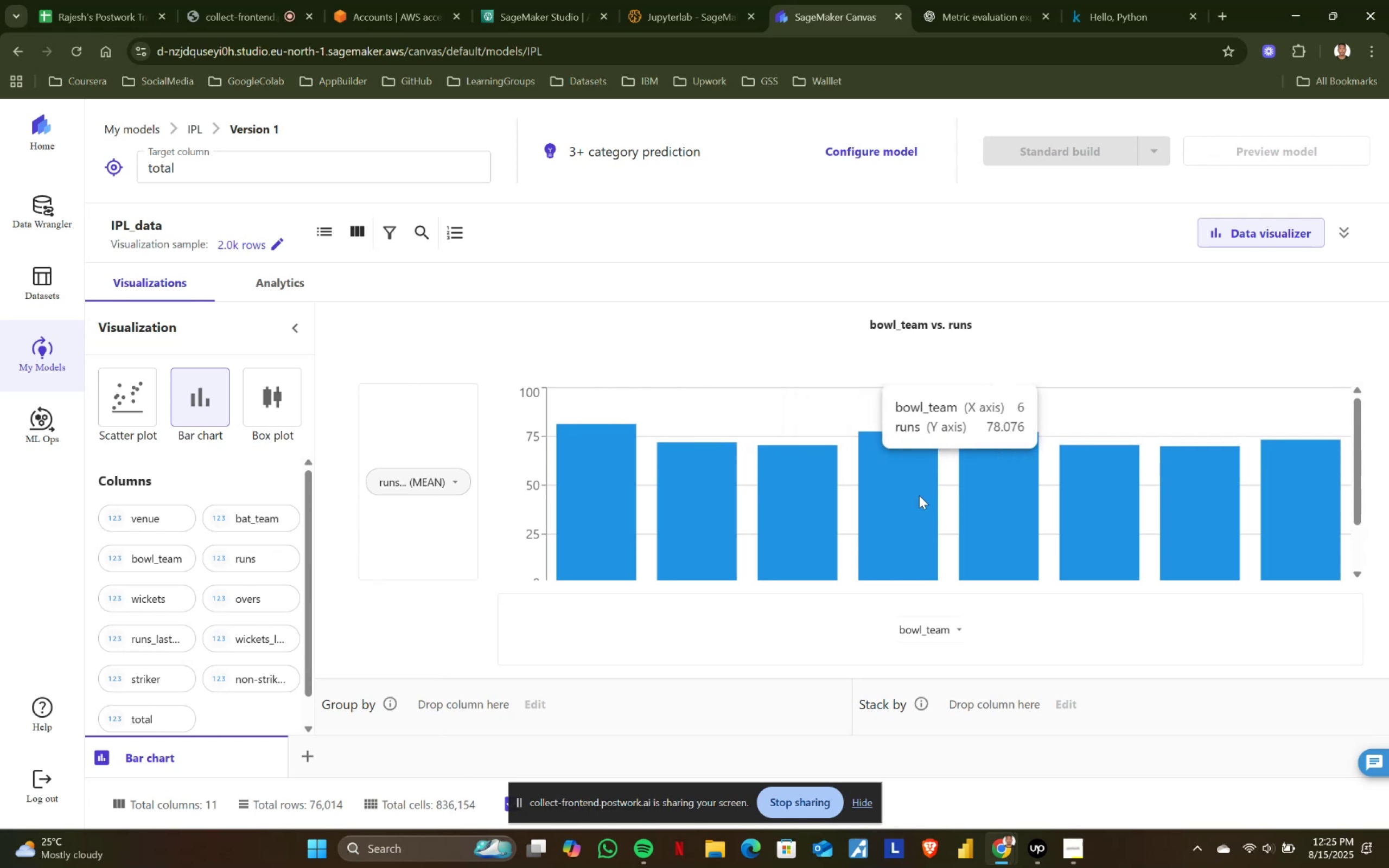 
left_click([459, 477])
 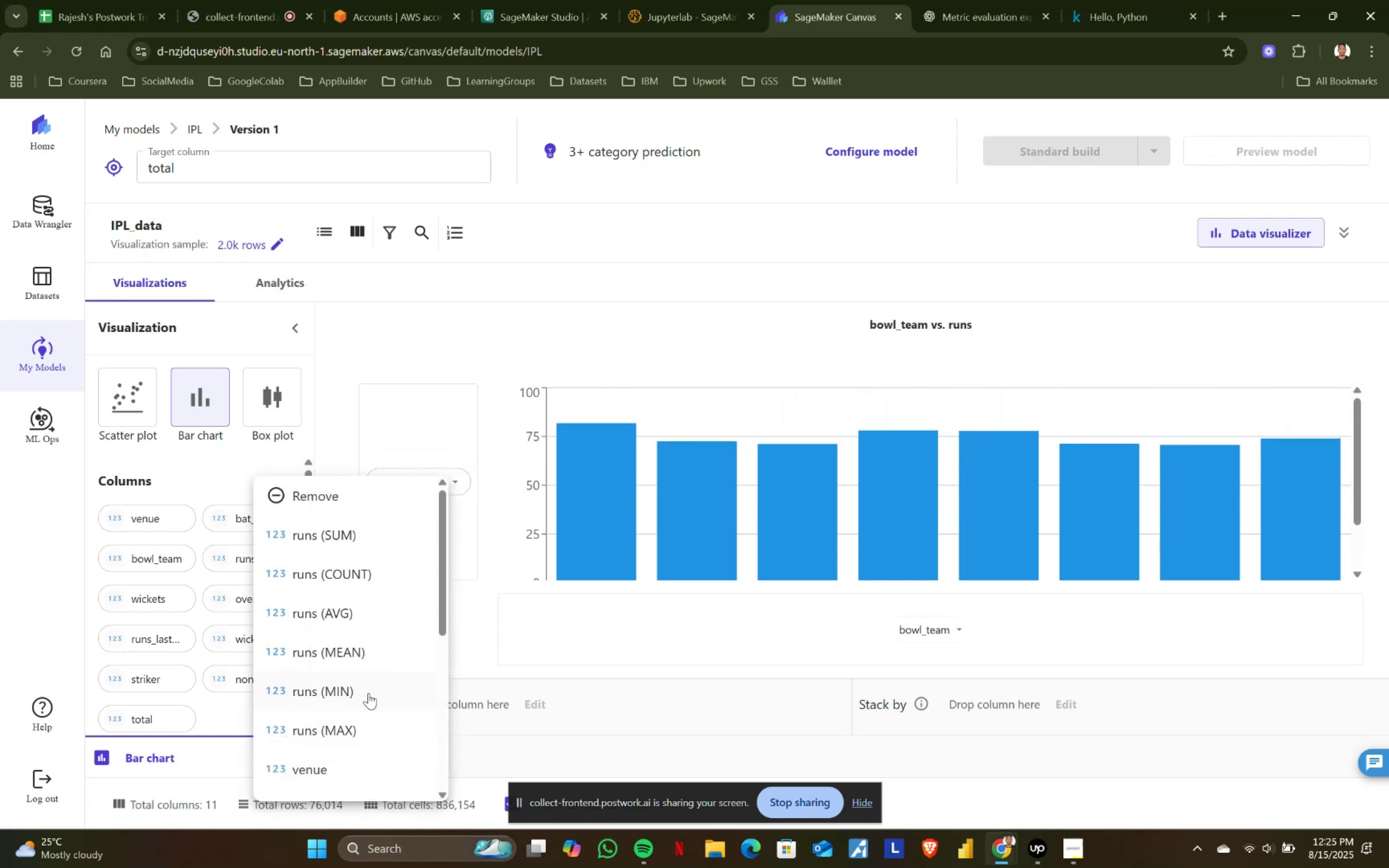 
left_click([362, 696])
 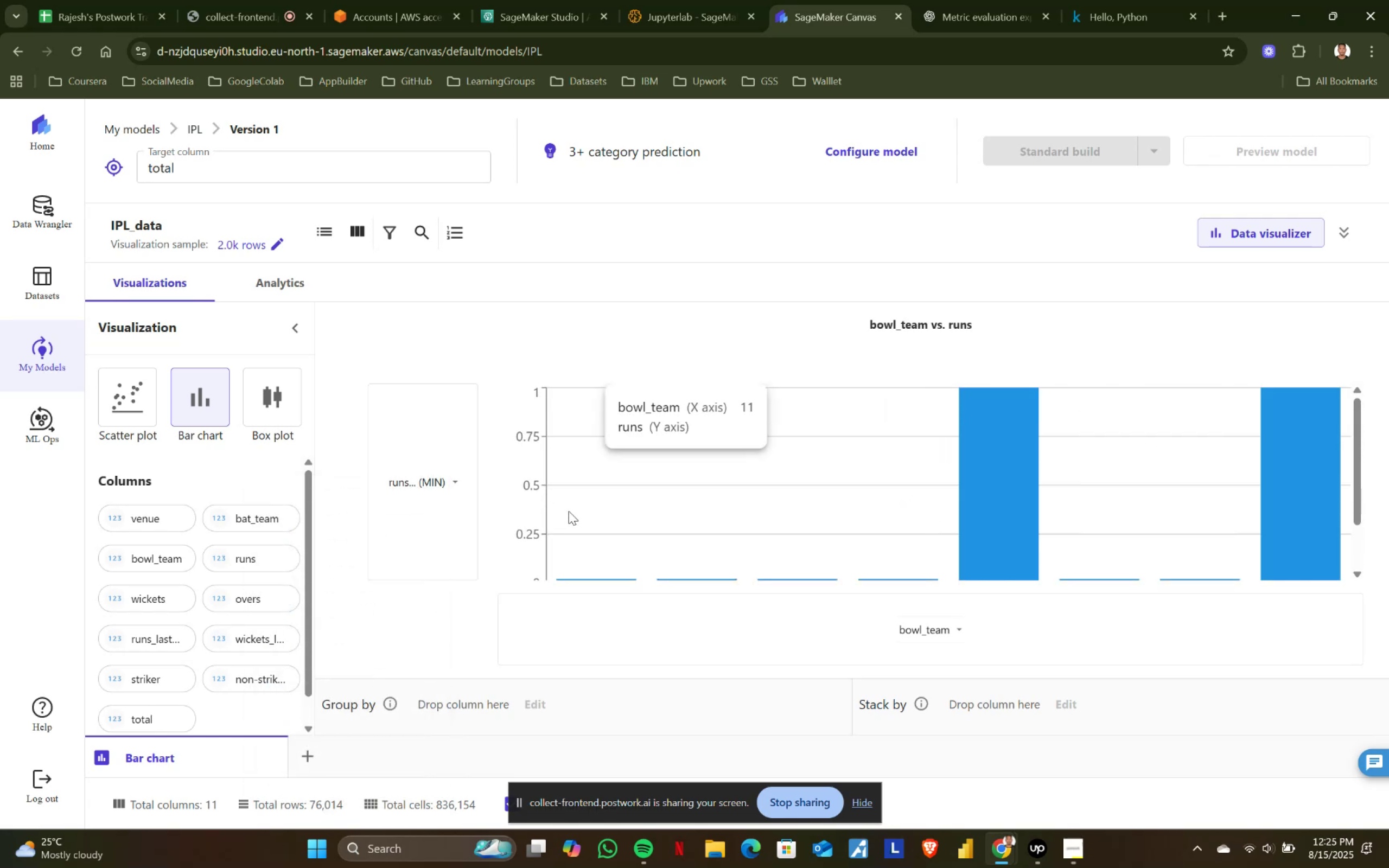 
scroll: coordinate [900, 497], scroll_direction: down, amount: 3.0
 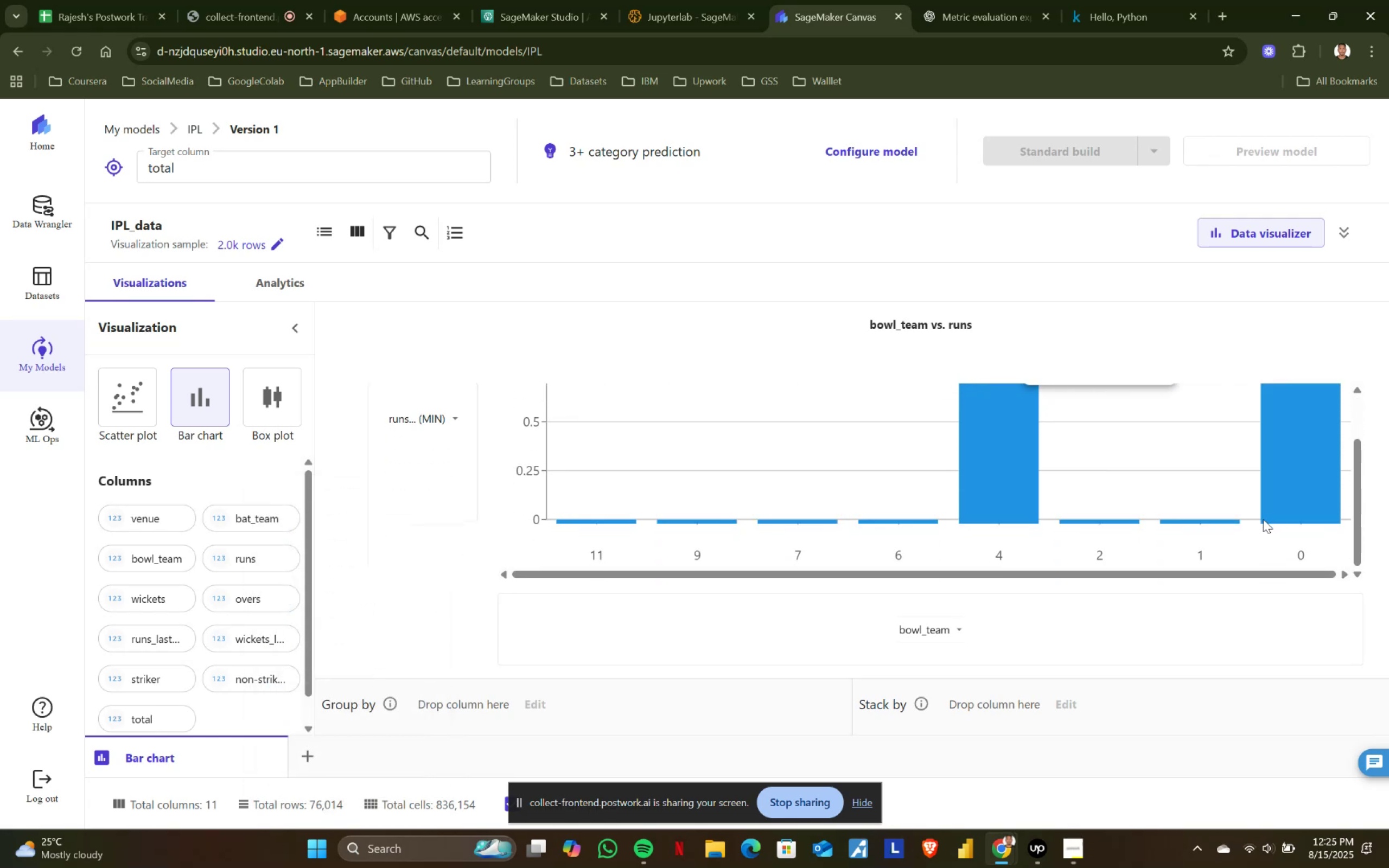 
scroll: coordinate [1258, 507], scroll_direction: up, amount: 3.0
 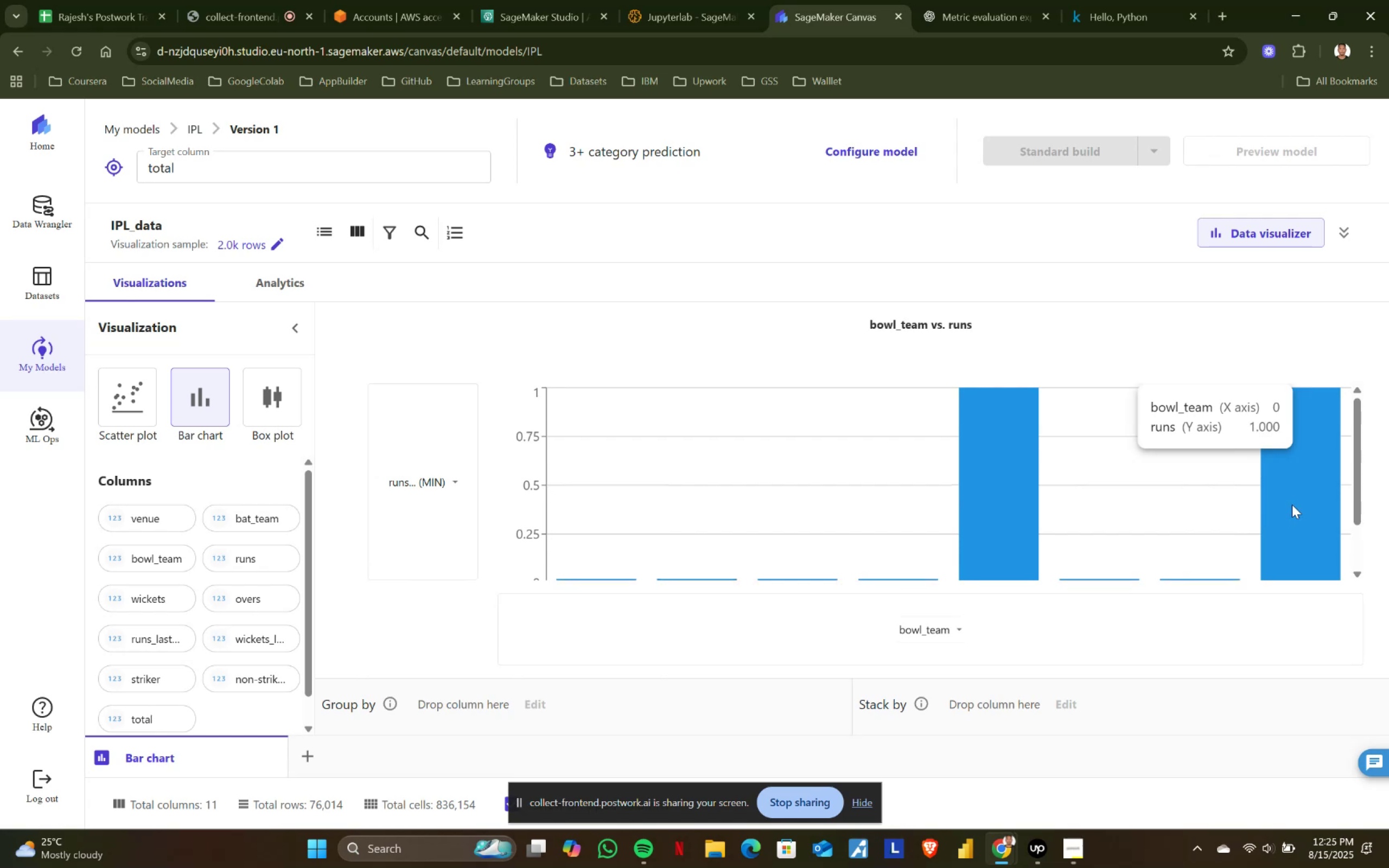 
scroll: coordinate [1292, 505], scroll_direction: down, amount: 2.0
 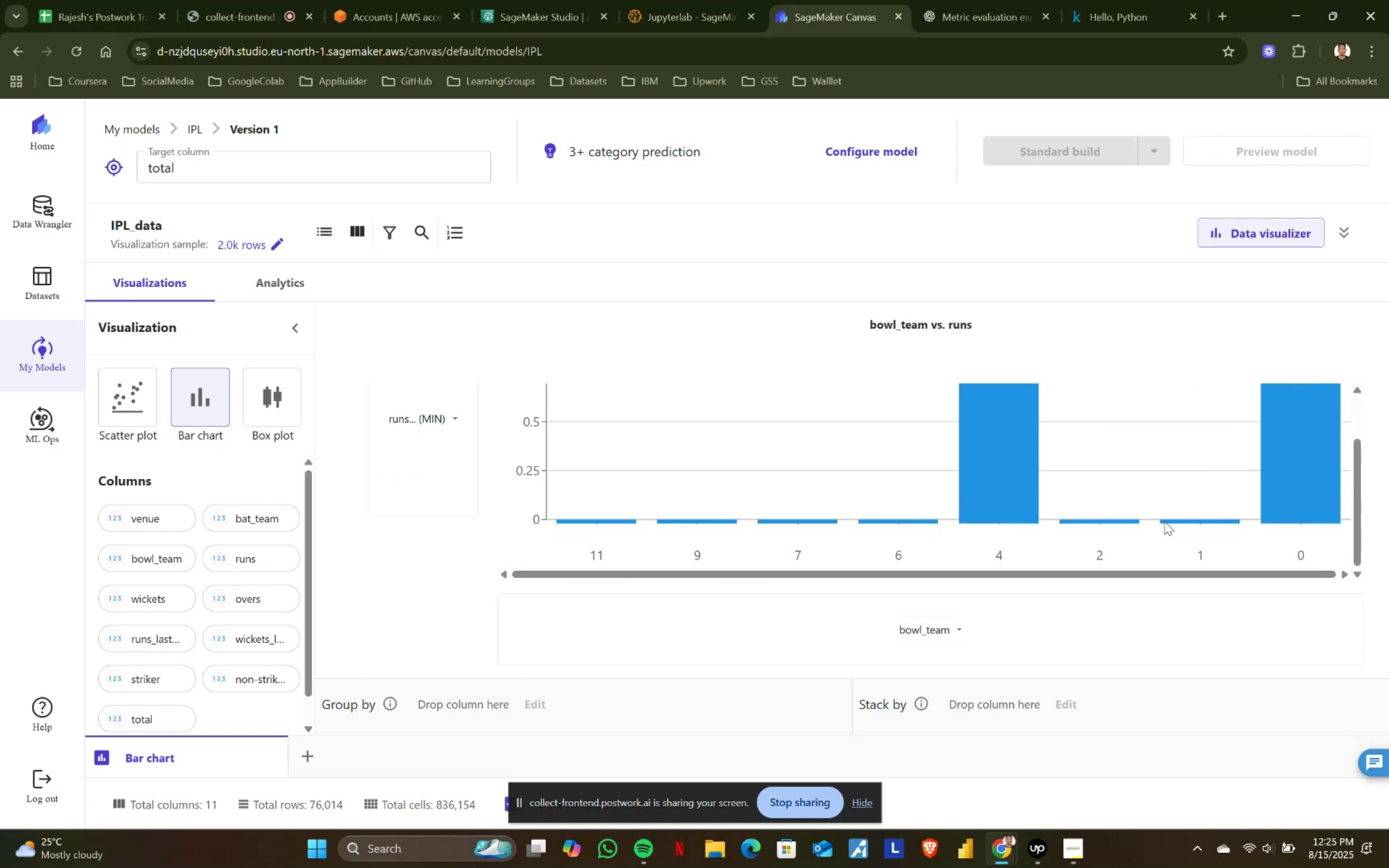 
scroll: coordinate [975, 513], scroll_direction: up, amount: 3.0
 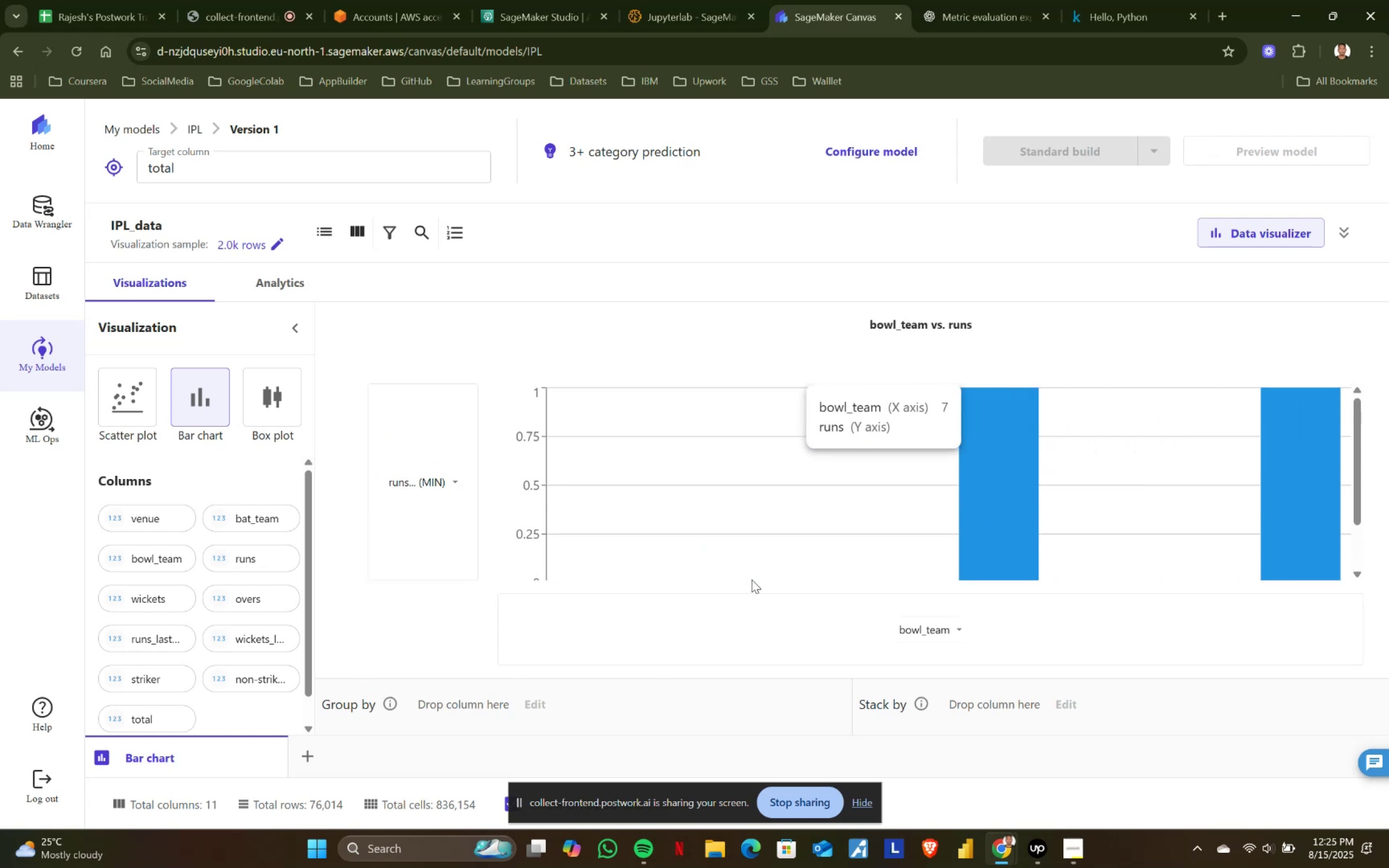 
wait(5.07)
 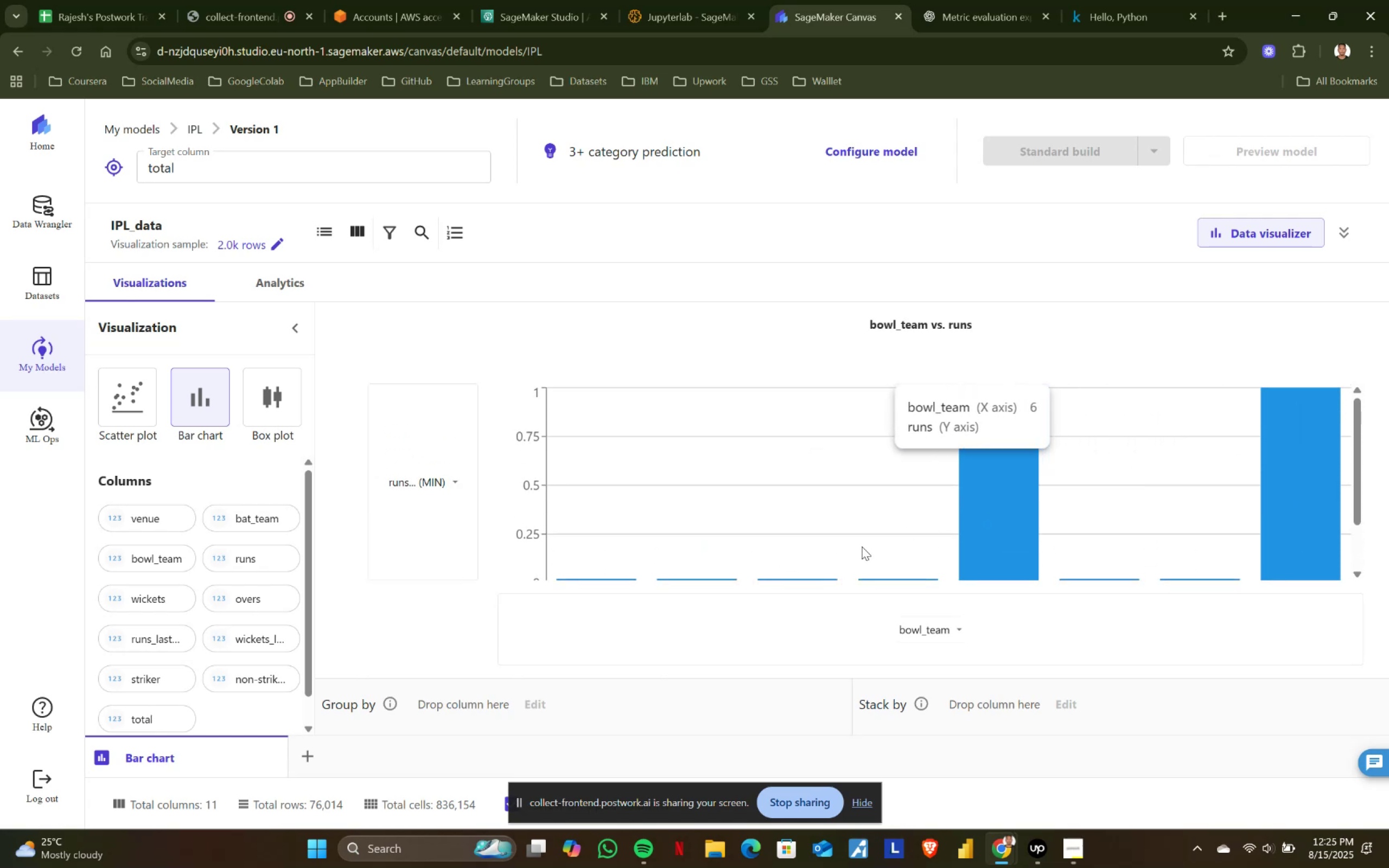 
left_click([461, 481])
 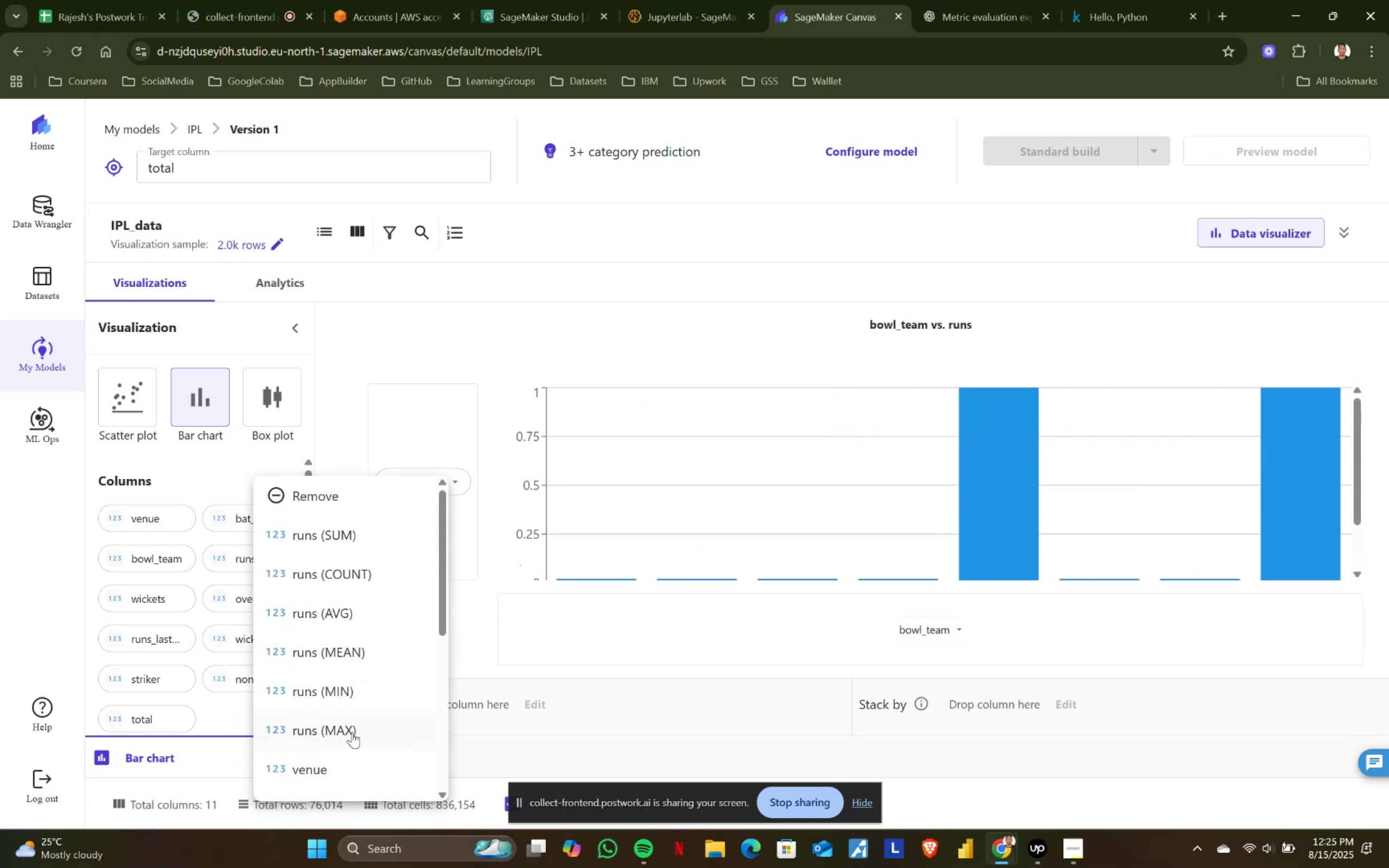 
left_click([358, 725])
 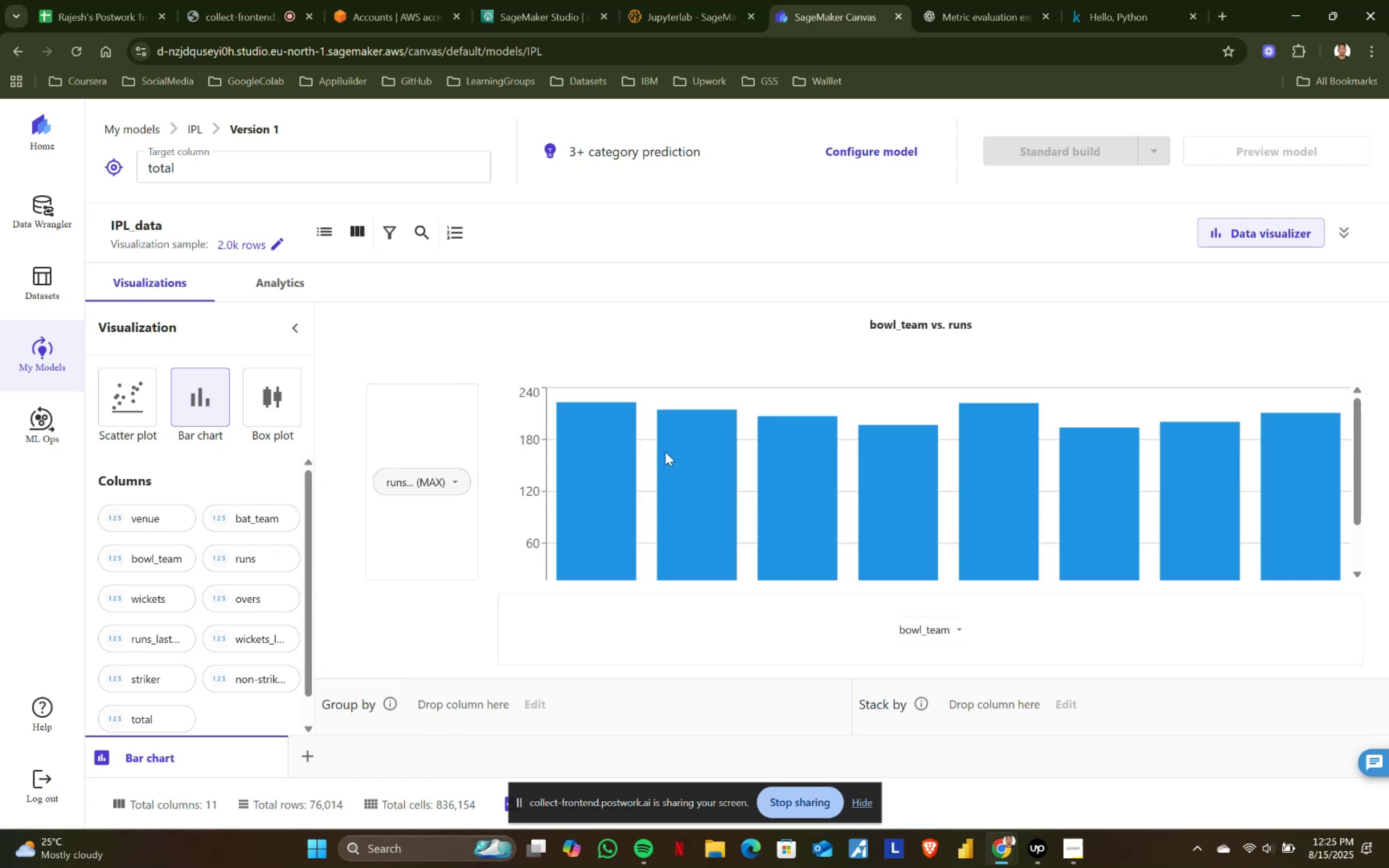 
scroll: coordinate [665, 452], scroll_direction: none, amount: 0.0
 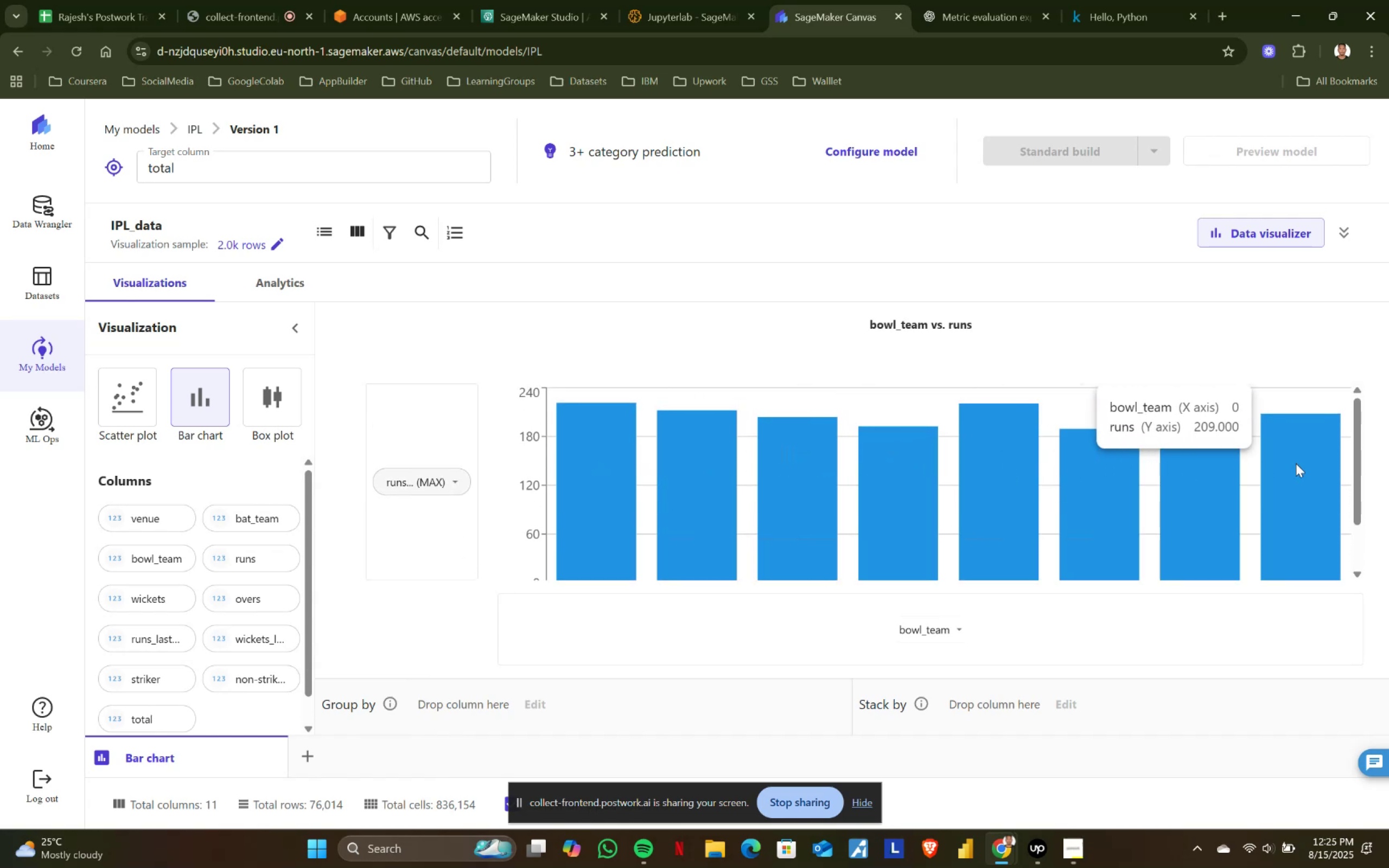 
wait(9.86)
 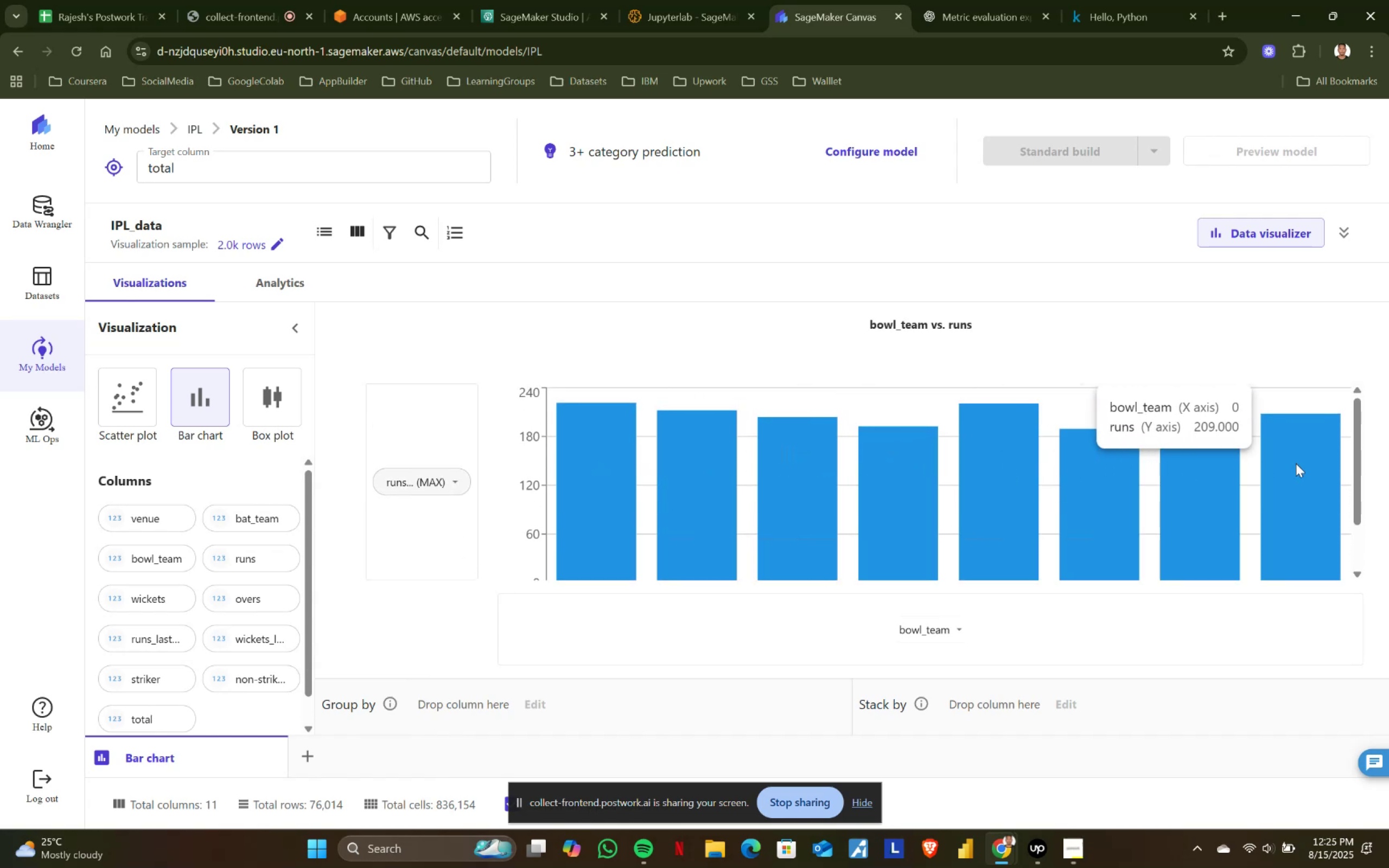 
left_click([452, 479])
 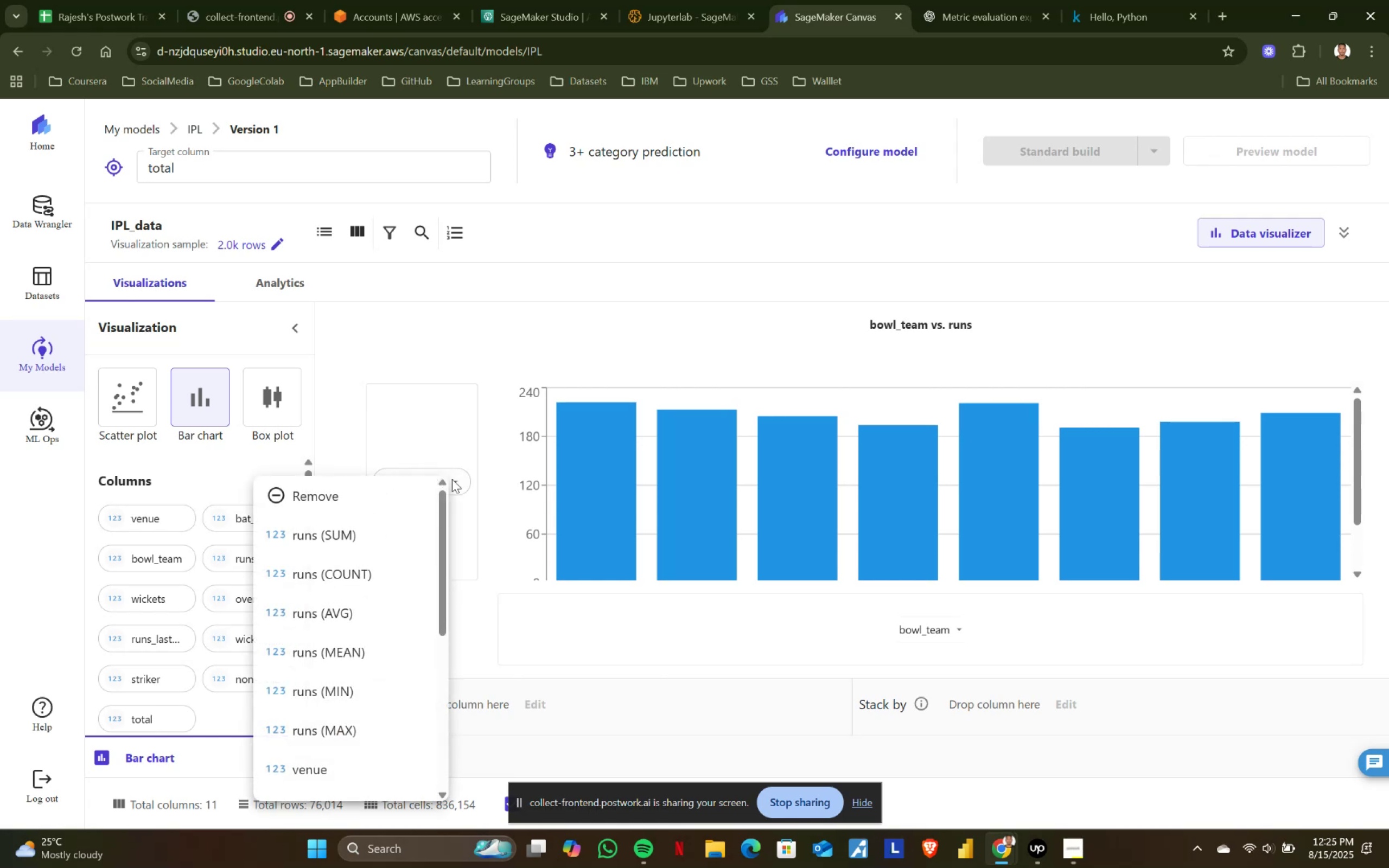 
left_click([452, 479])
 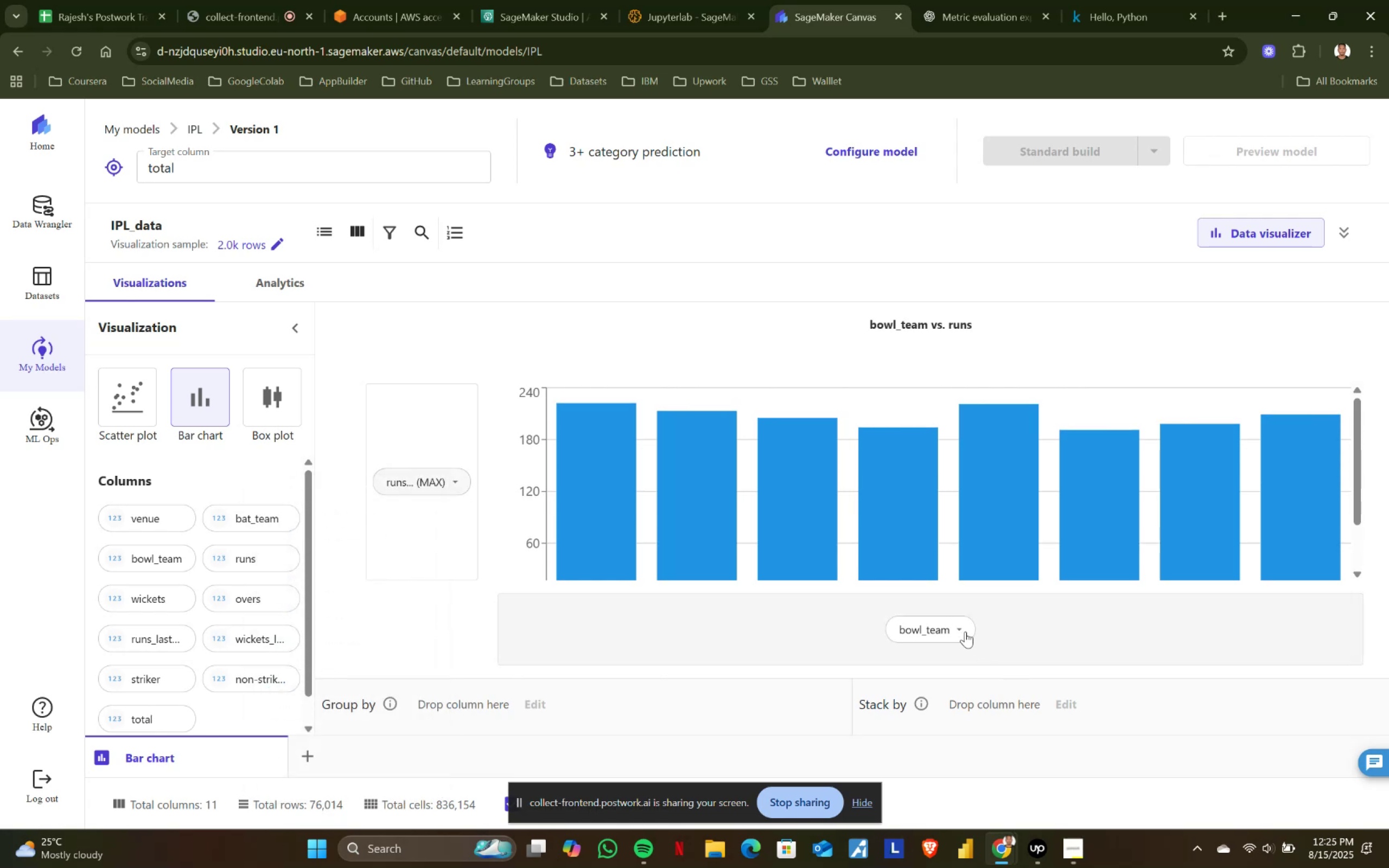 
left_click([961, 630])
 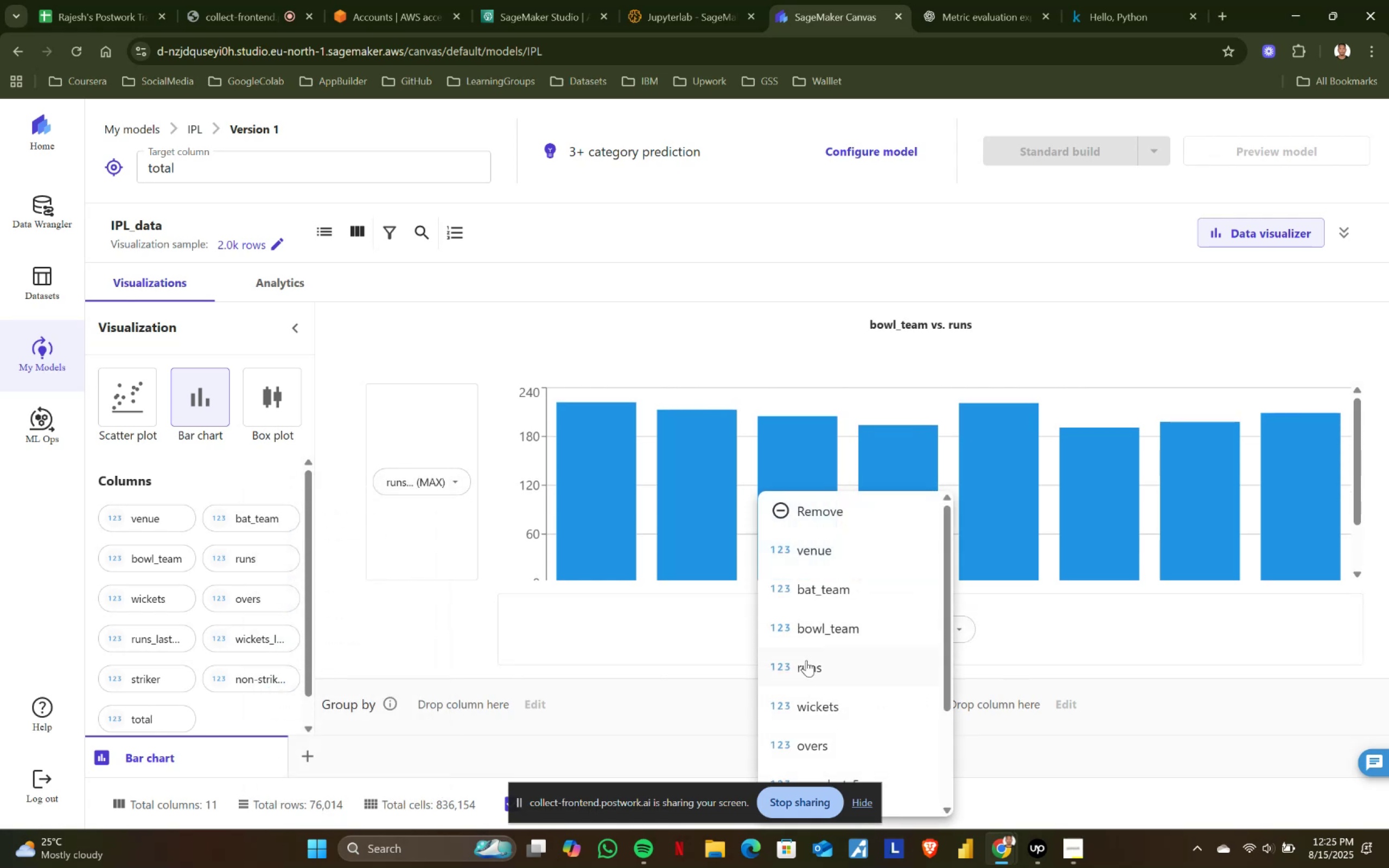 
left_click([802, 662])
 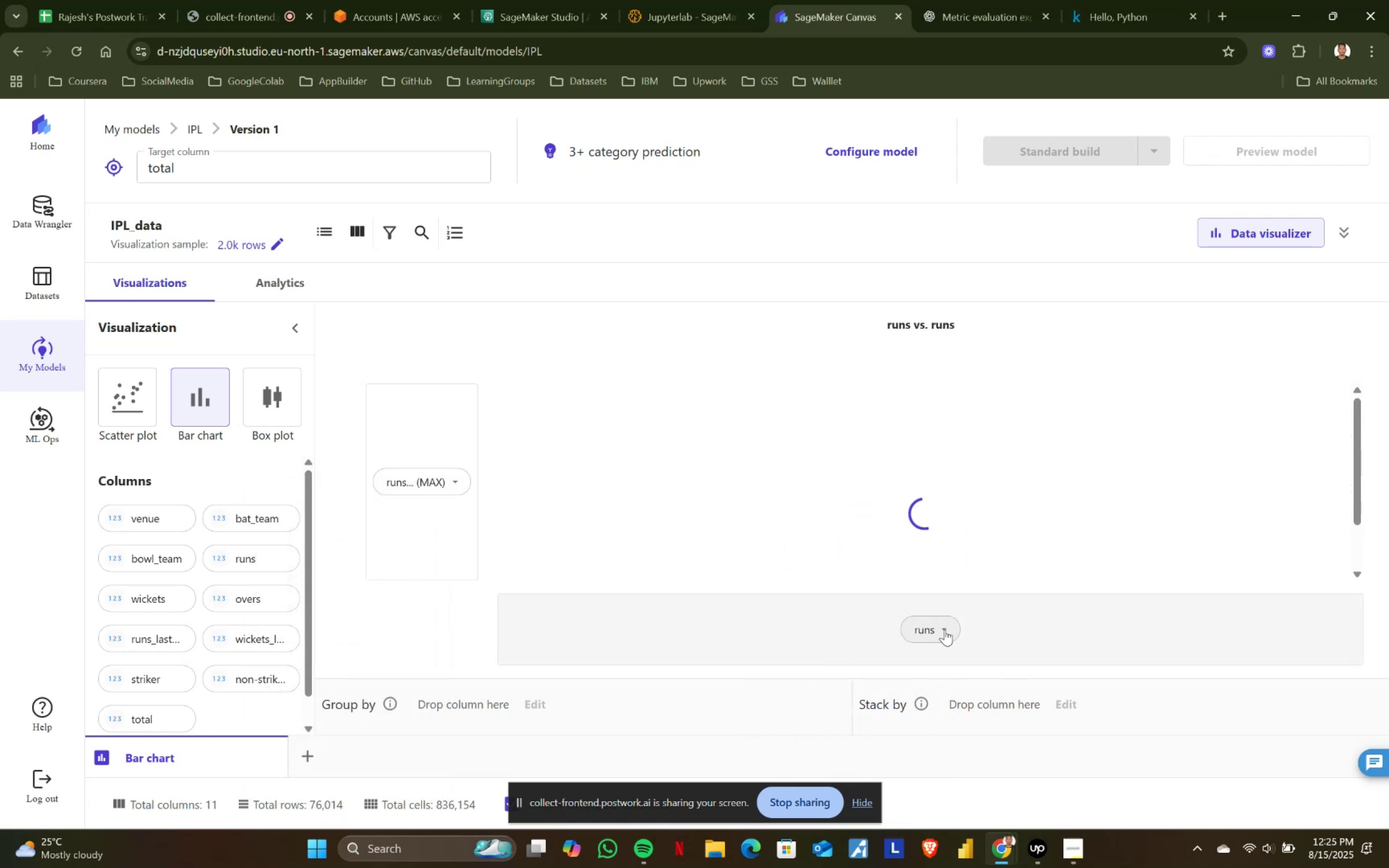 
left_click([945, 629])
 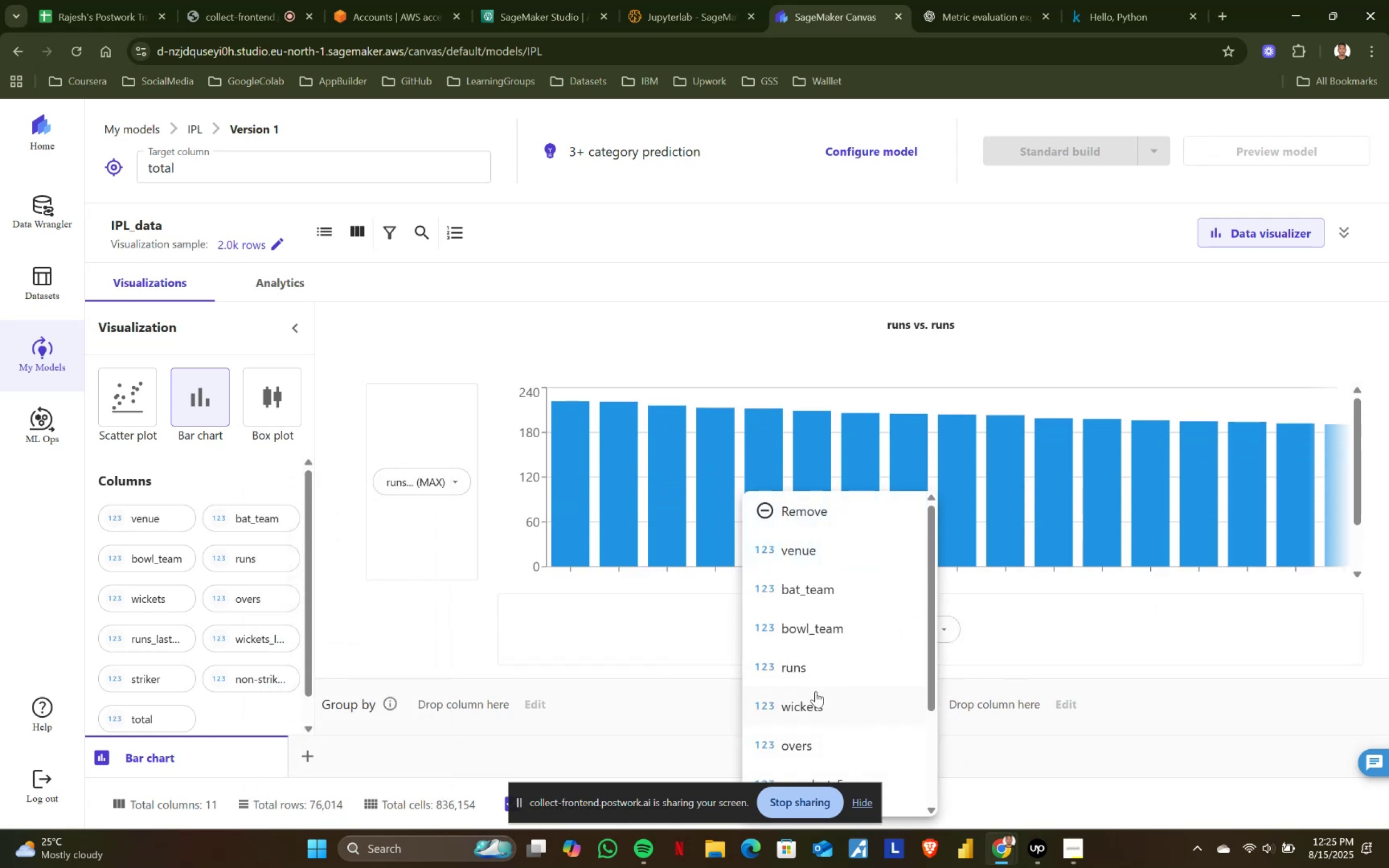 
left_click([811, 703])
 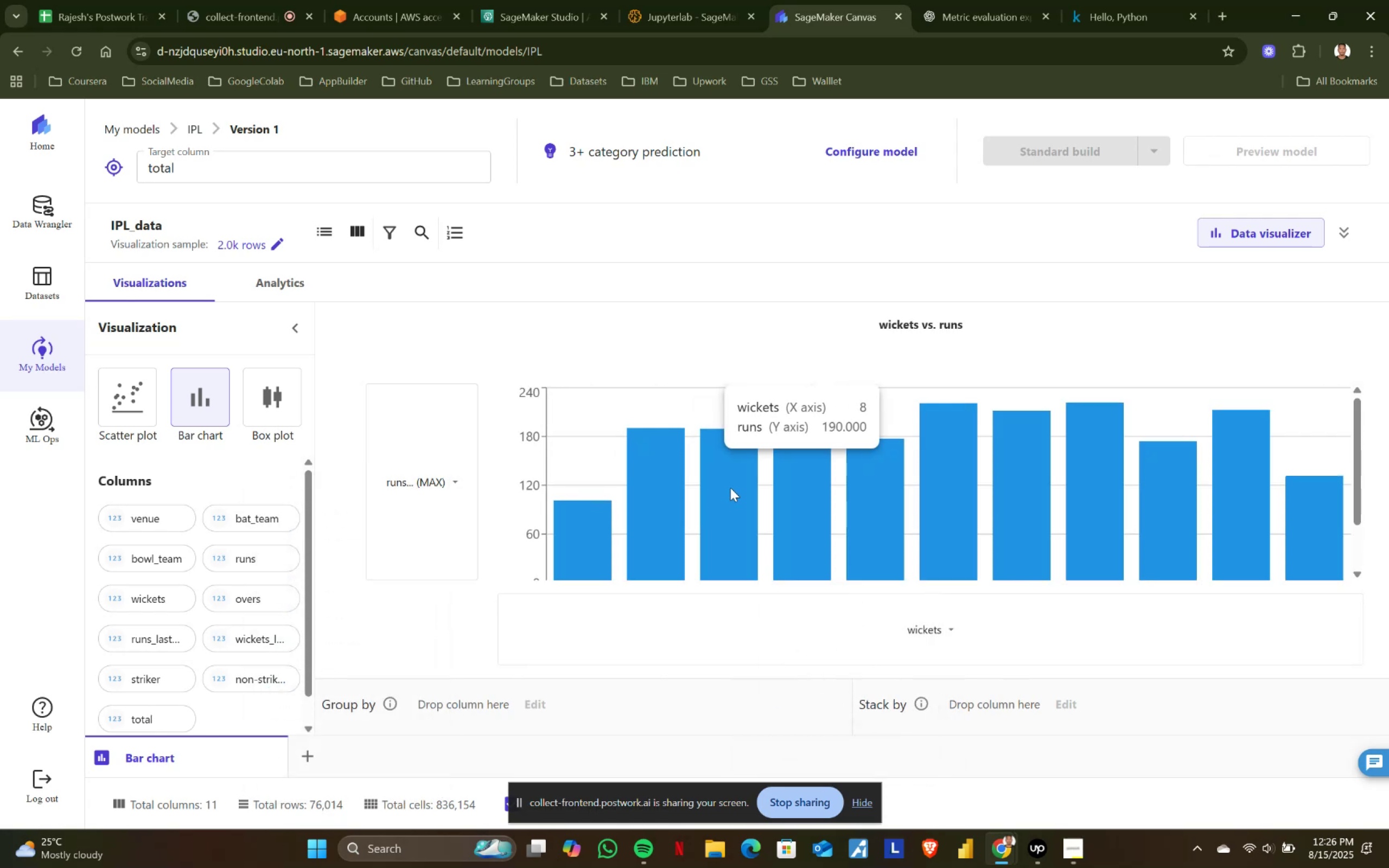 
scroll: coordinate [749, 519], scroll_direction: down, amount: 3.0
 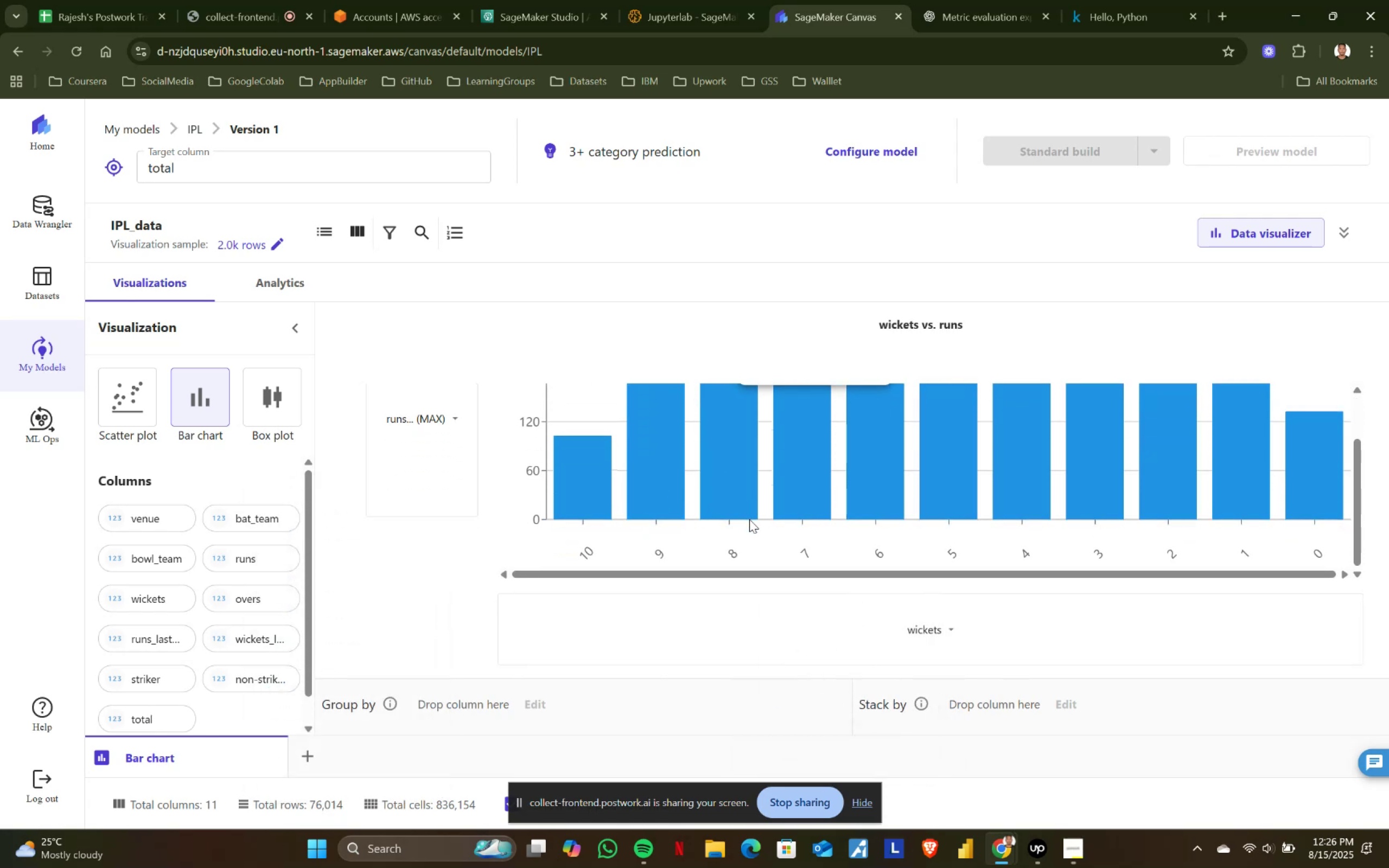 
scroll: coordinate [749, 519], scroll_direction: up, amount: 4.0
 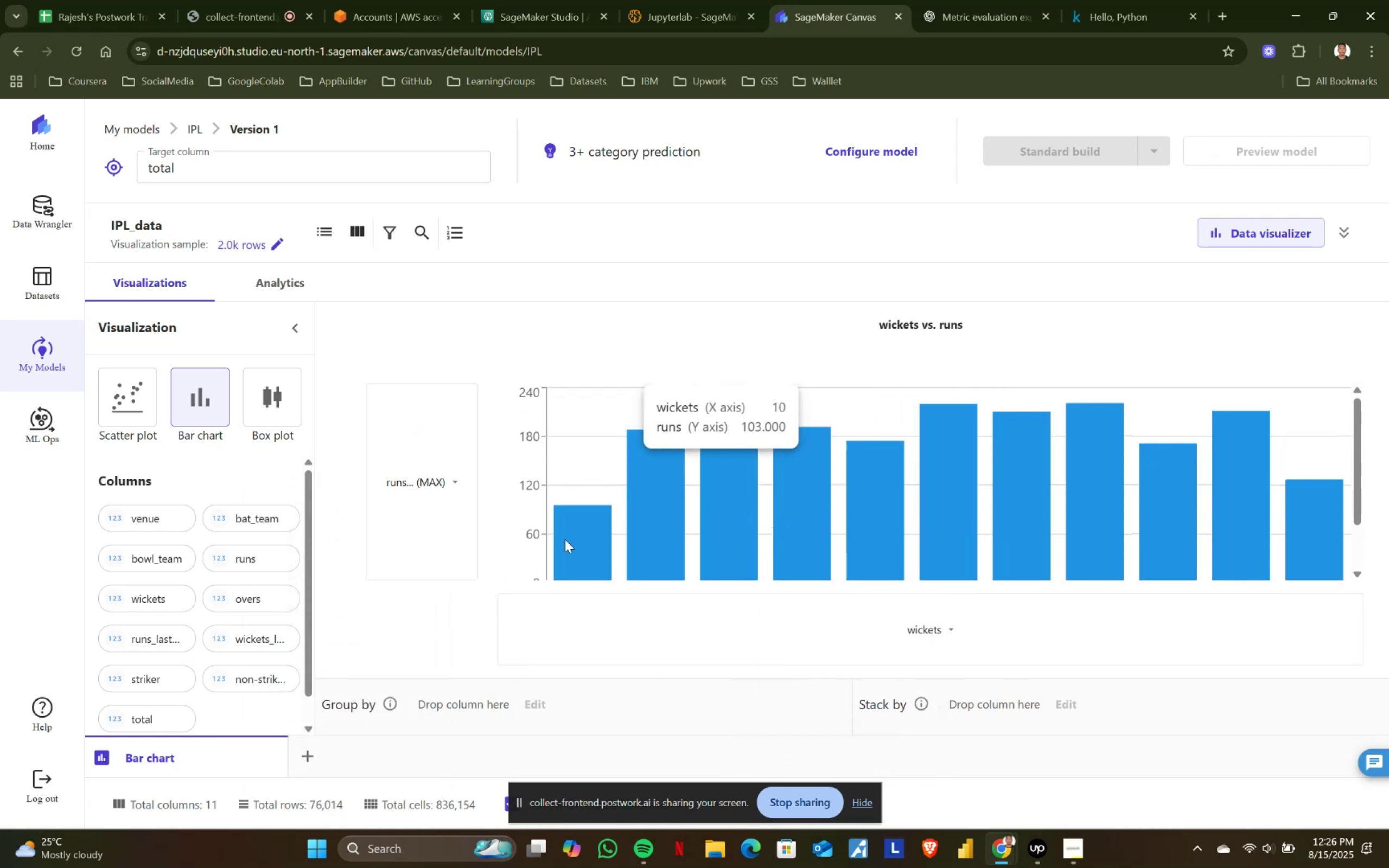 
scroll: coordinate [562, 539], scroll_direction: down, amount: 3.0
 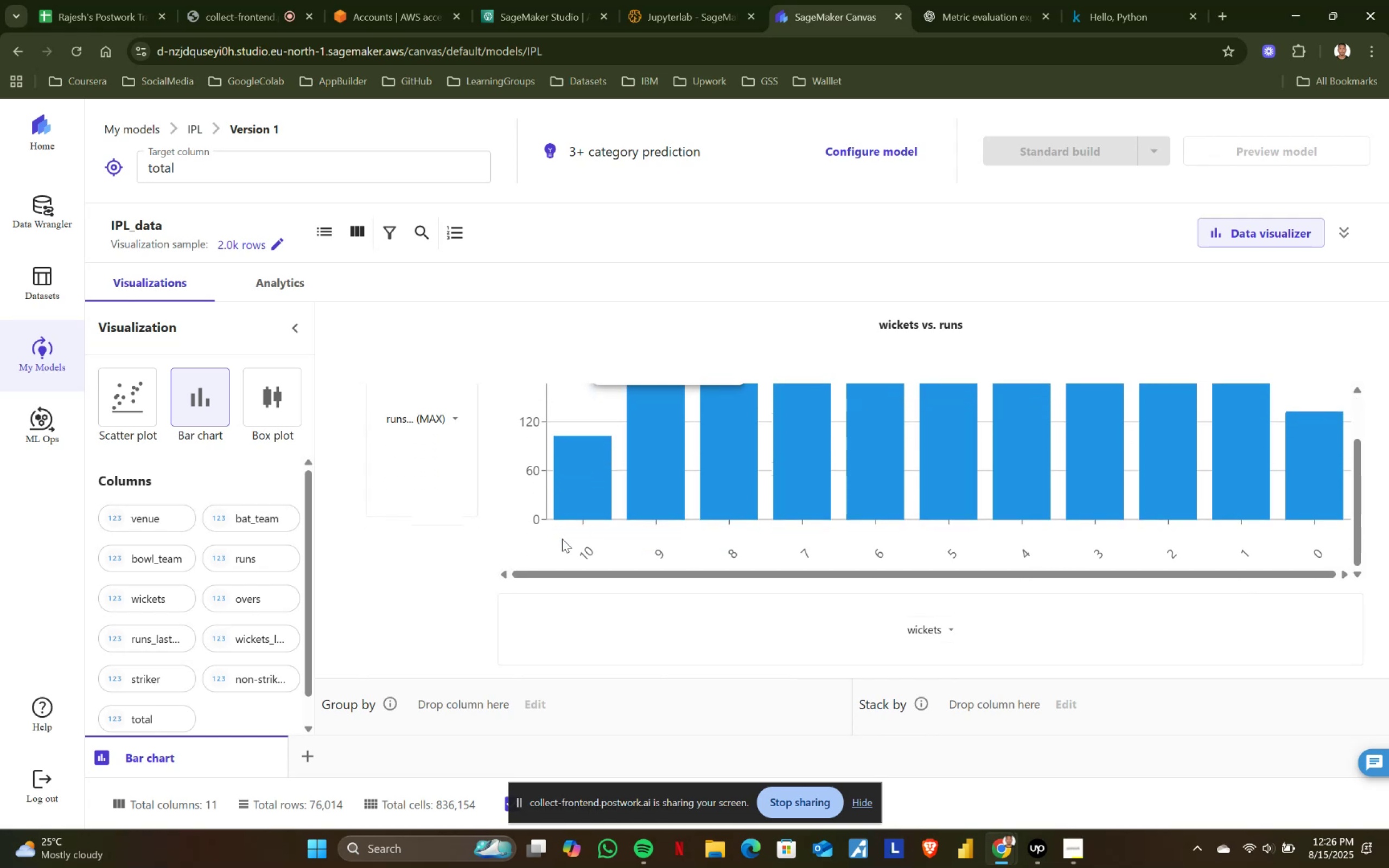 
scroll: coordinate [583, 517], scroll_direction: up, amount: 2.0
 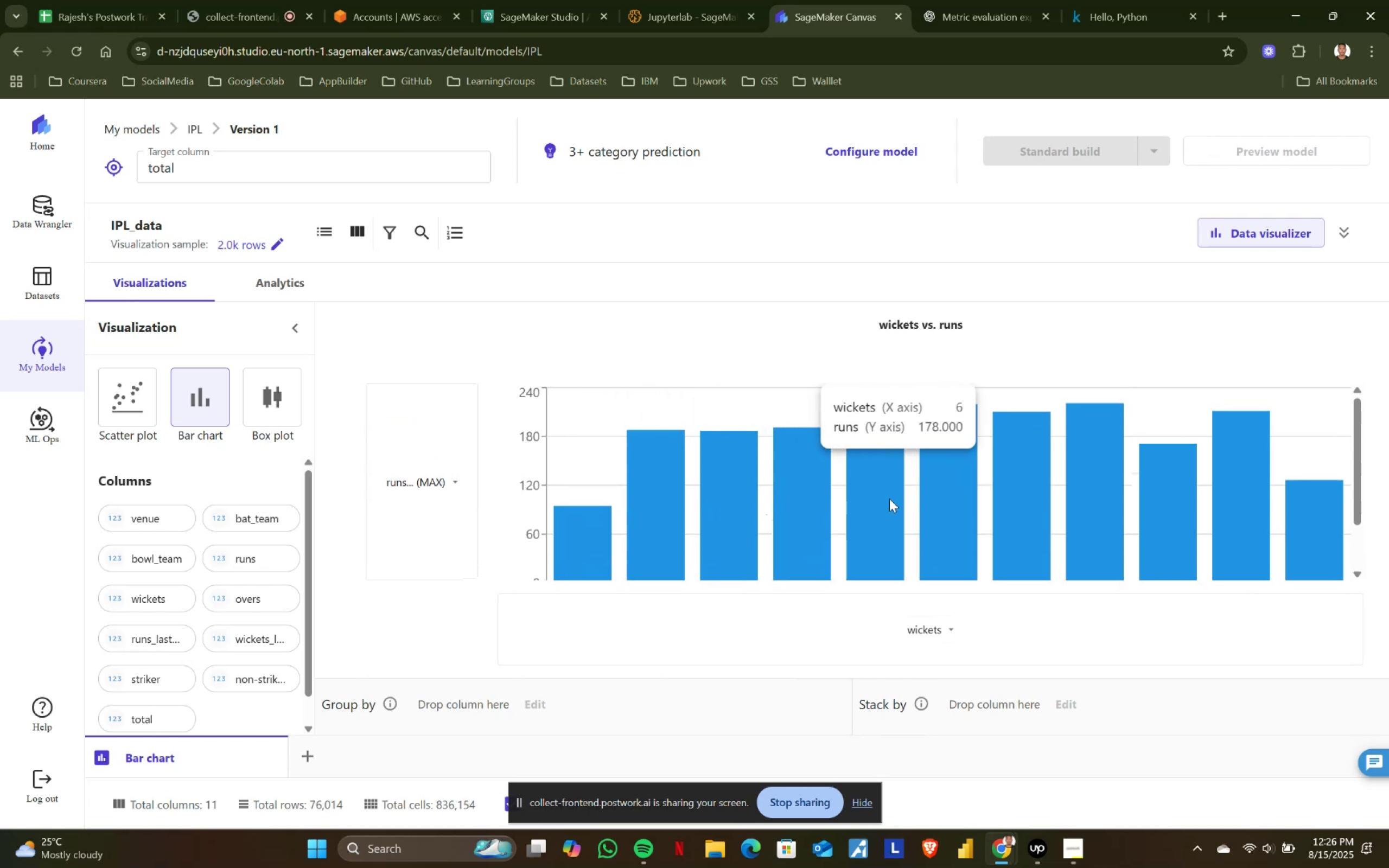 
wait(8.6)
 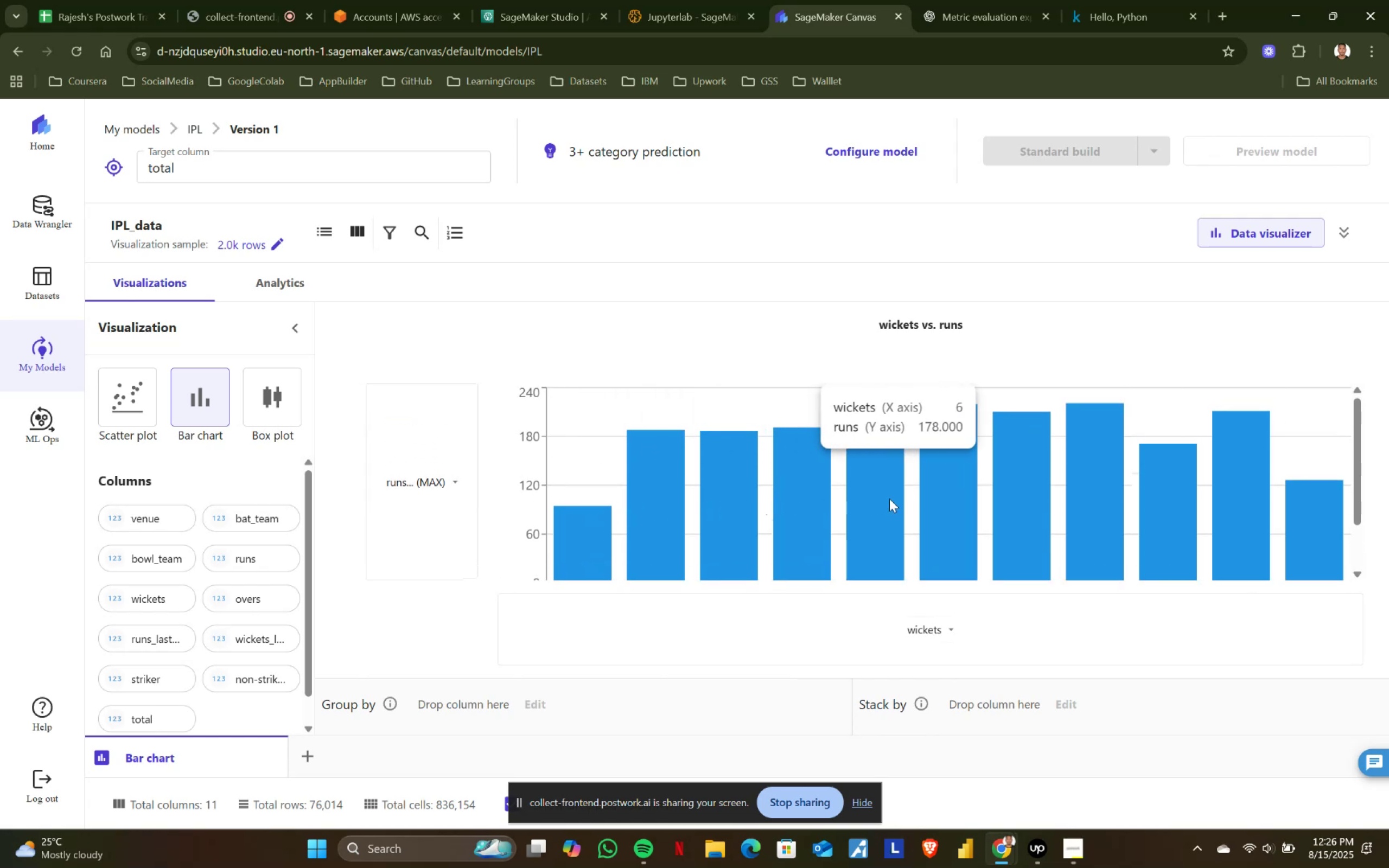 
left_click([452, 478])
 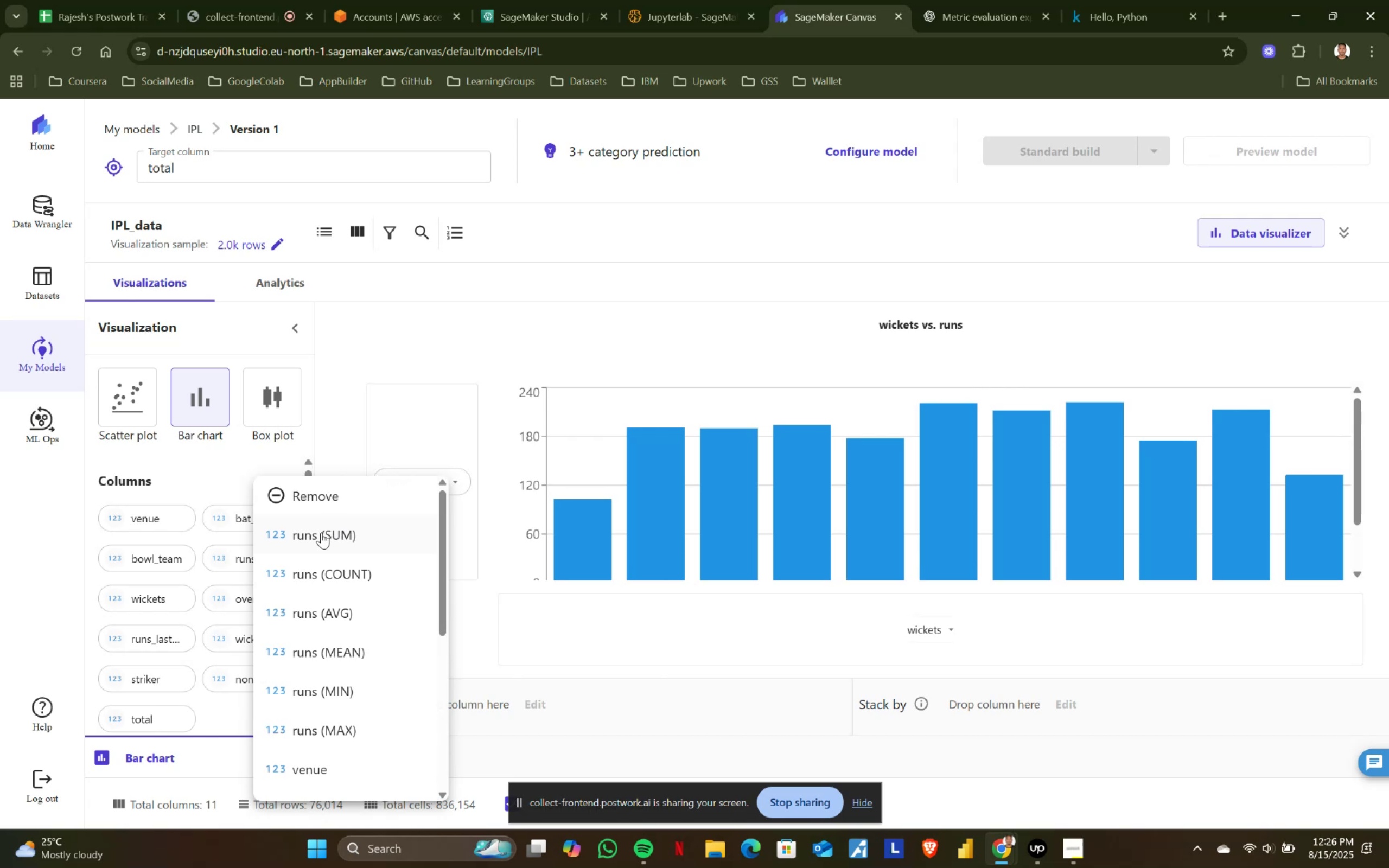 
left_click([321, 532])
 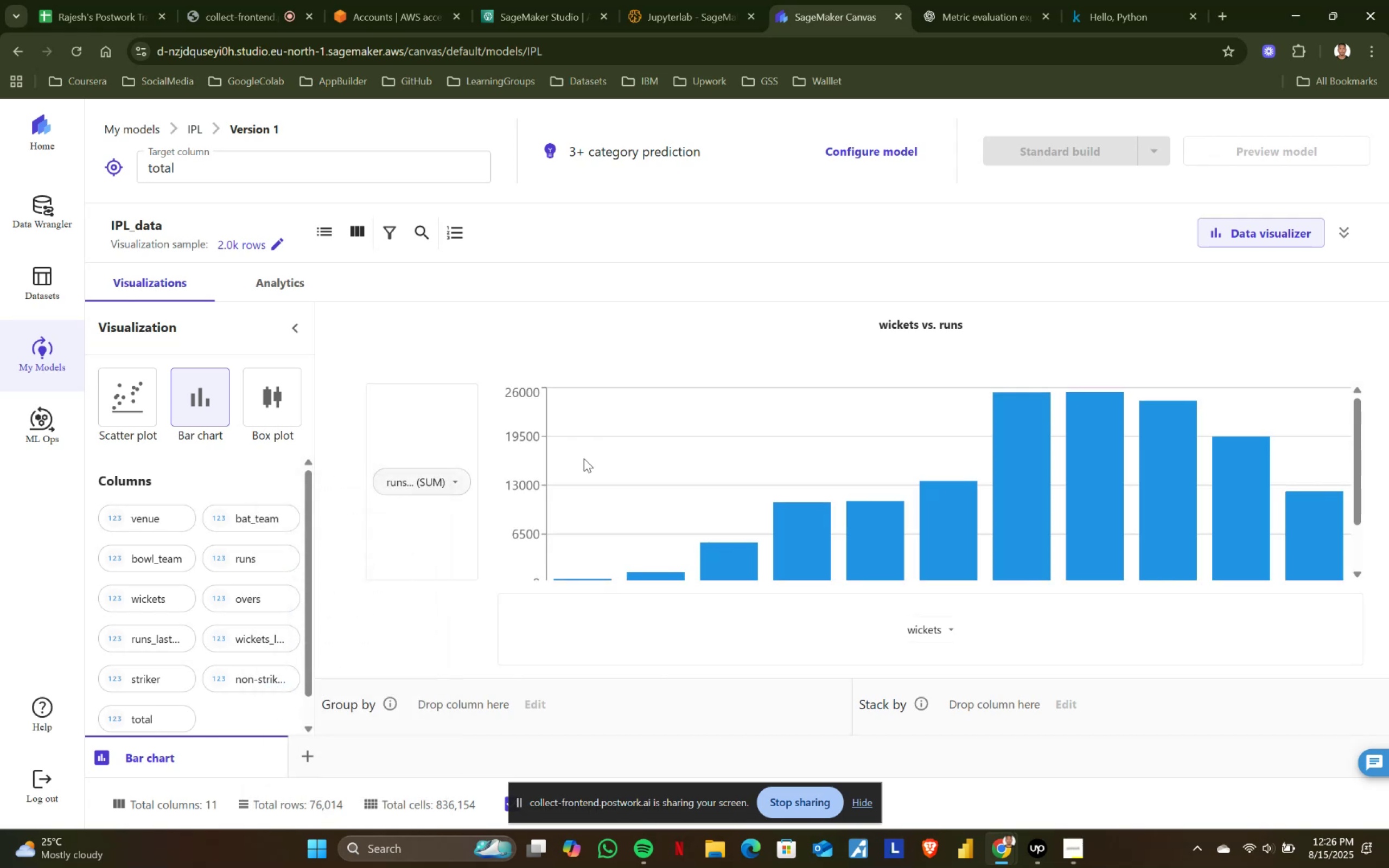 
scroll: coordinate [646, 505], scroll_direction: down, amount: 2.0
 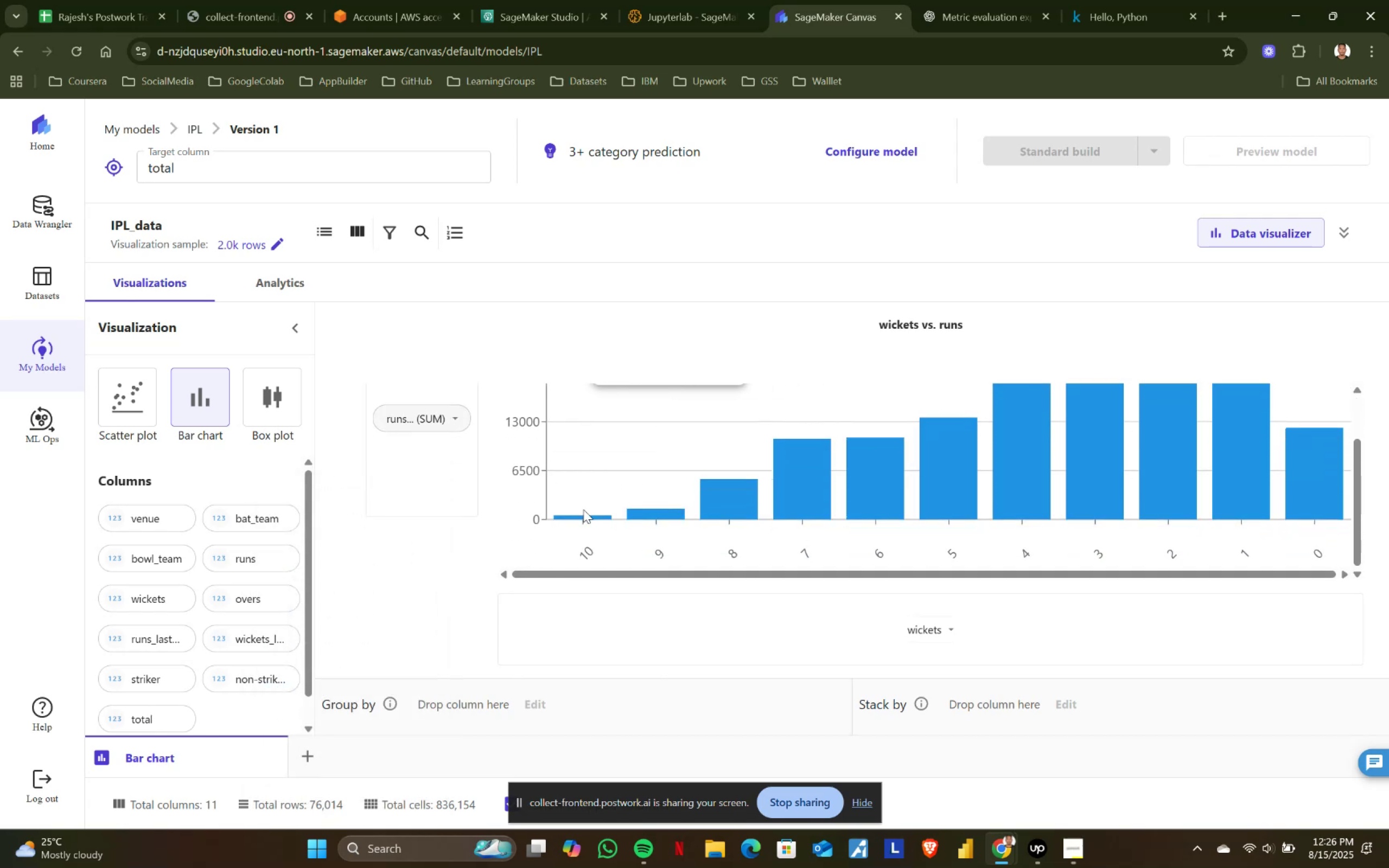 
scroll: coordinate [717, 509], scroll_direction: up, amount: 3.0
 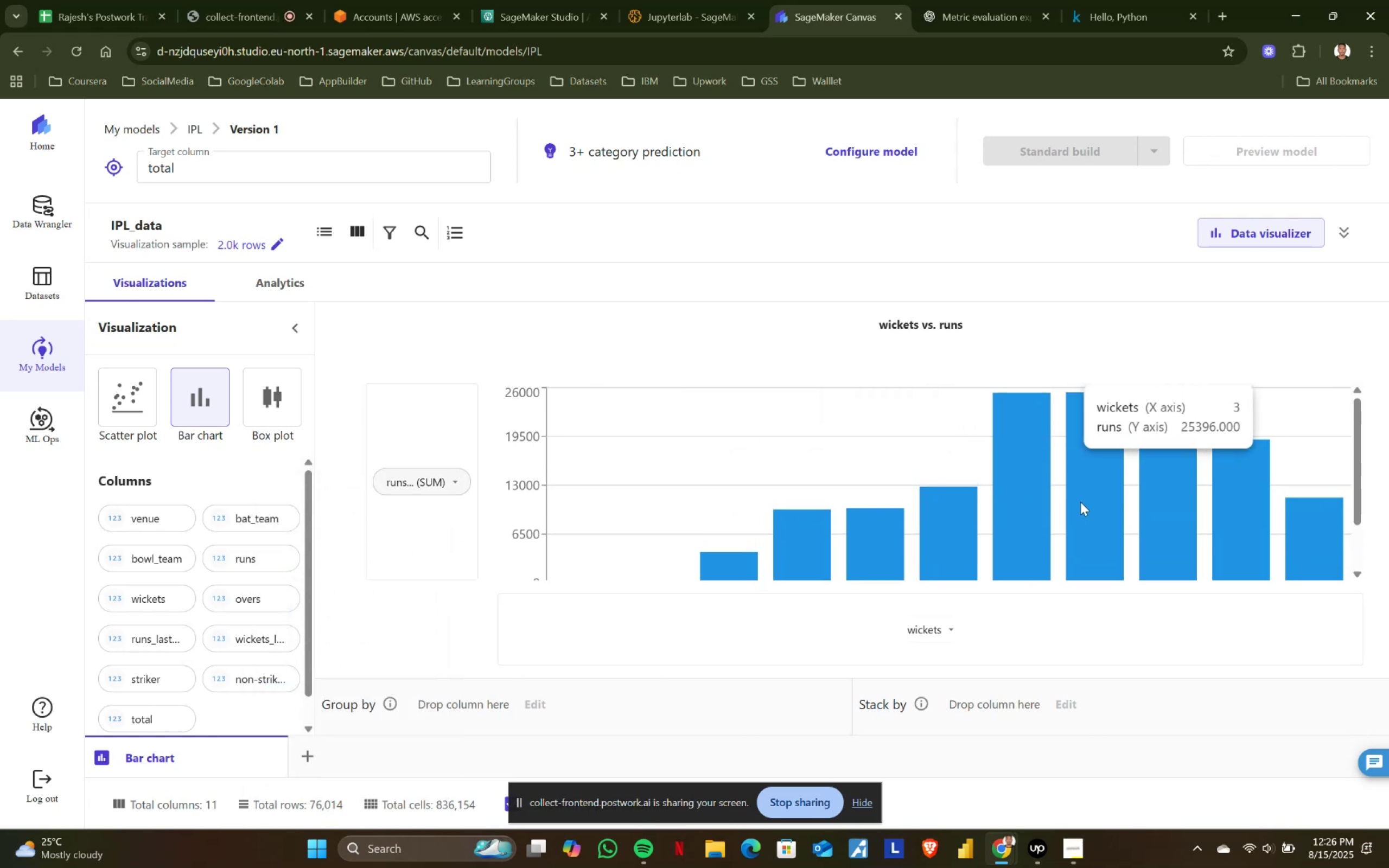 
mouse_move([1114, 500])
 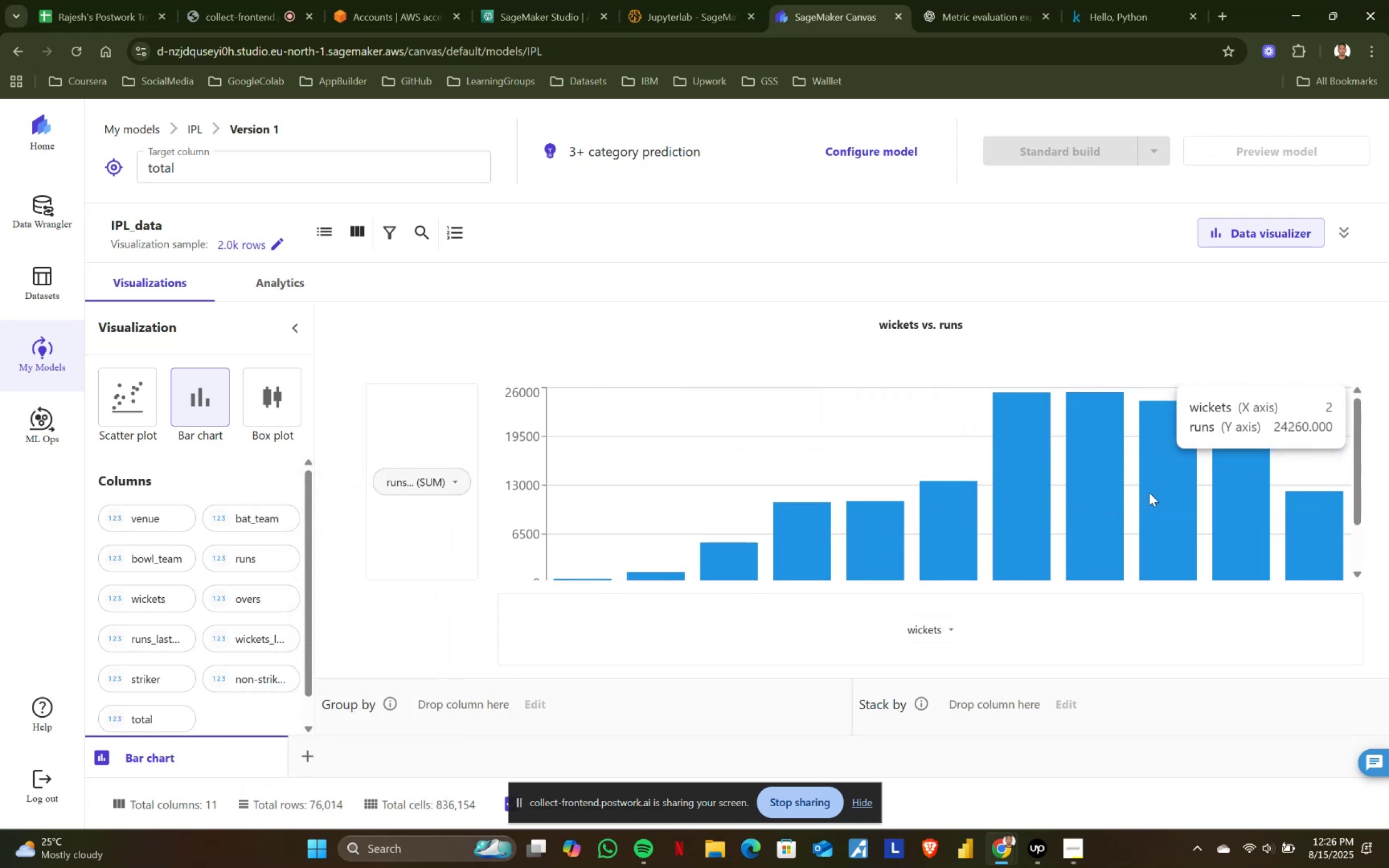 
scroll: coordinate [1149, 493], scroll_direction: up, amount: 1.0
 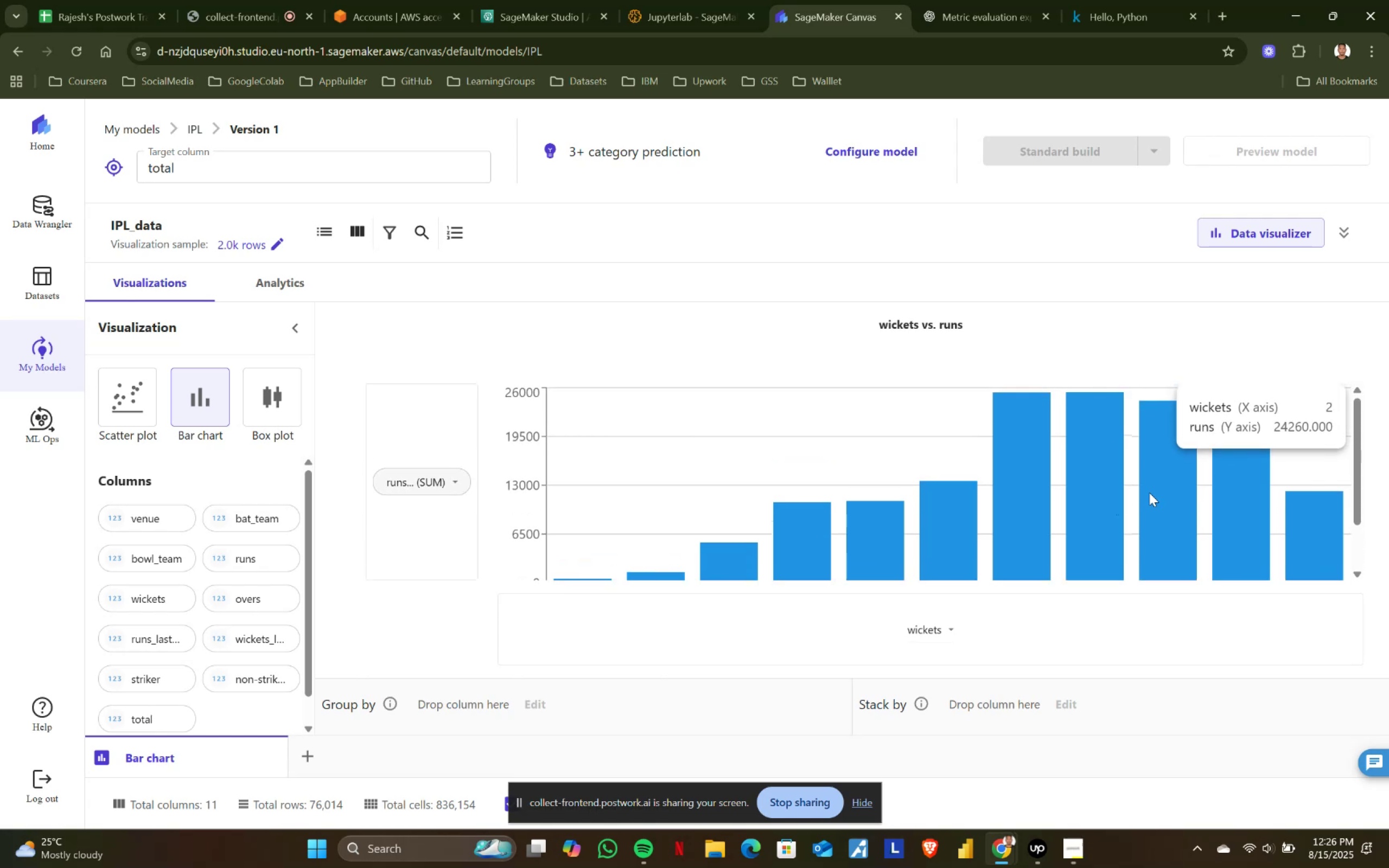 
scroll: coordinate [1149, 493], scroll_direction: down, amount: 1.0
 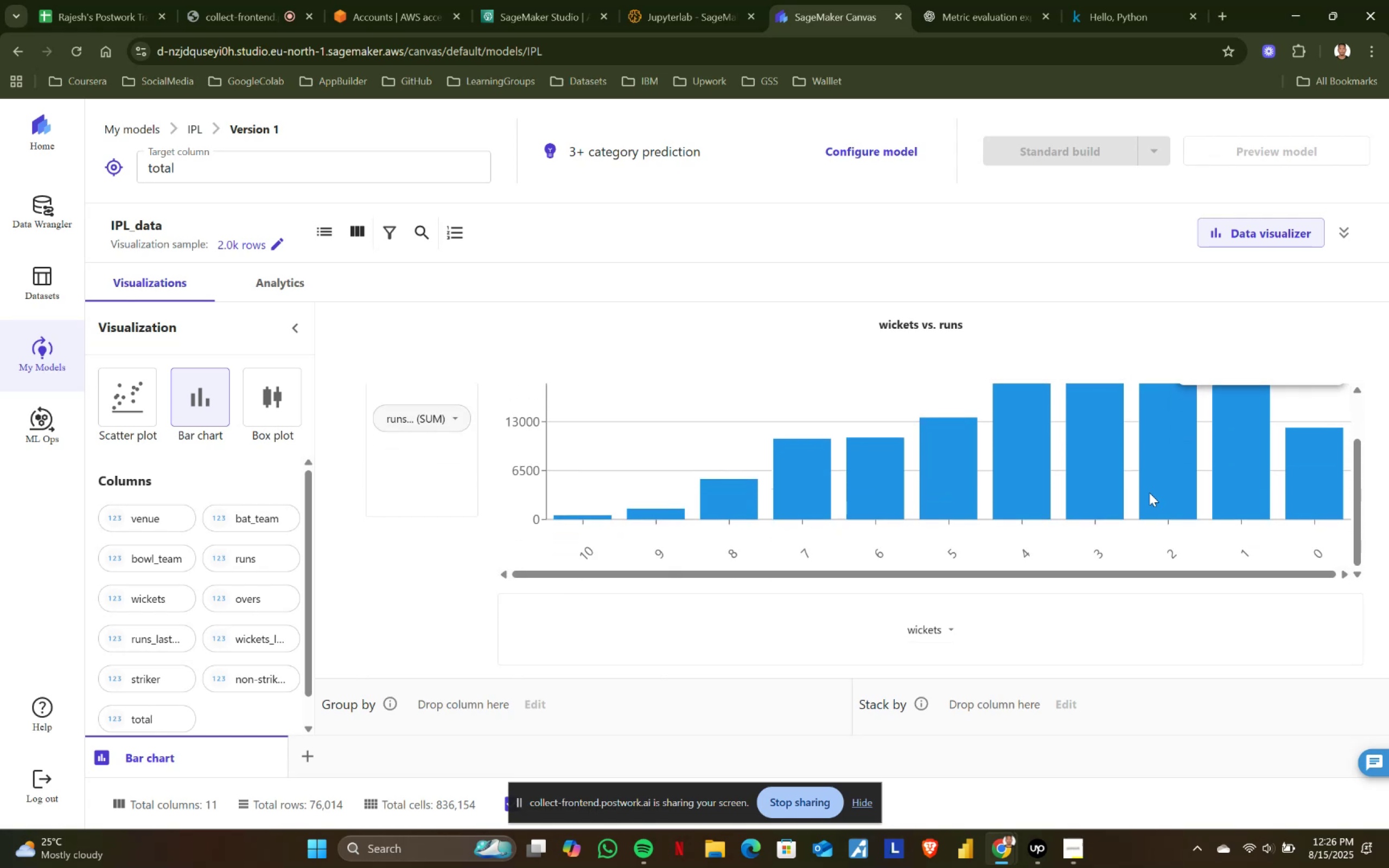 
scroll: coordinate [1149, 493], scroll_direction: up, amount: 1.0
 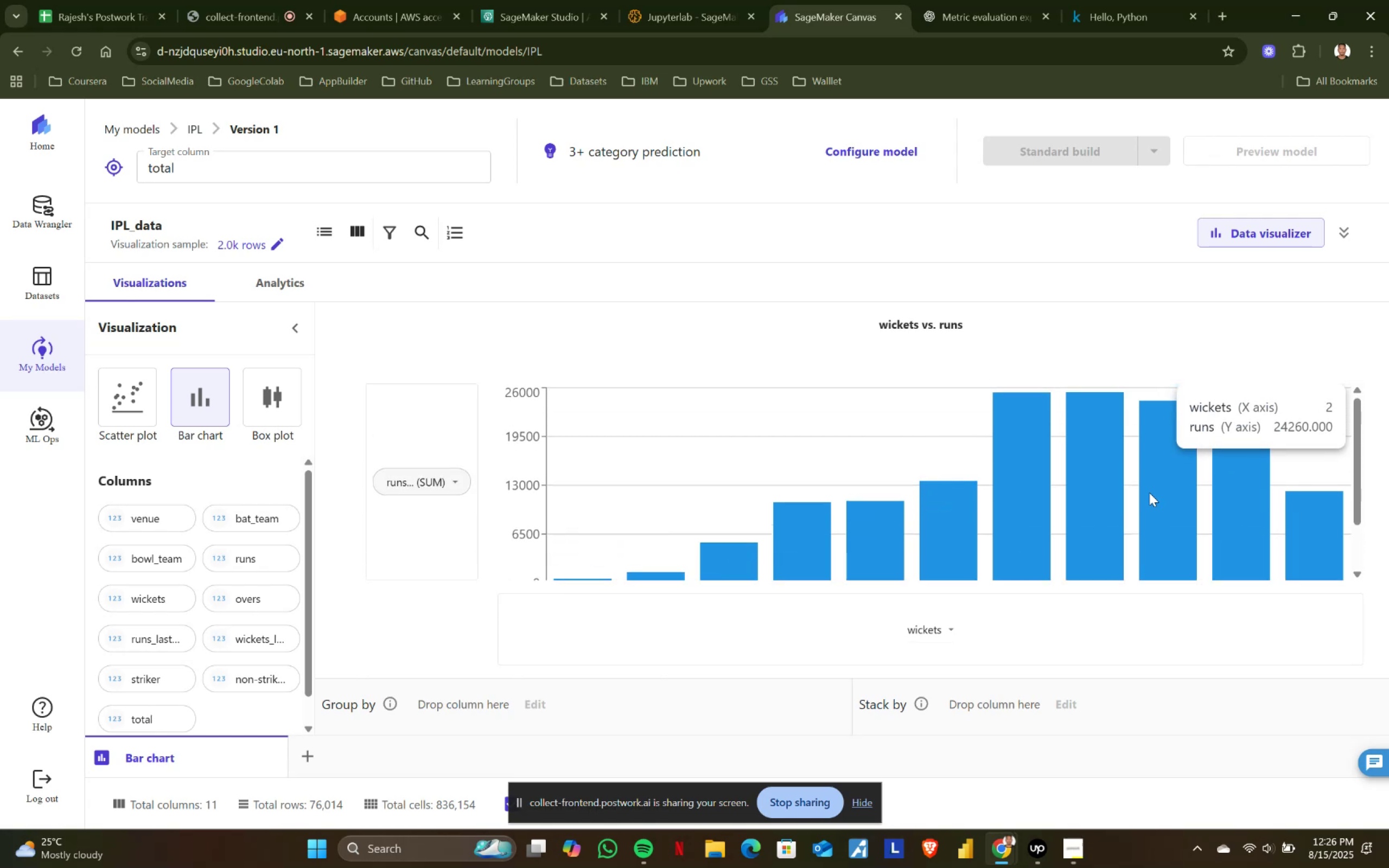 
scroll: coordinate [448, 486], scroll_direction: none, amount: 0.0
 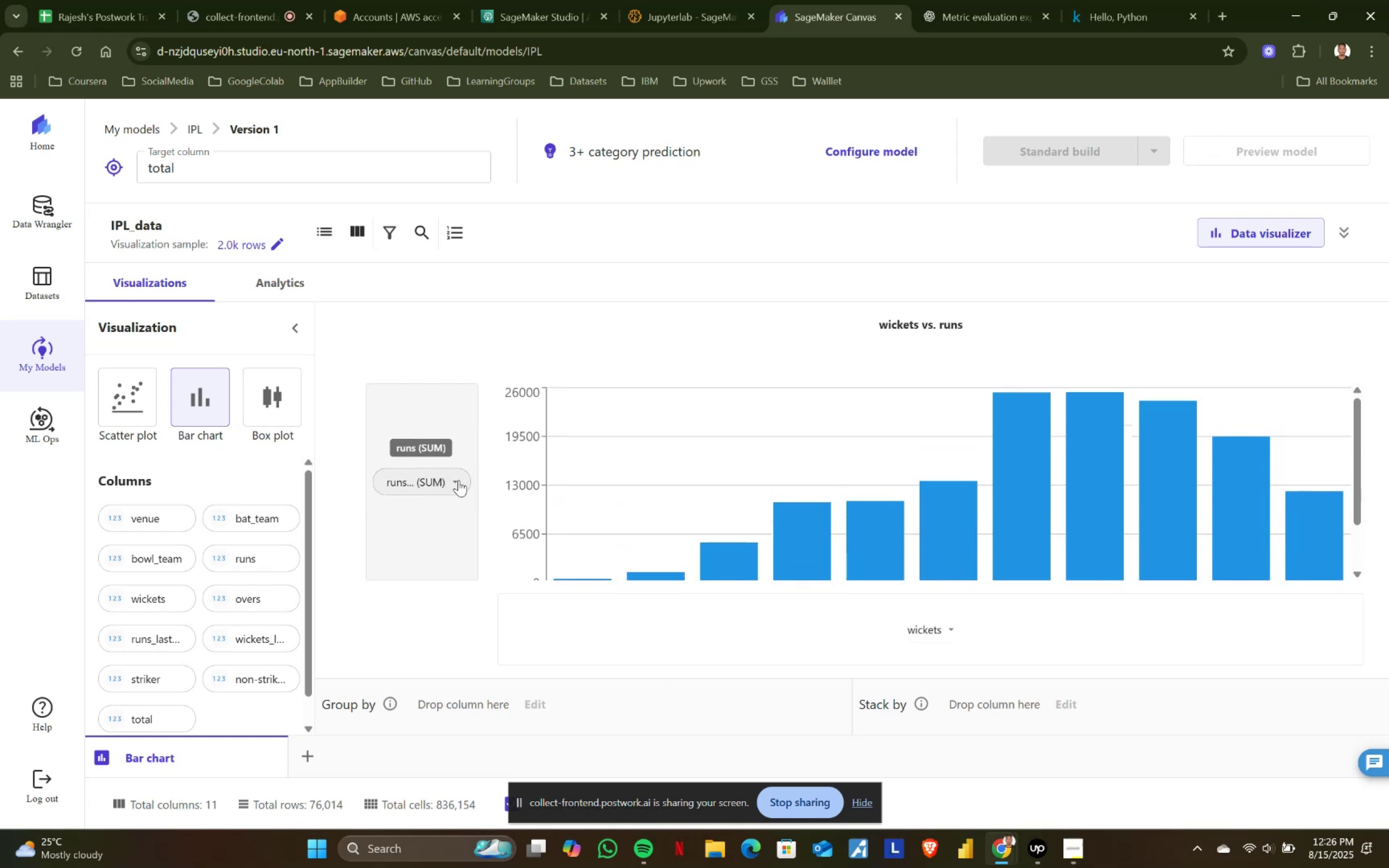 
left_click([454, 480])
 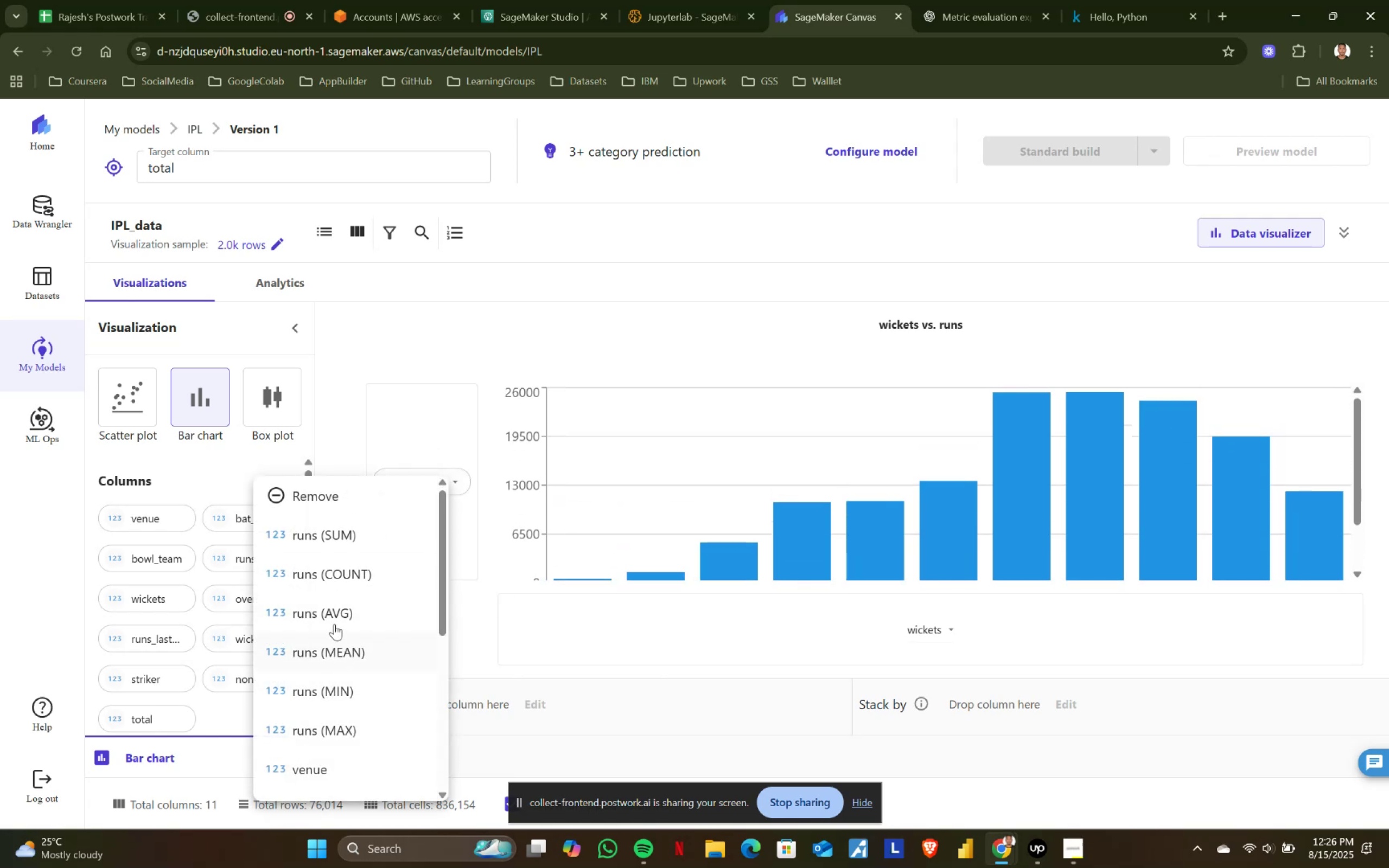 
left_click([322, 577])
 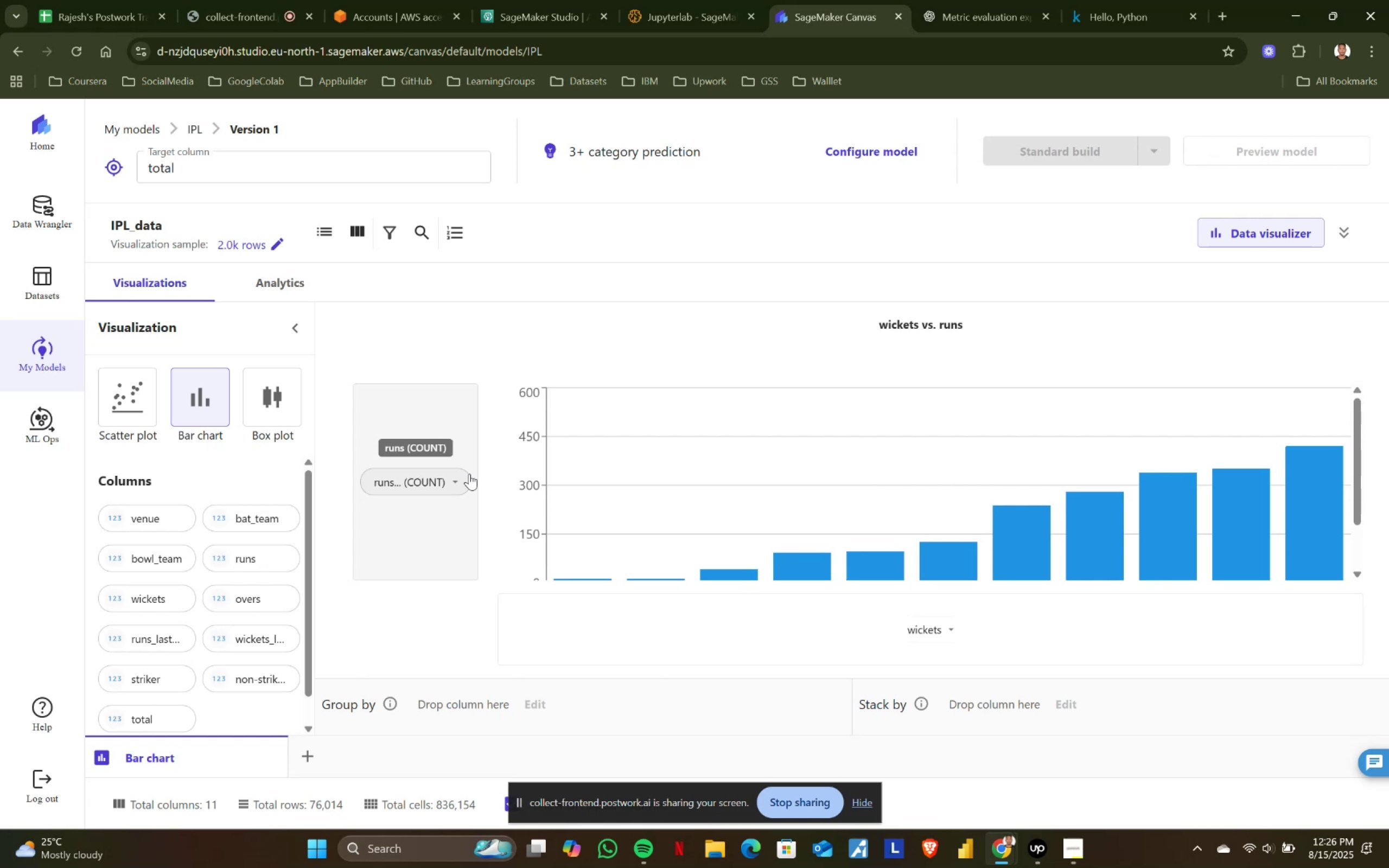 
wait(26.09)
 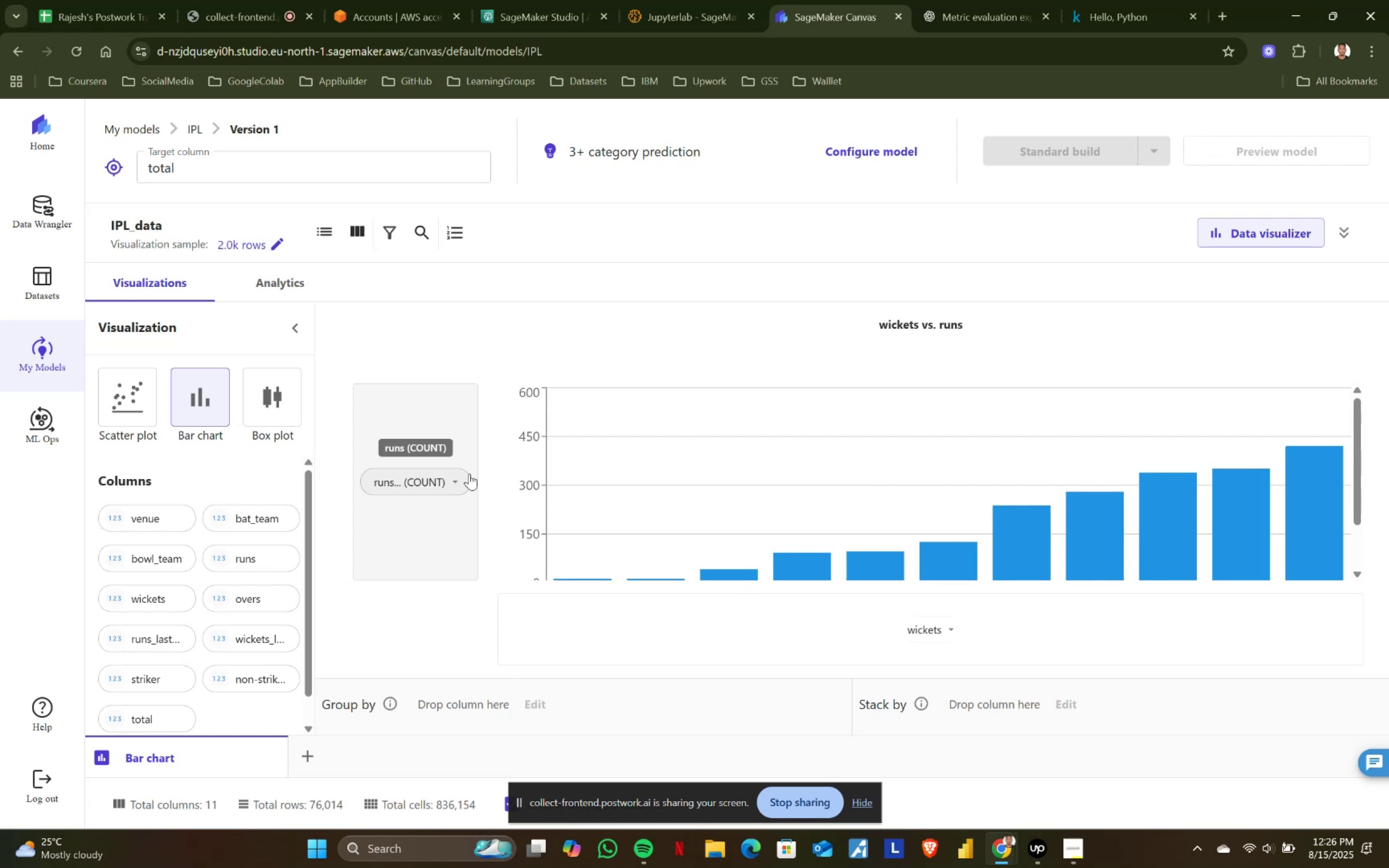 
scroll: coordinate [687, 491], scroll_direction: down, amount: 2.0
 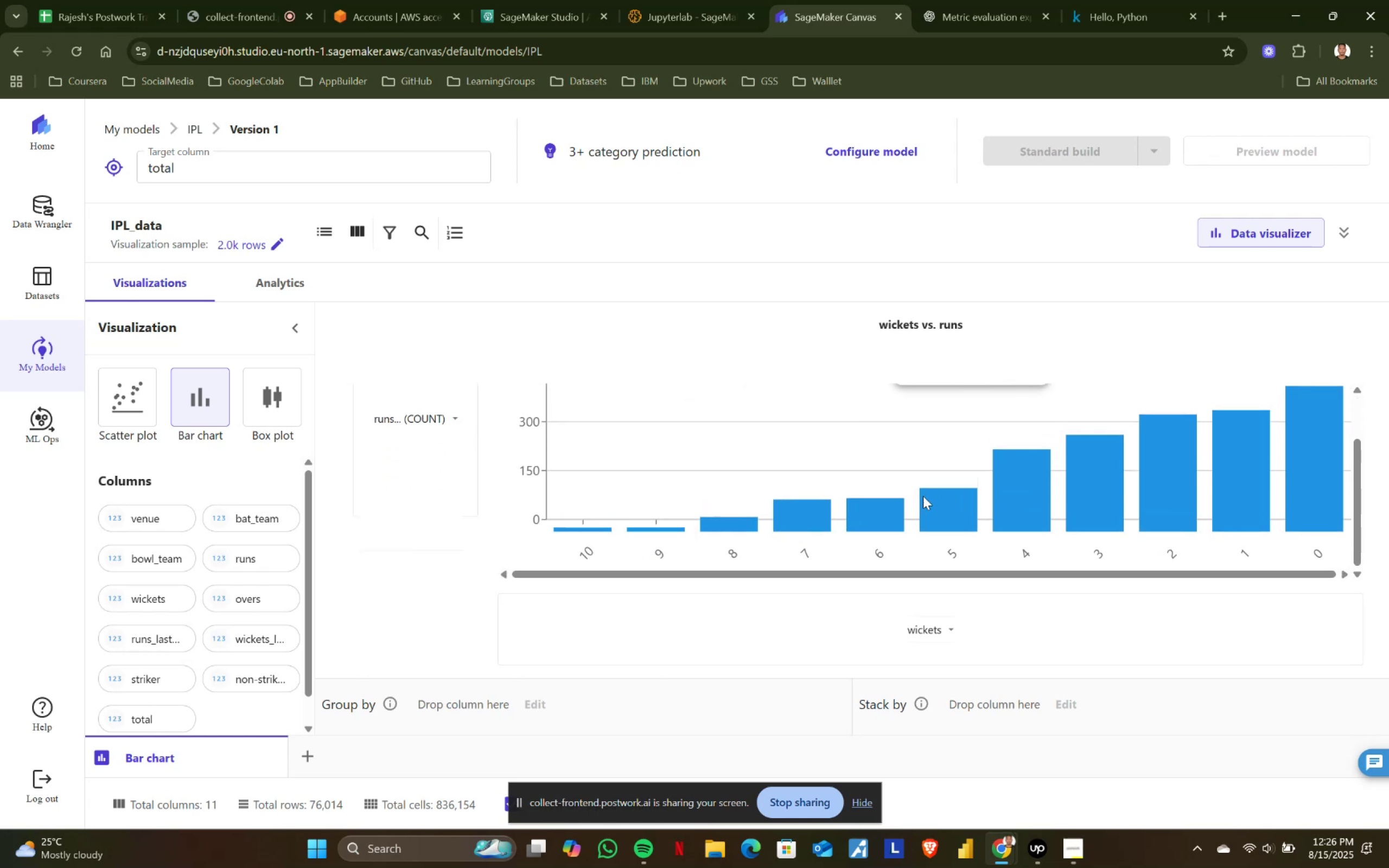 
scroll: coordinate [990, 493], scroll_direction: up, amount: 2.0
 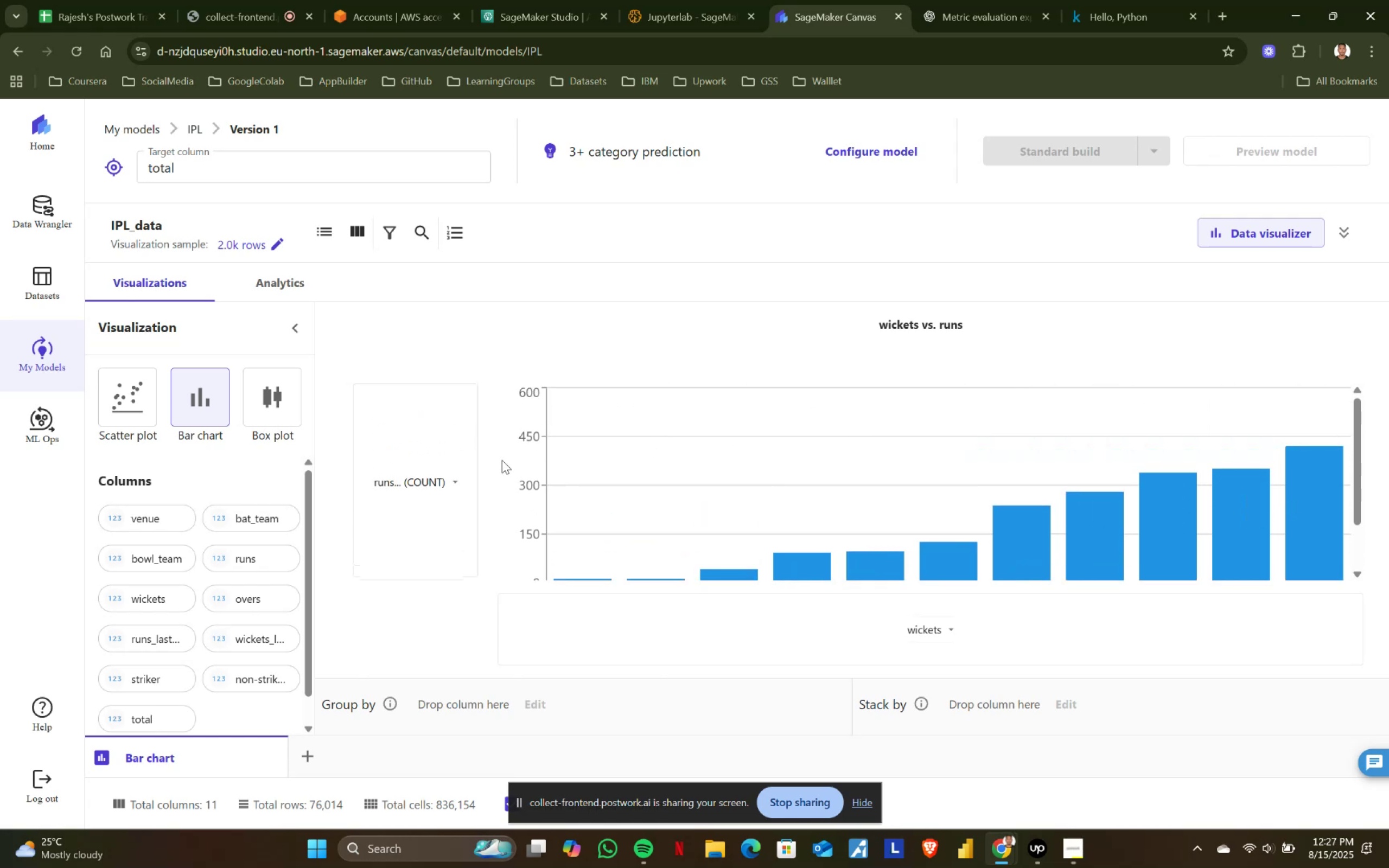 
left_click([456, 480])
 